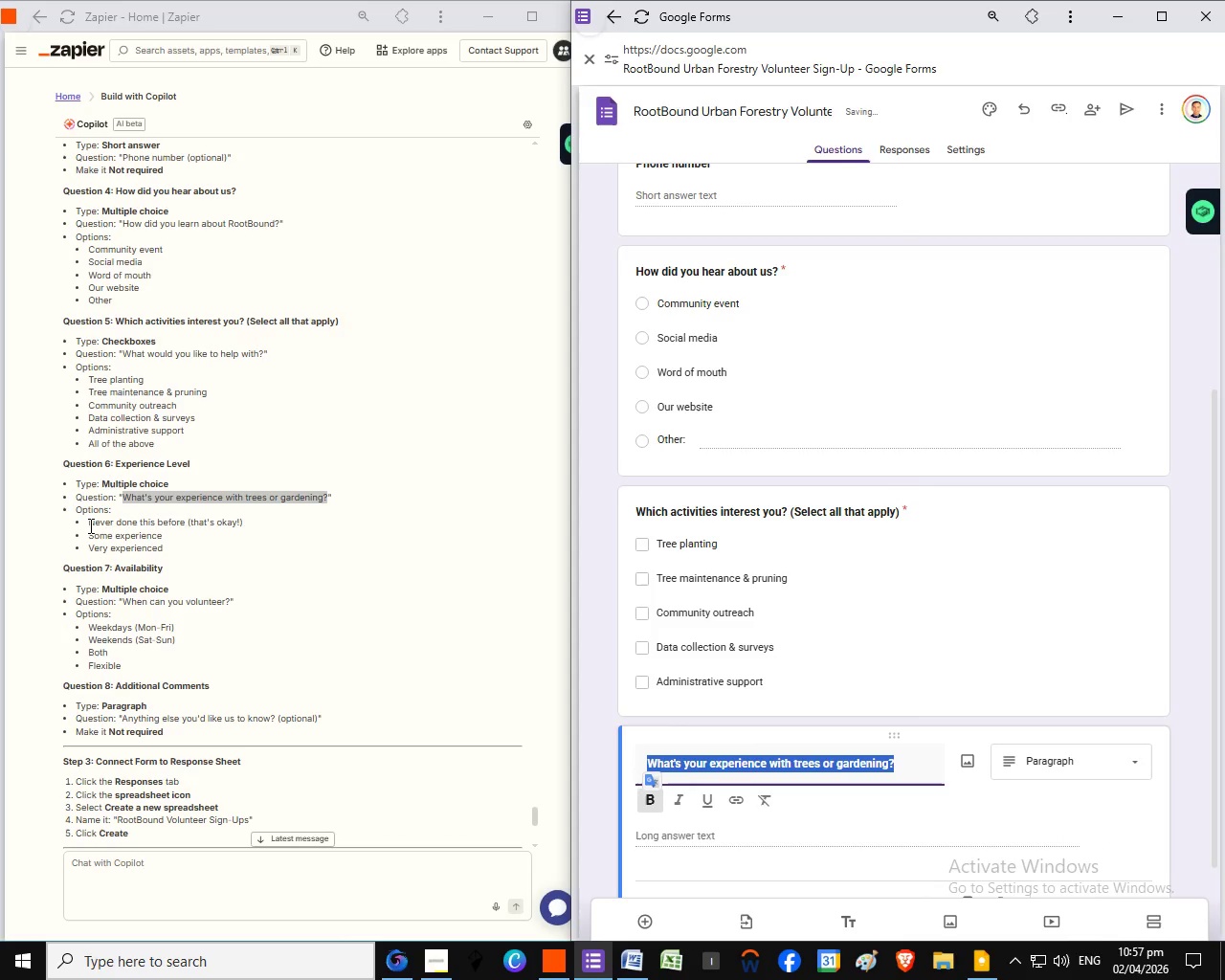 
left_click_drag(start_coordinate=[89, 525], to_coordinate=[242, 525])
 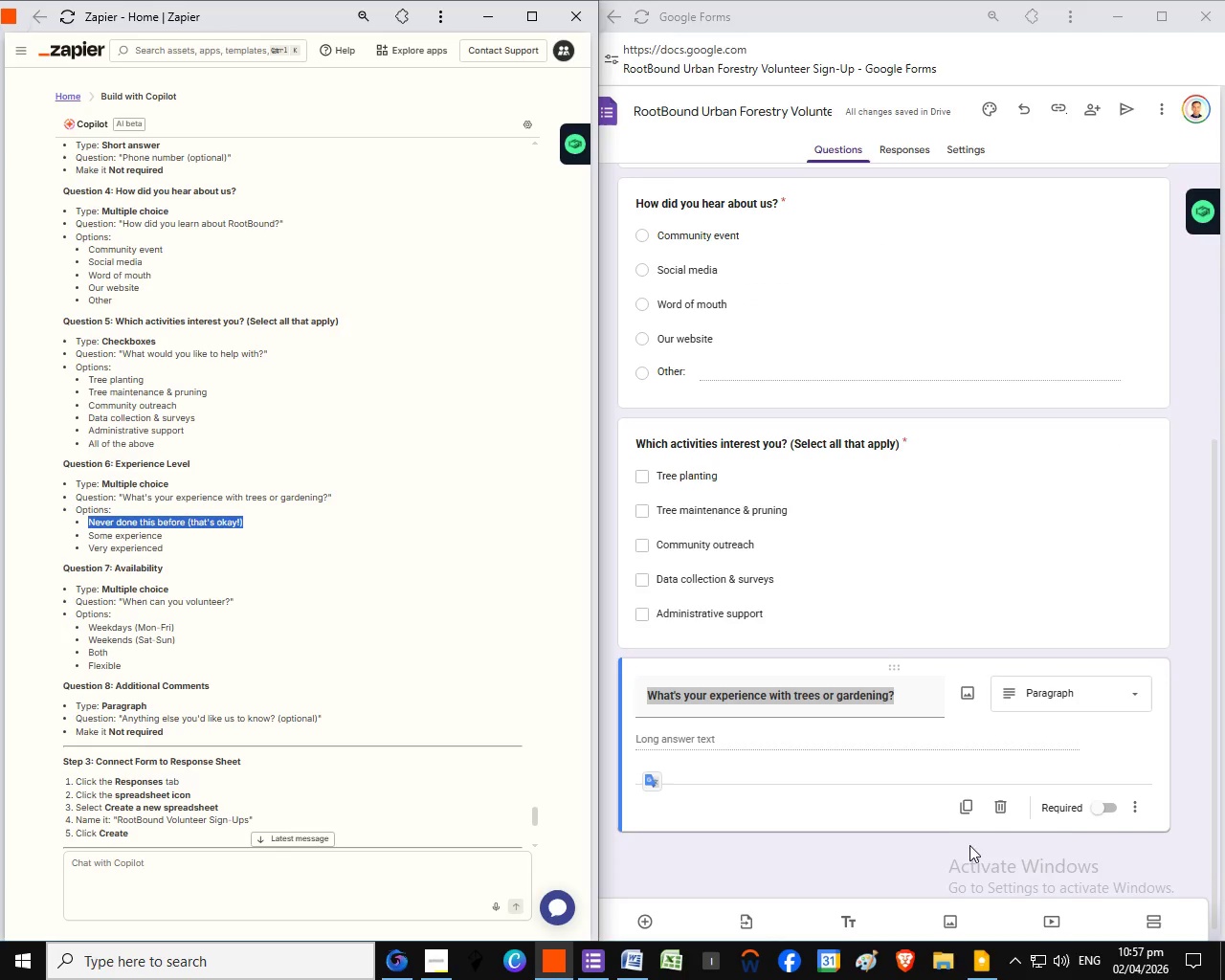 
key(Control+C)
 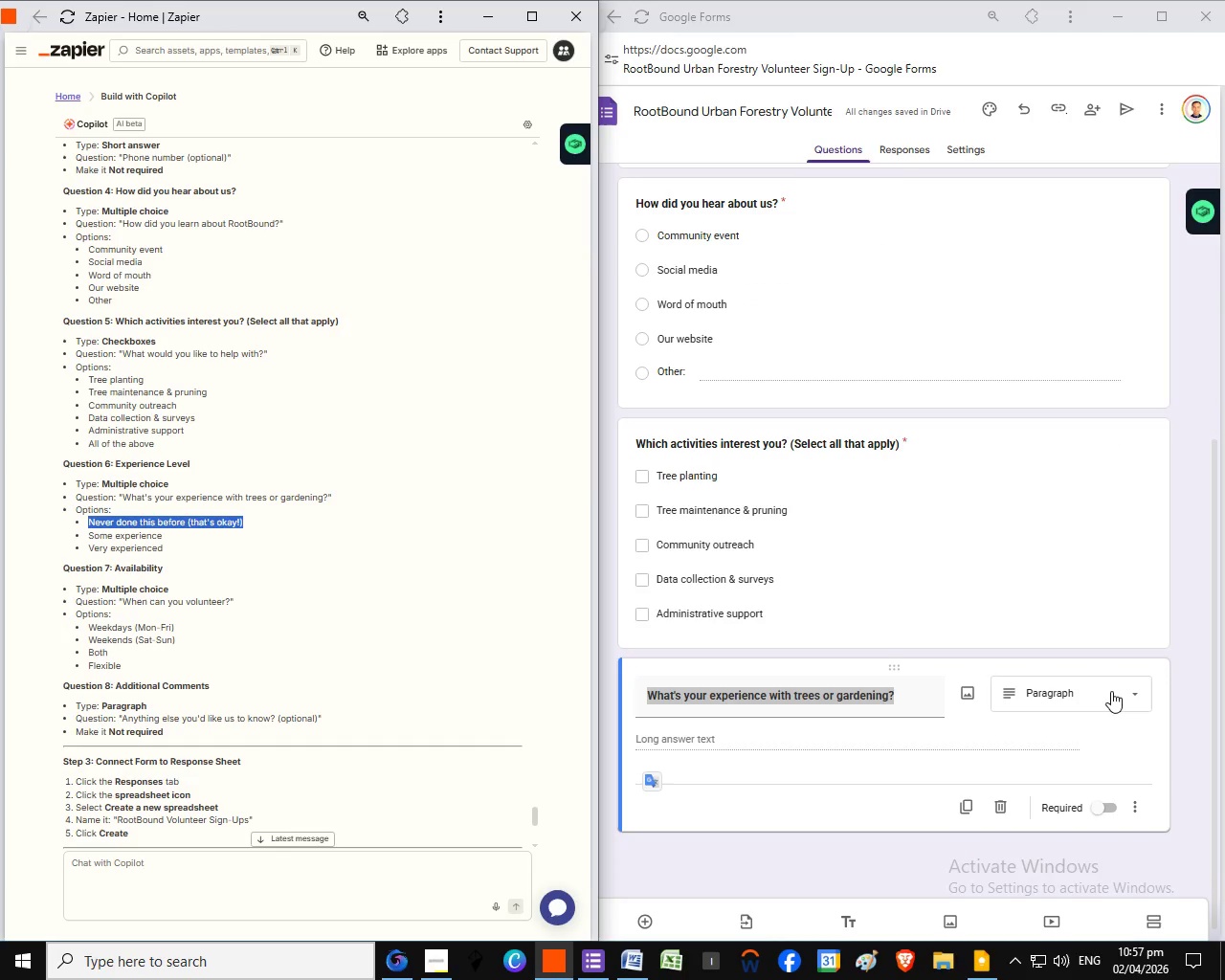 
scroll: coordinate [882, 836], scroll_direction: down, amount: 1.0
 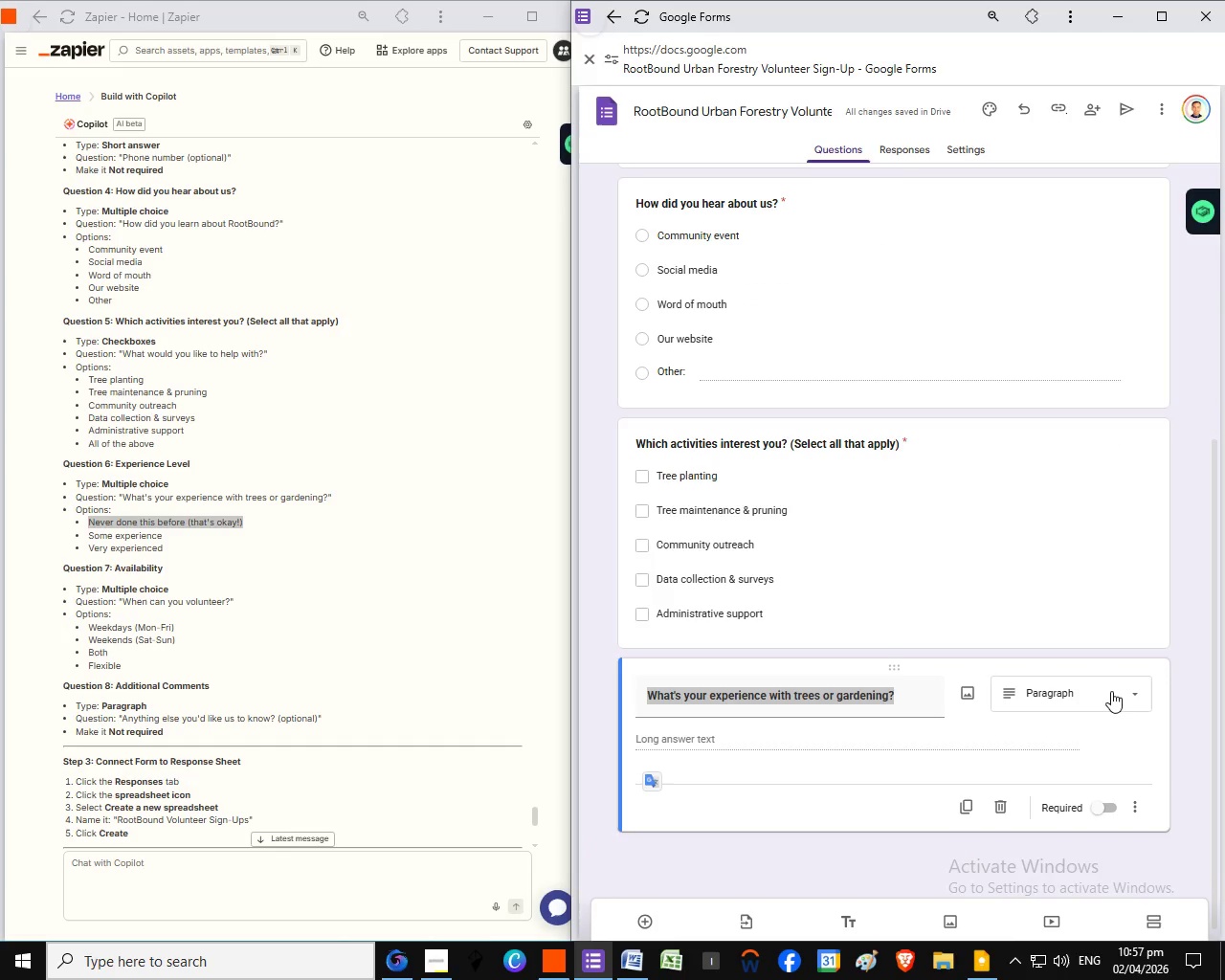 
left_click([1111, 691])
 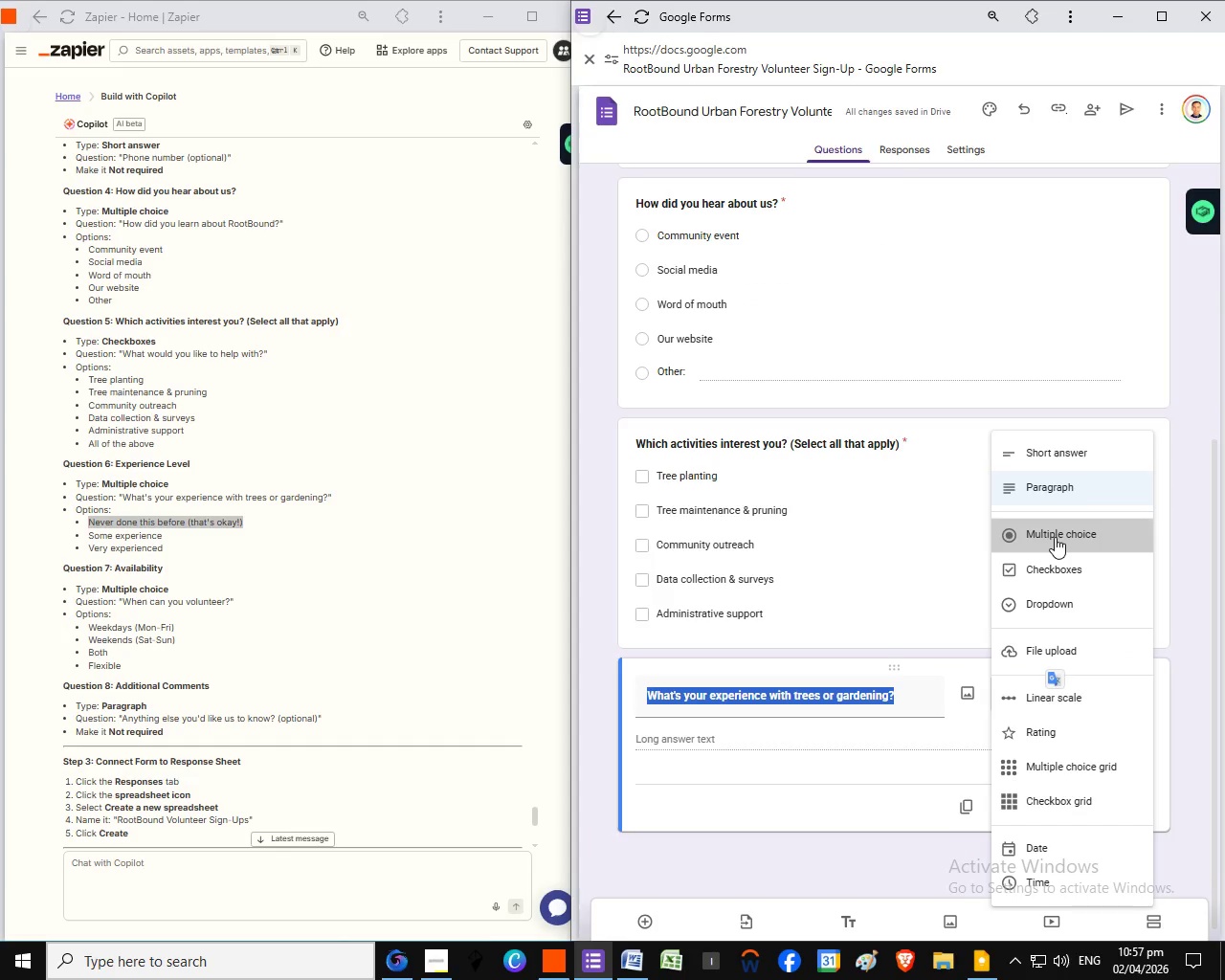 
left_click([1055, 537])
 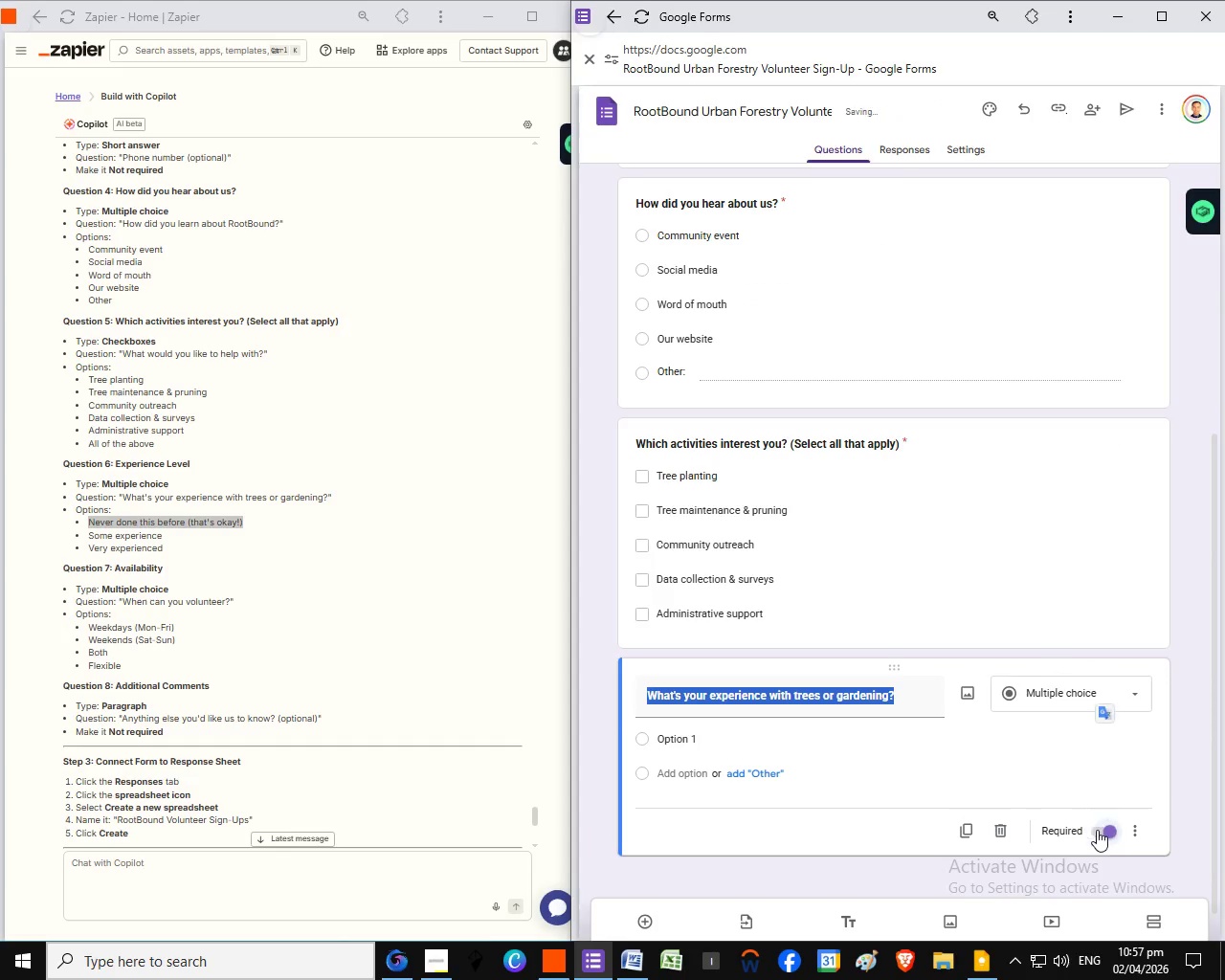 
left_click([1104, 830])
 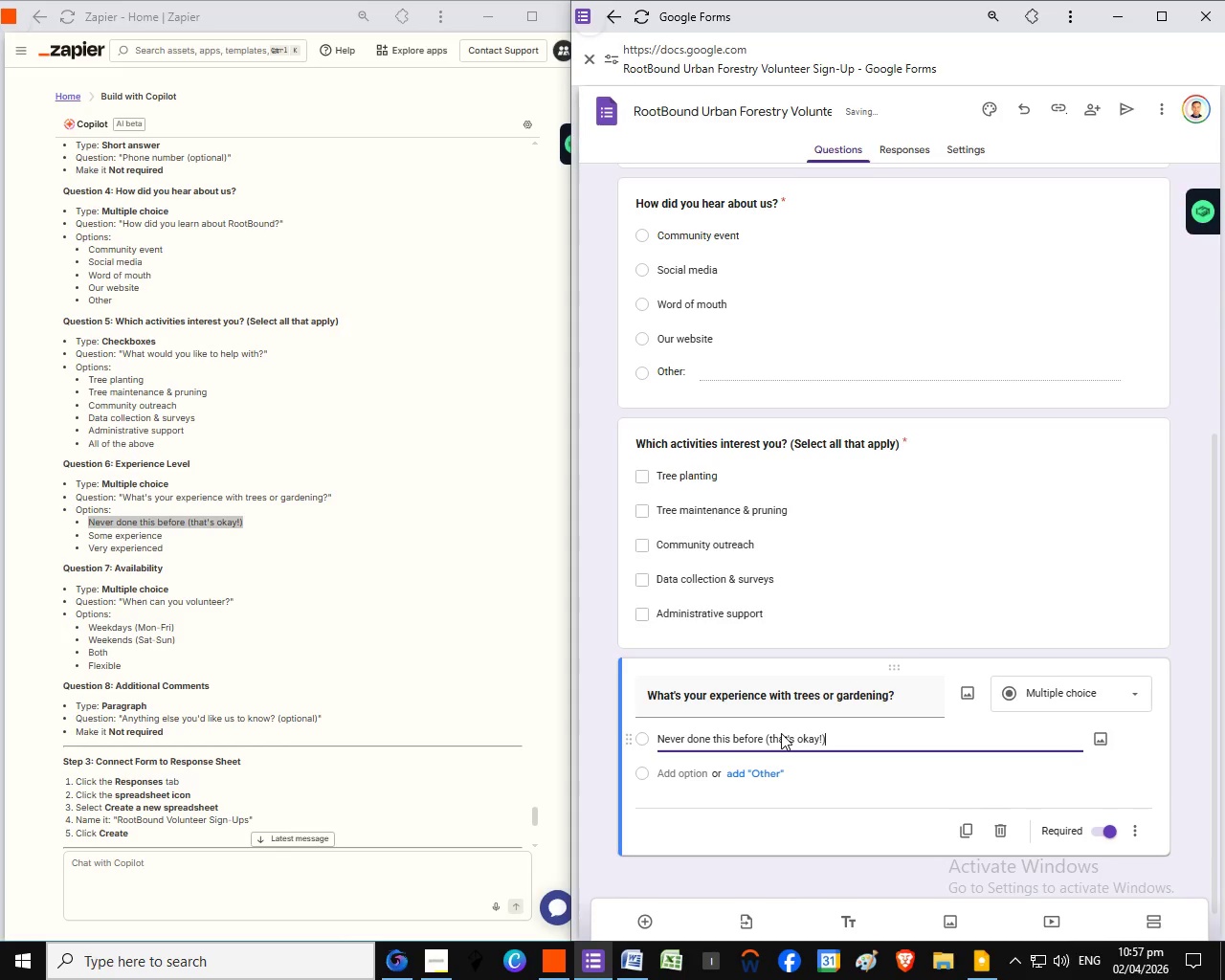 
key(Control+V)
 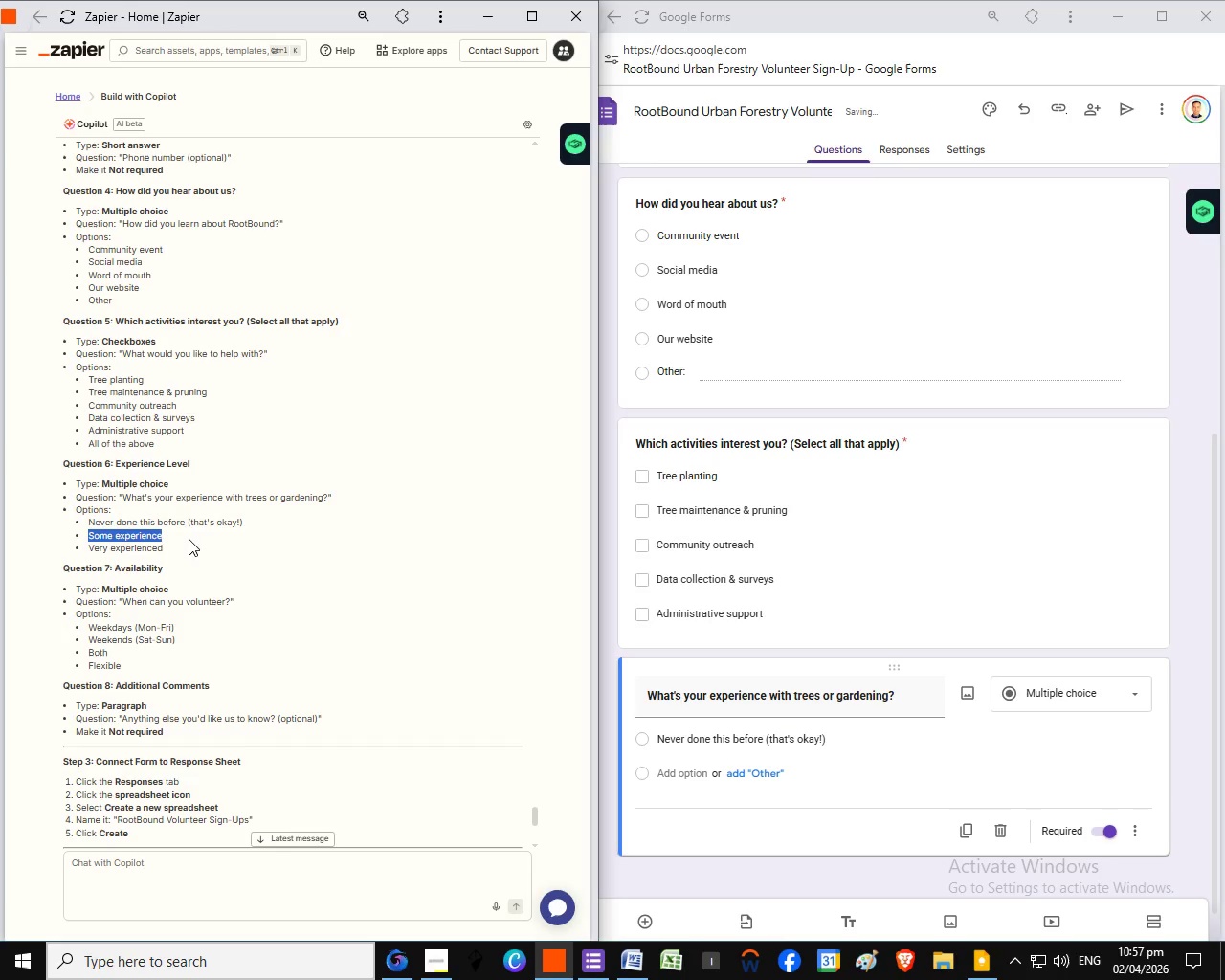 
left_click_drag(start_coordinate=[88, 536], to_coordinate=[189, 539])
 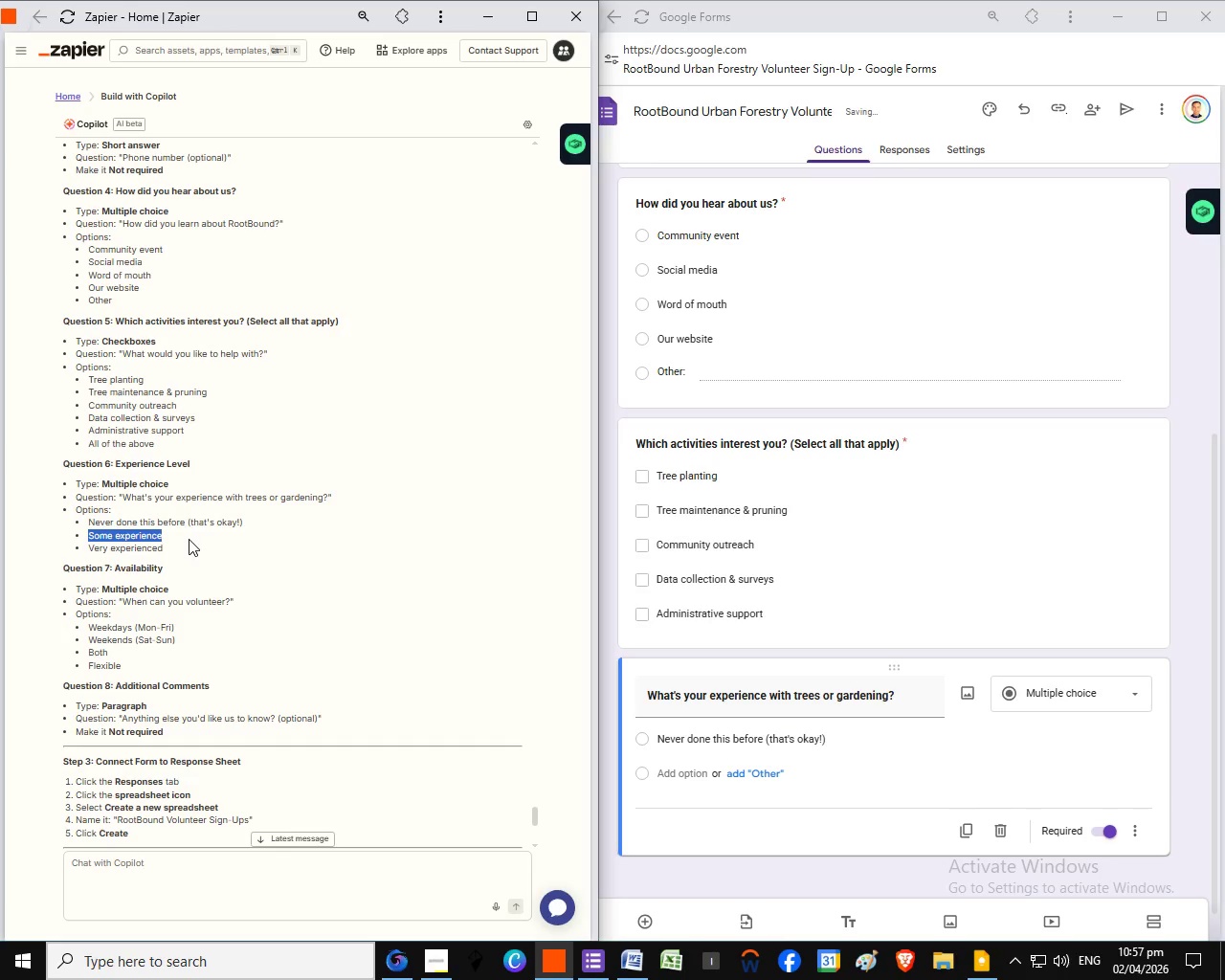 
key(Control+C)
 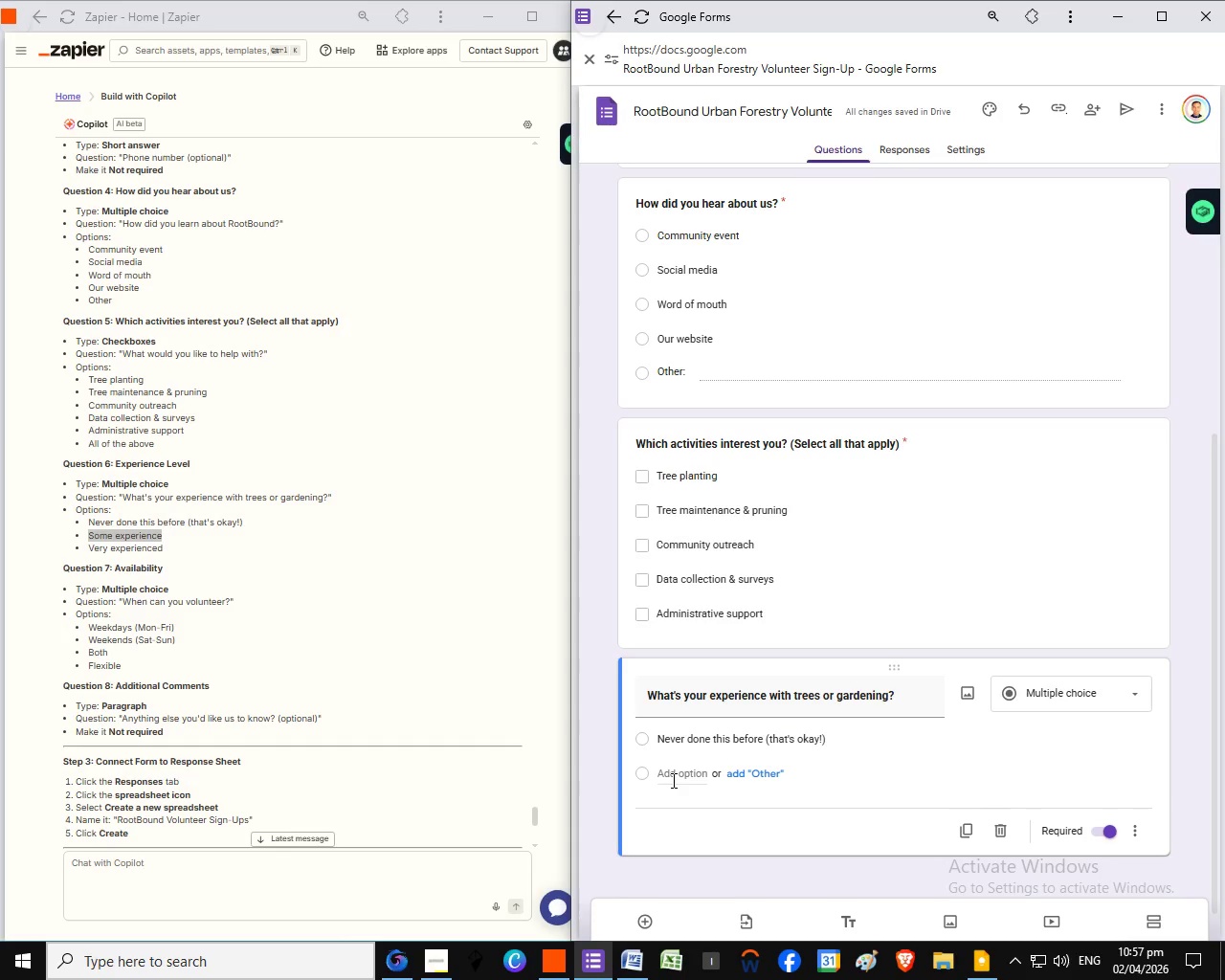 
key(Control+V)
 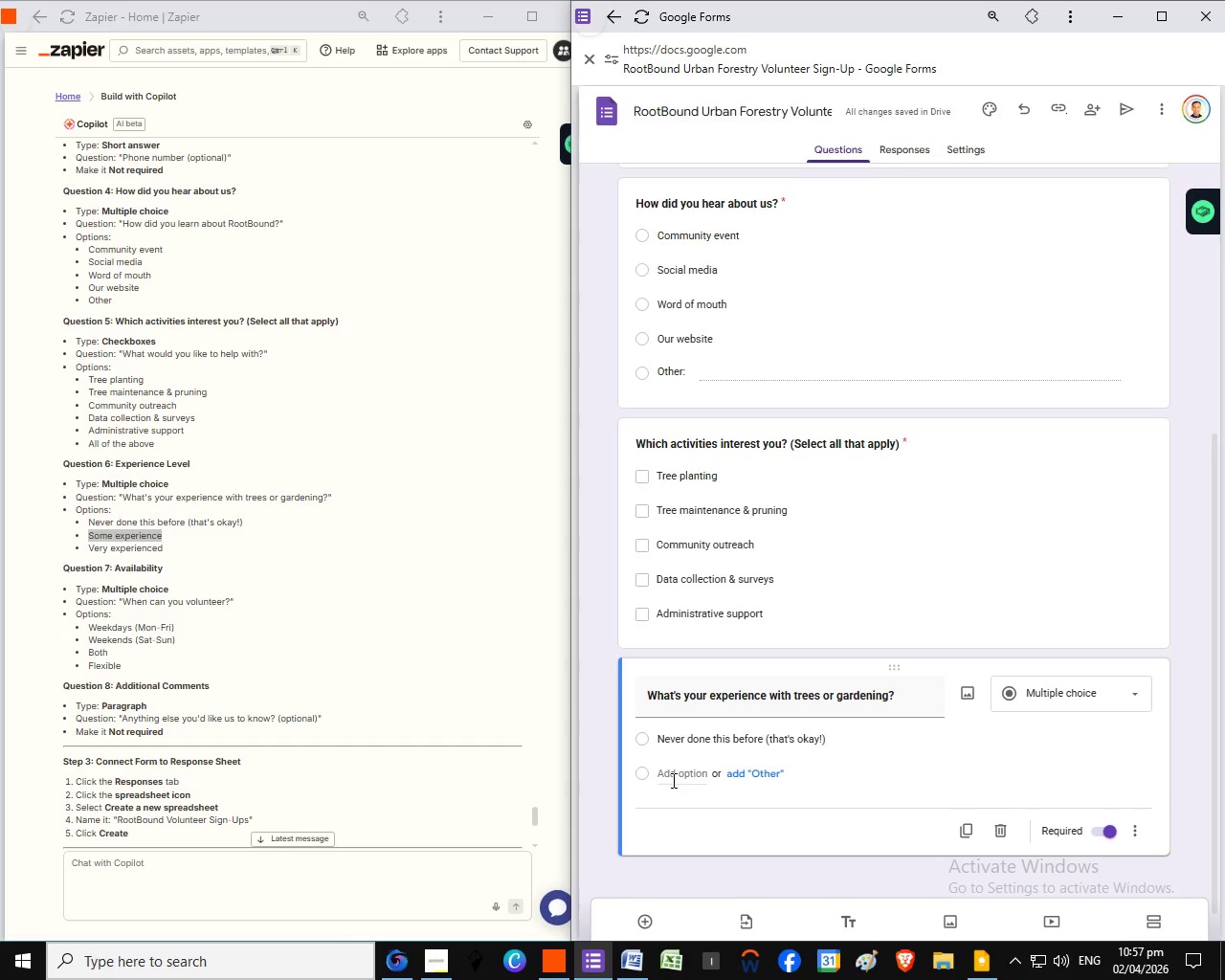 
left_click_drag(start_coordinate=[89, 547], to_coordinate=[163, 550])
 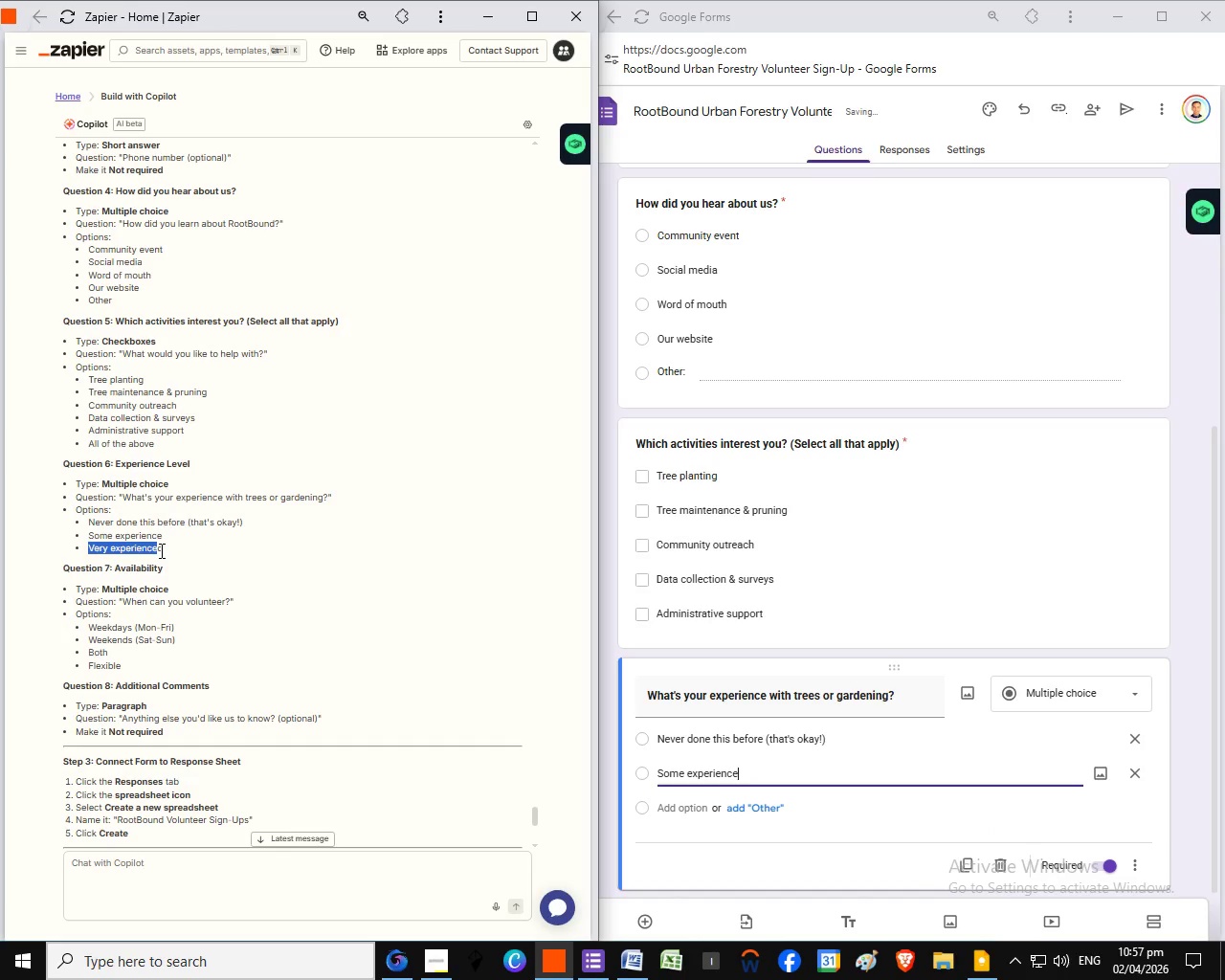 
key(Control+C)
 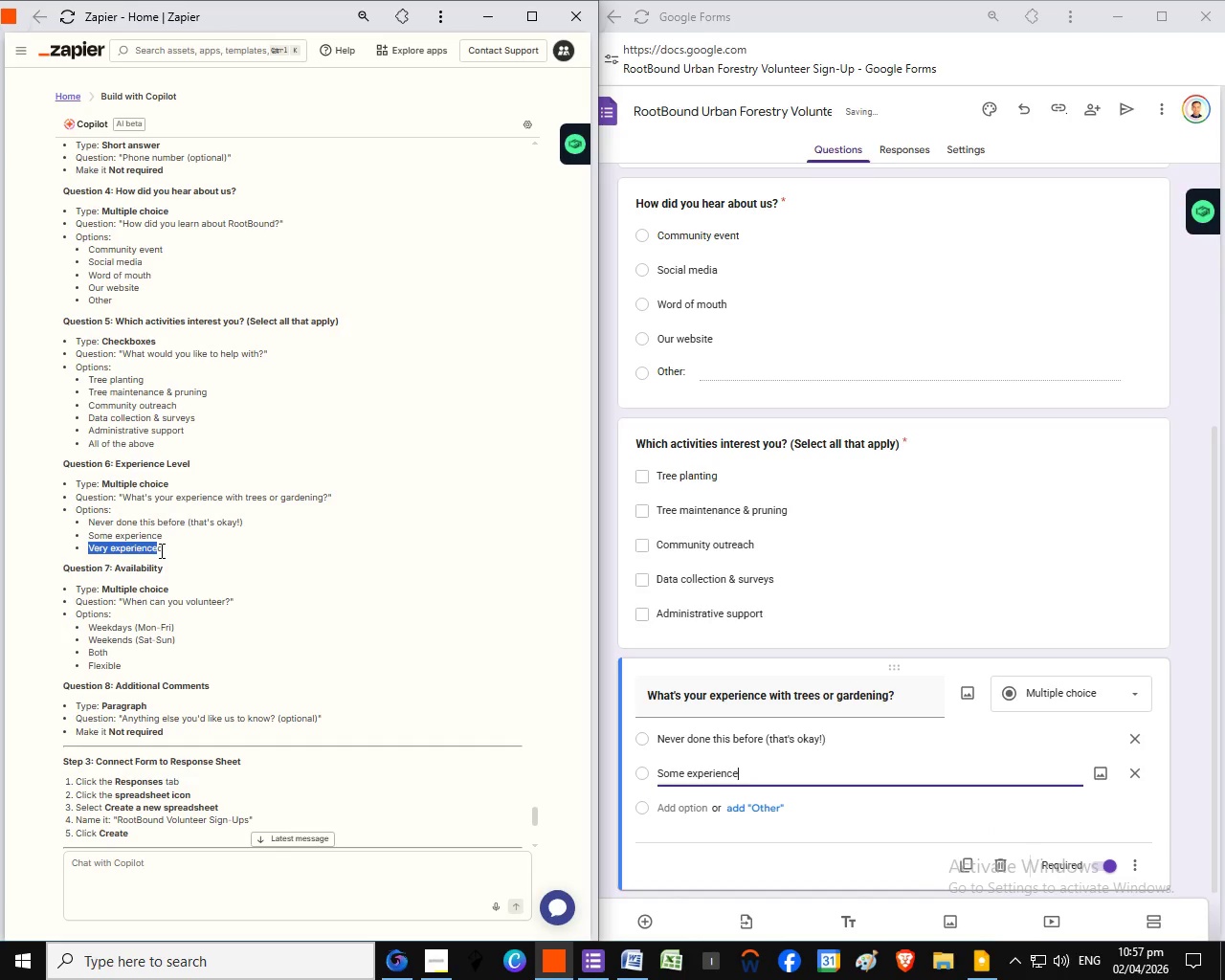 
left_click([679, 811])
 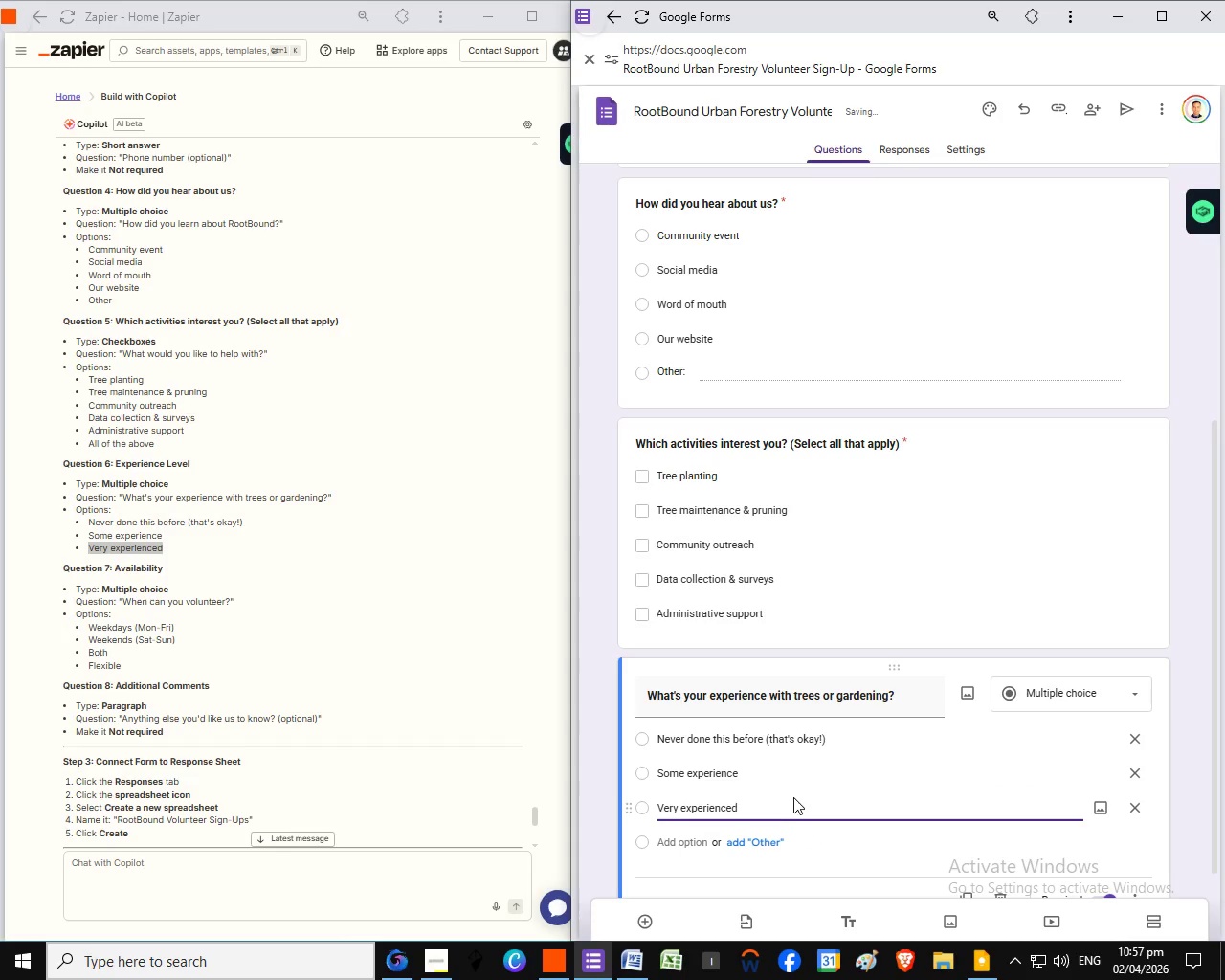 
key(Control+V)
 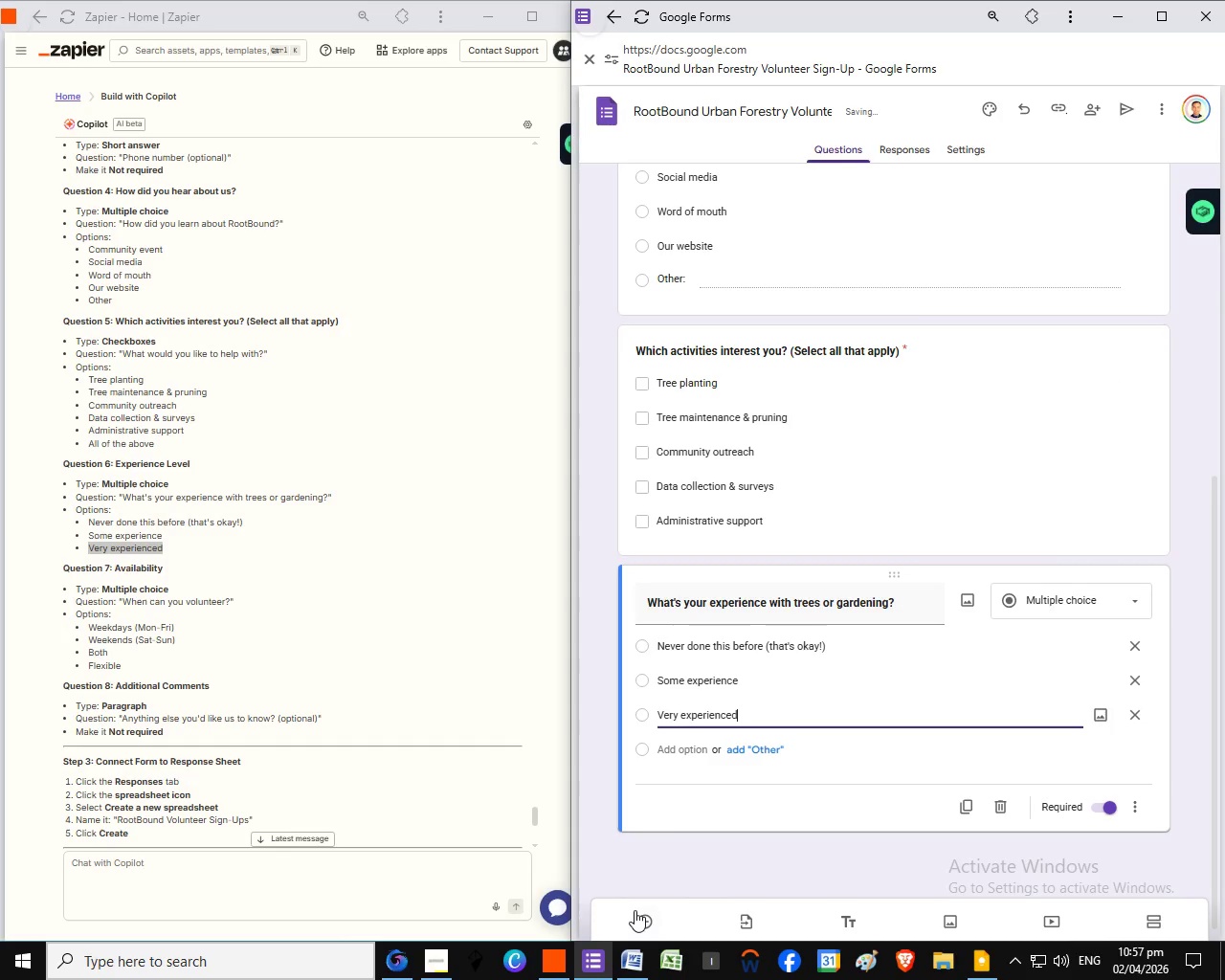 
scroll: coordinate [793, 797], scroll_direction: down, amount: 2.0
 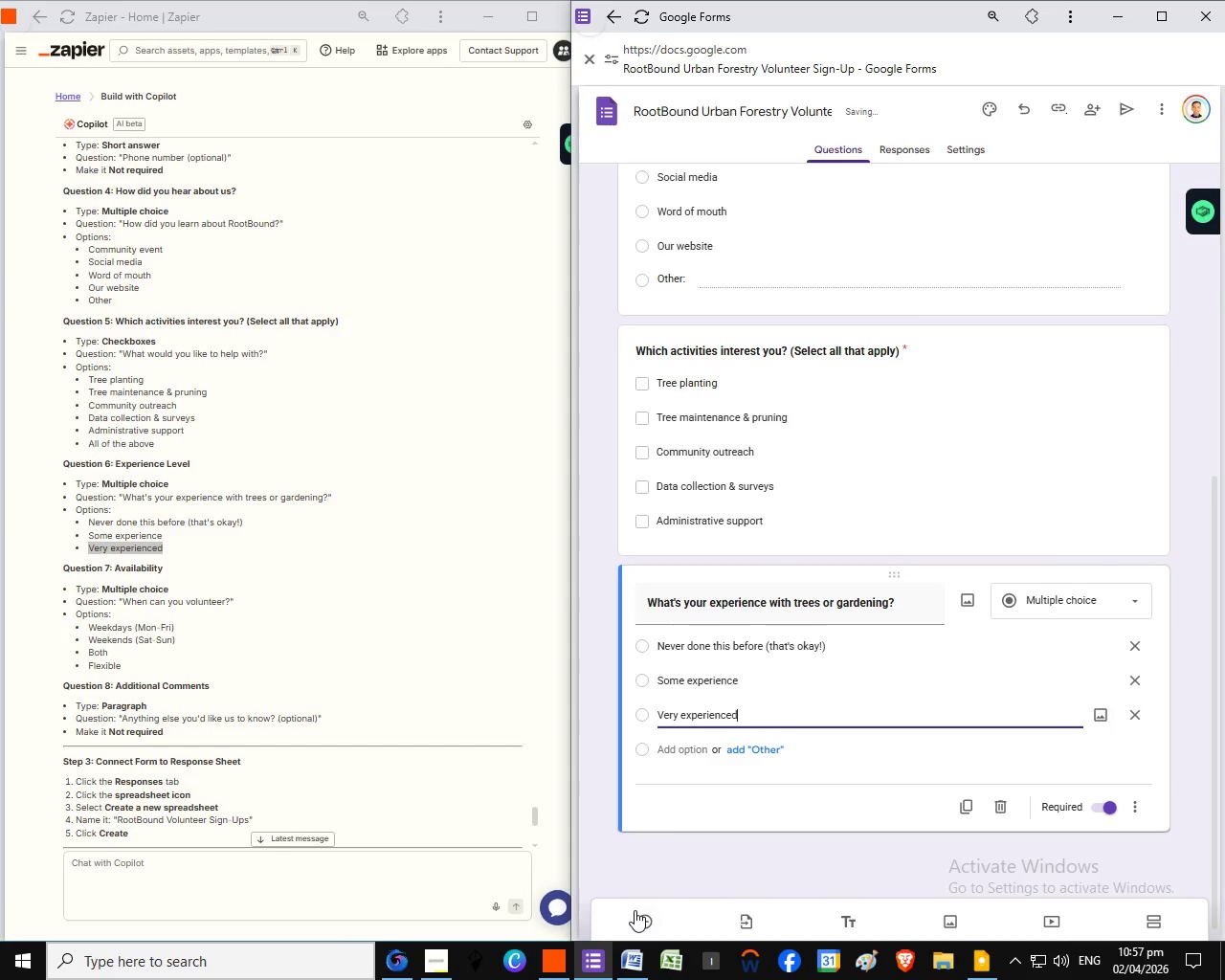 
left_click([636, 913])
 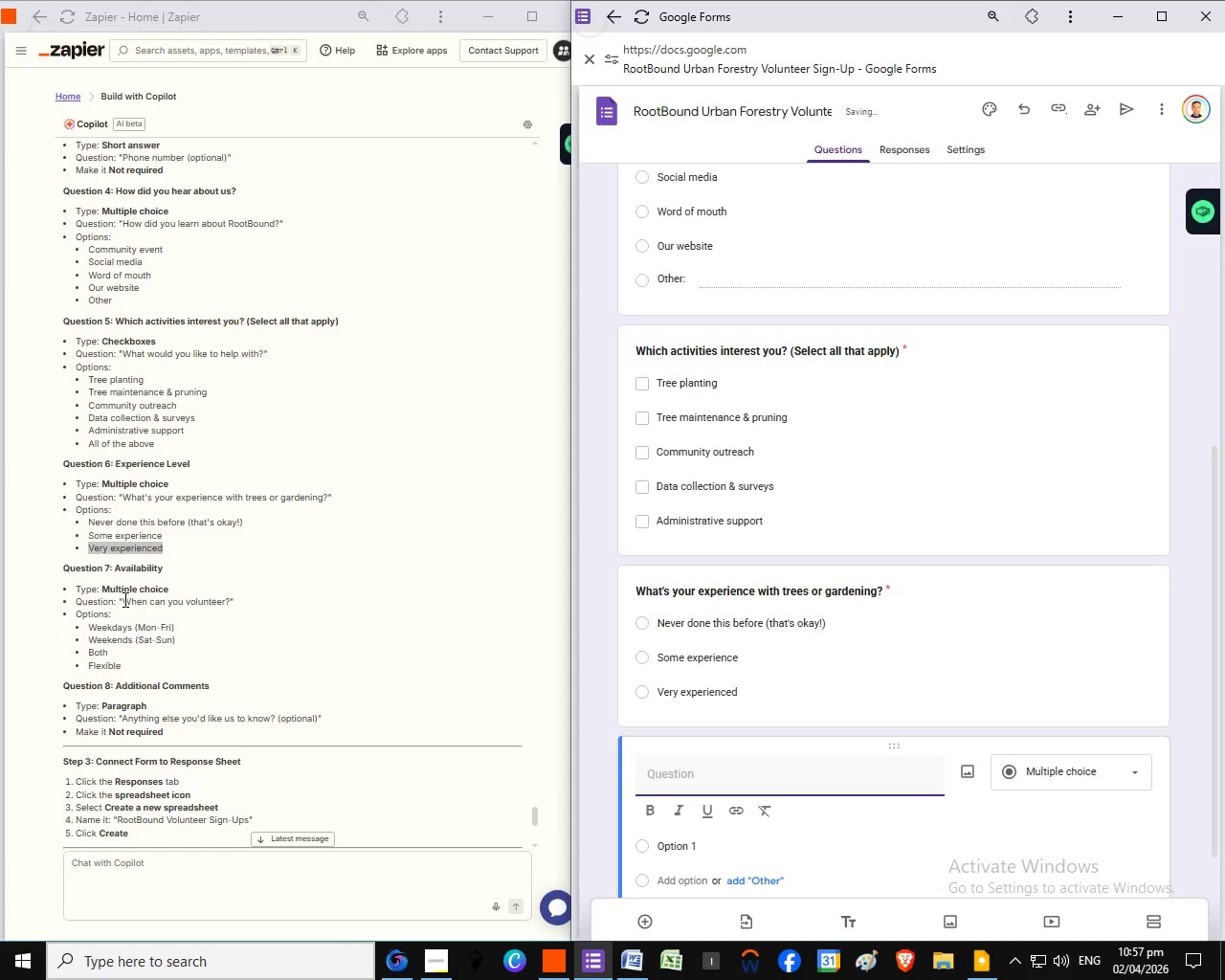 
left_click([125, 599])
 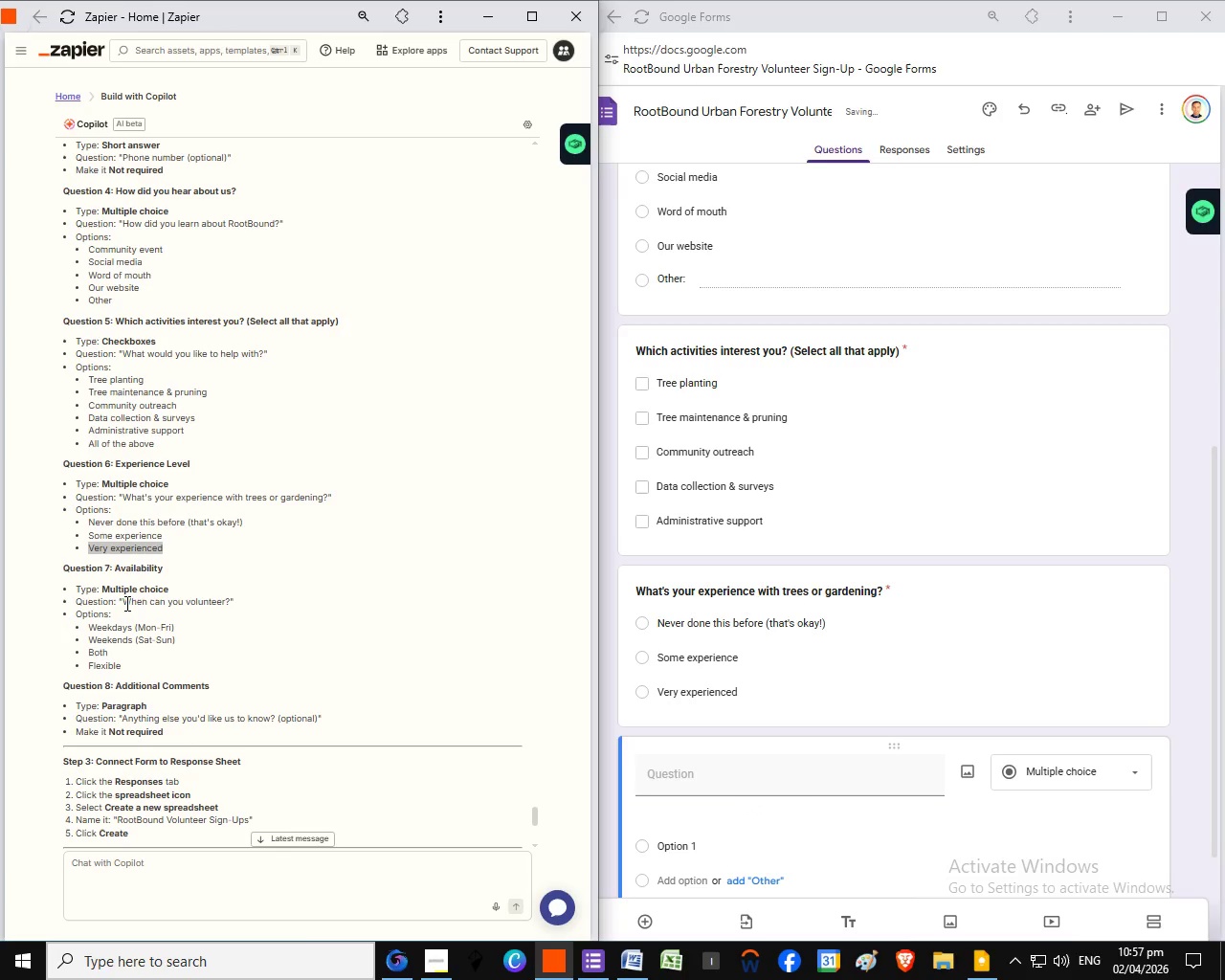 
left_click_drag(start_coordinate=[122, 602], to_coordinate=[229, 600])
 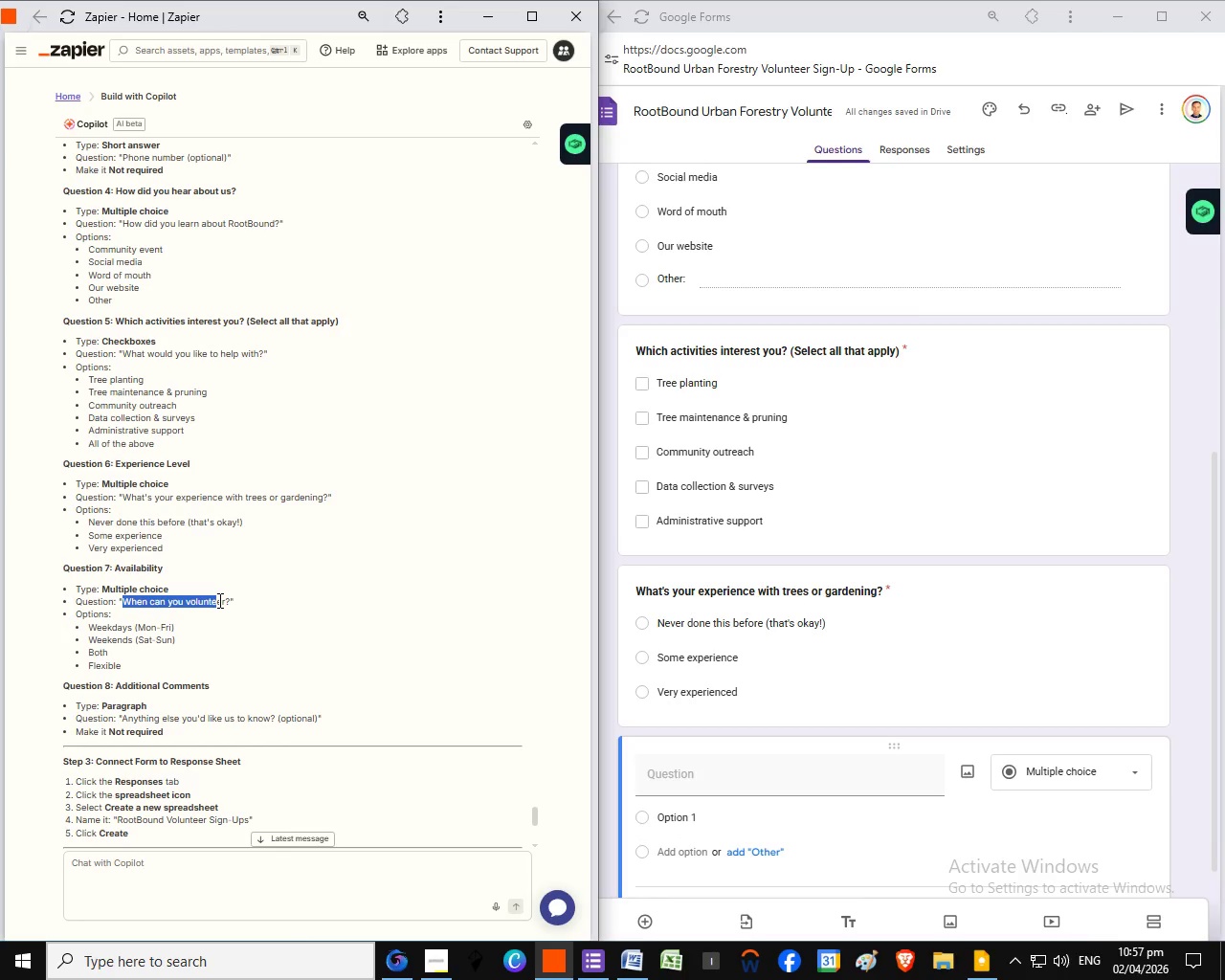 
key(Control+C)
 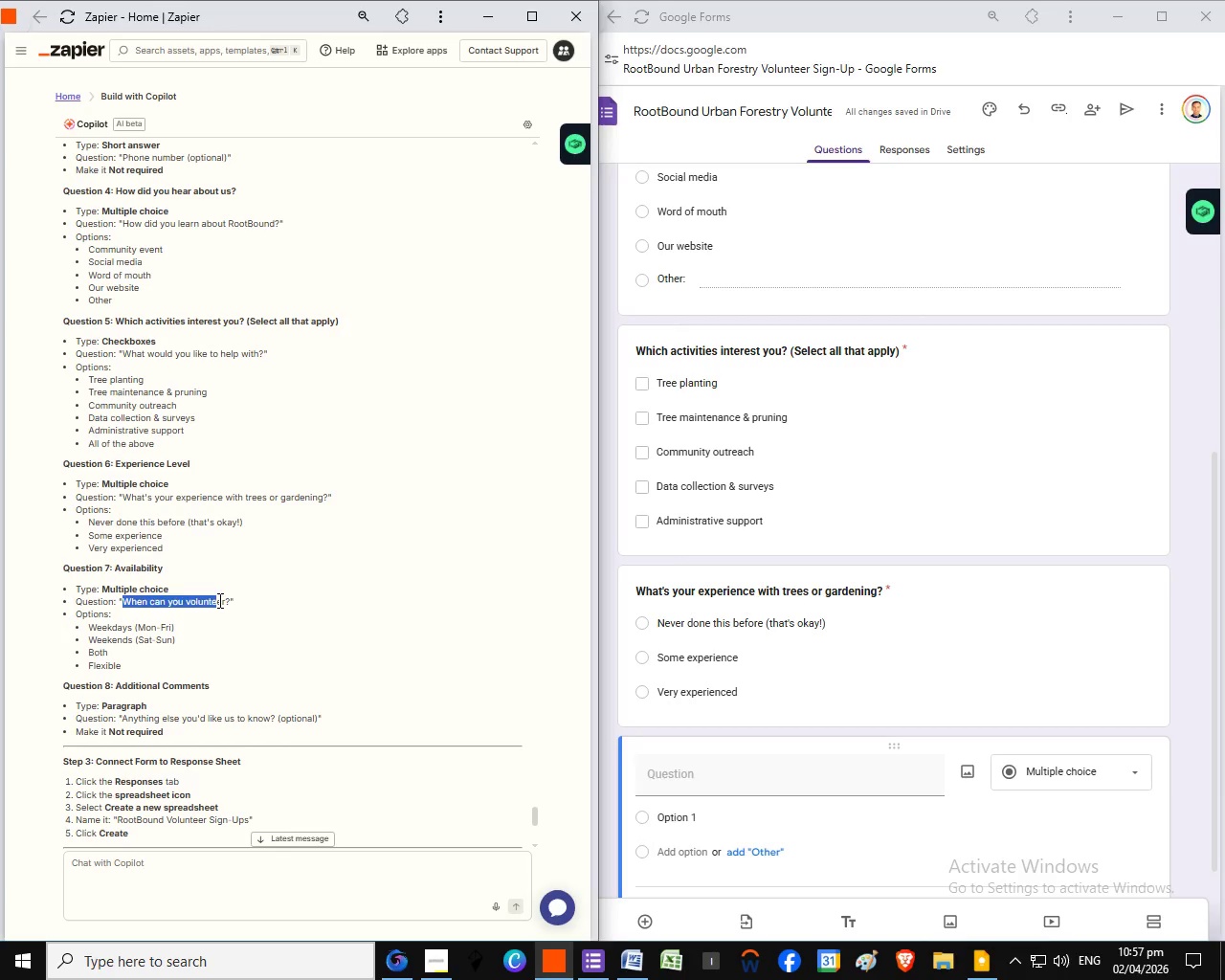 
left_click([668, 771])
 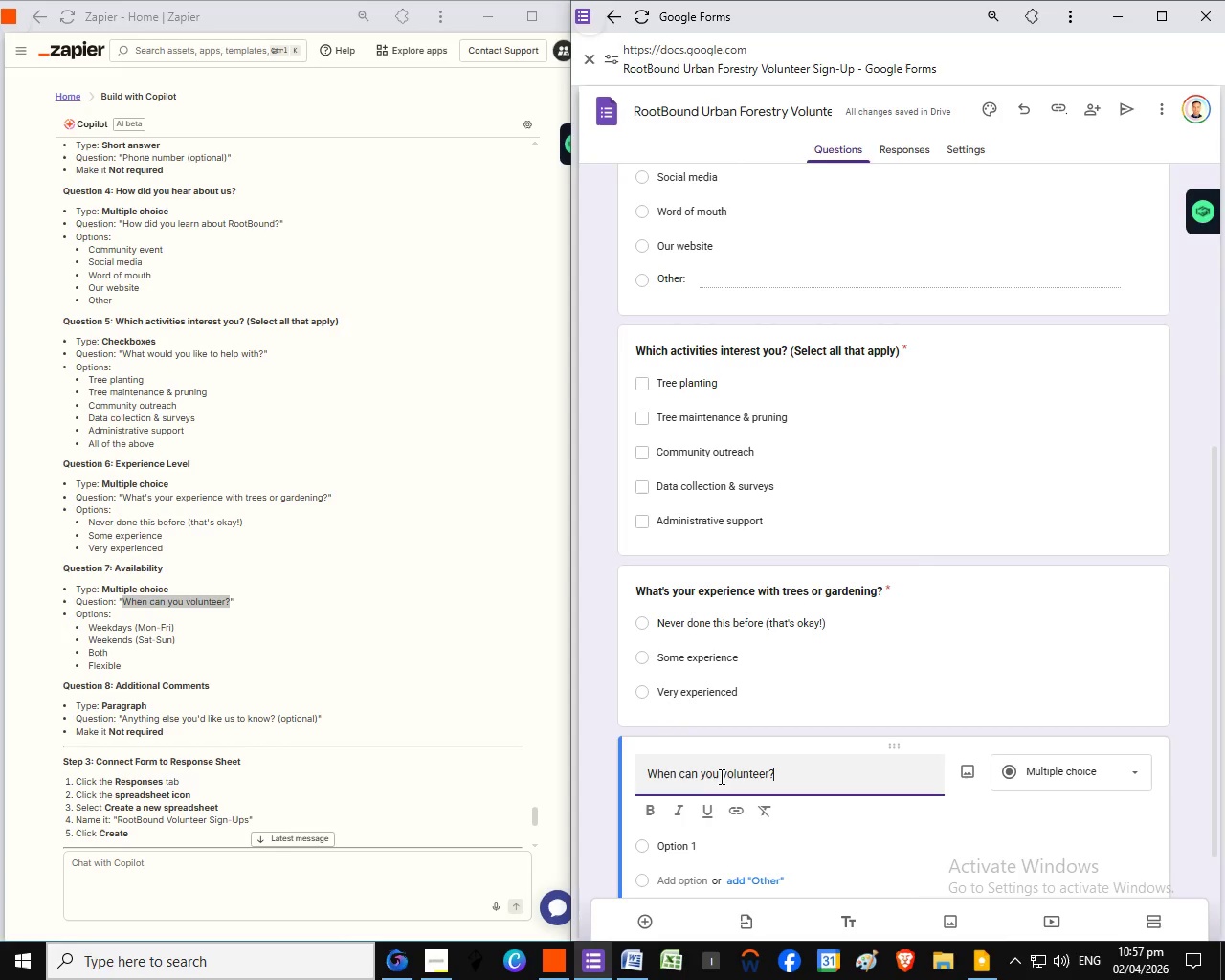 
key(Control+V)
 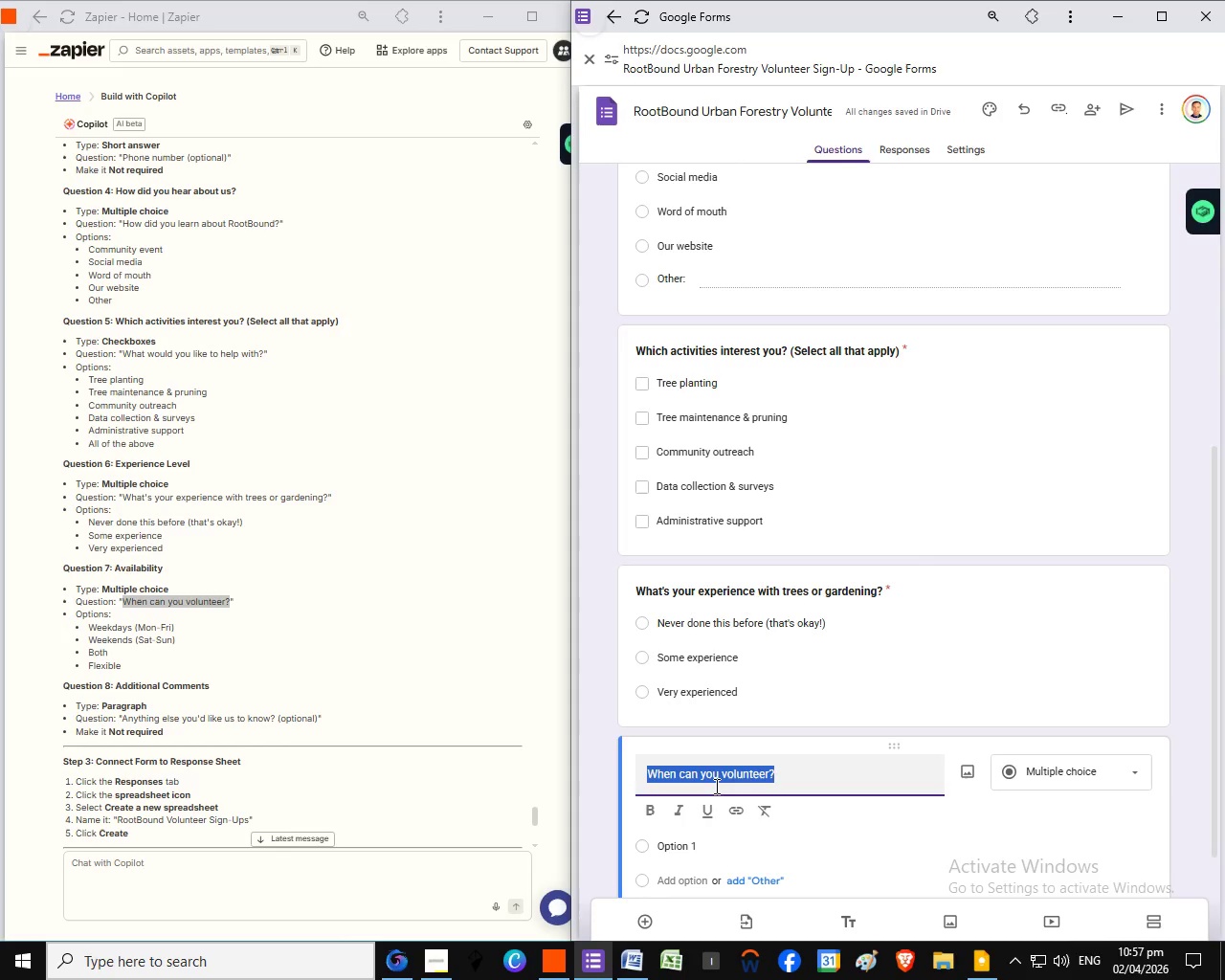 
key(Control+A)
 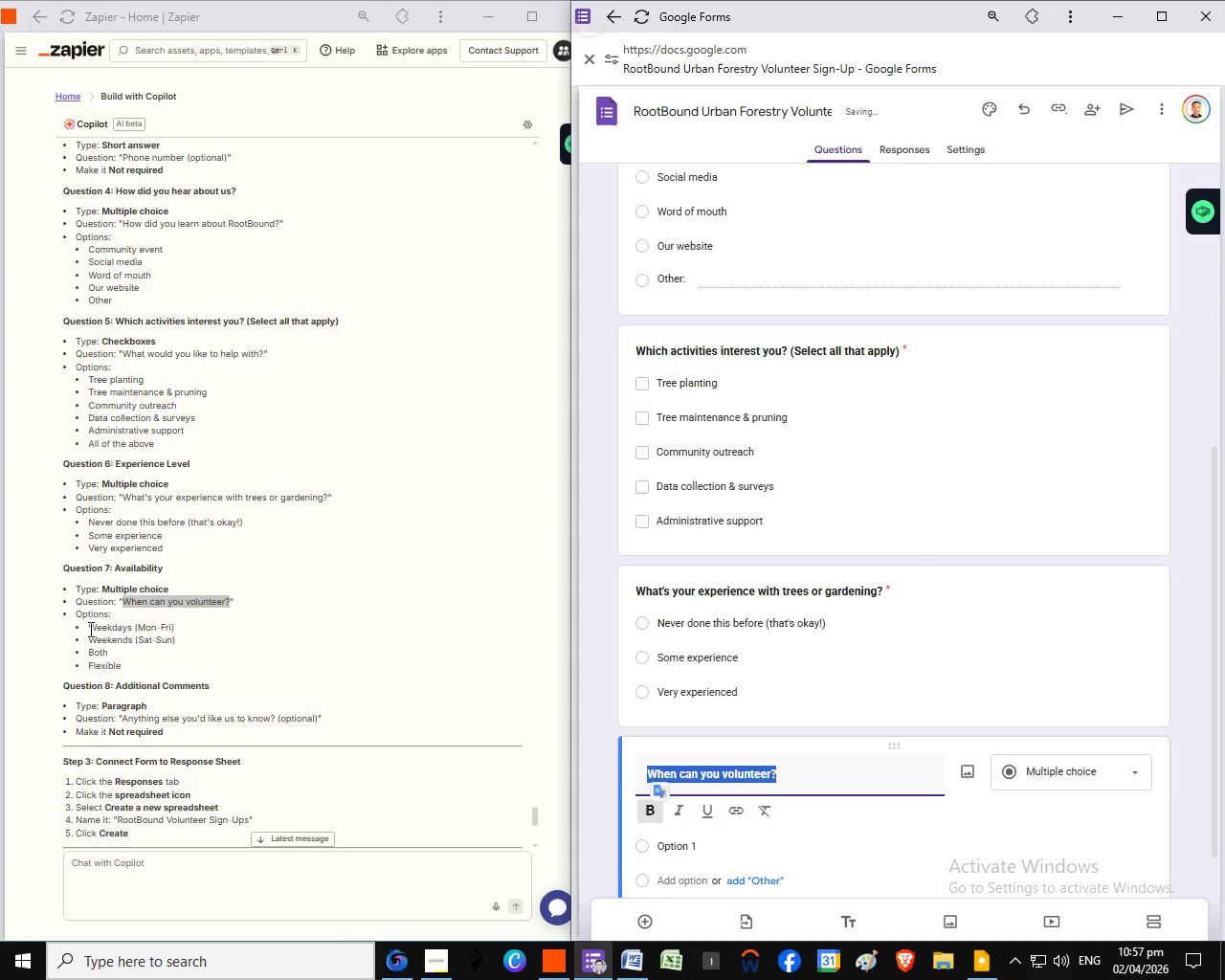 
left_click([659, 817])
 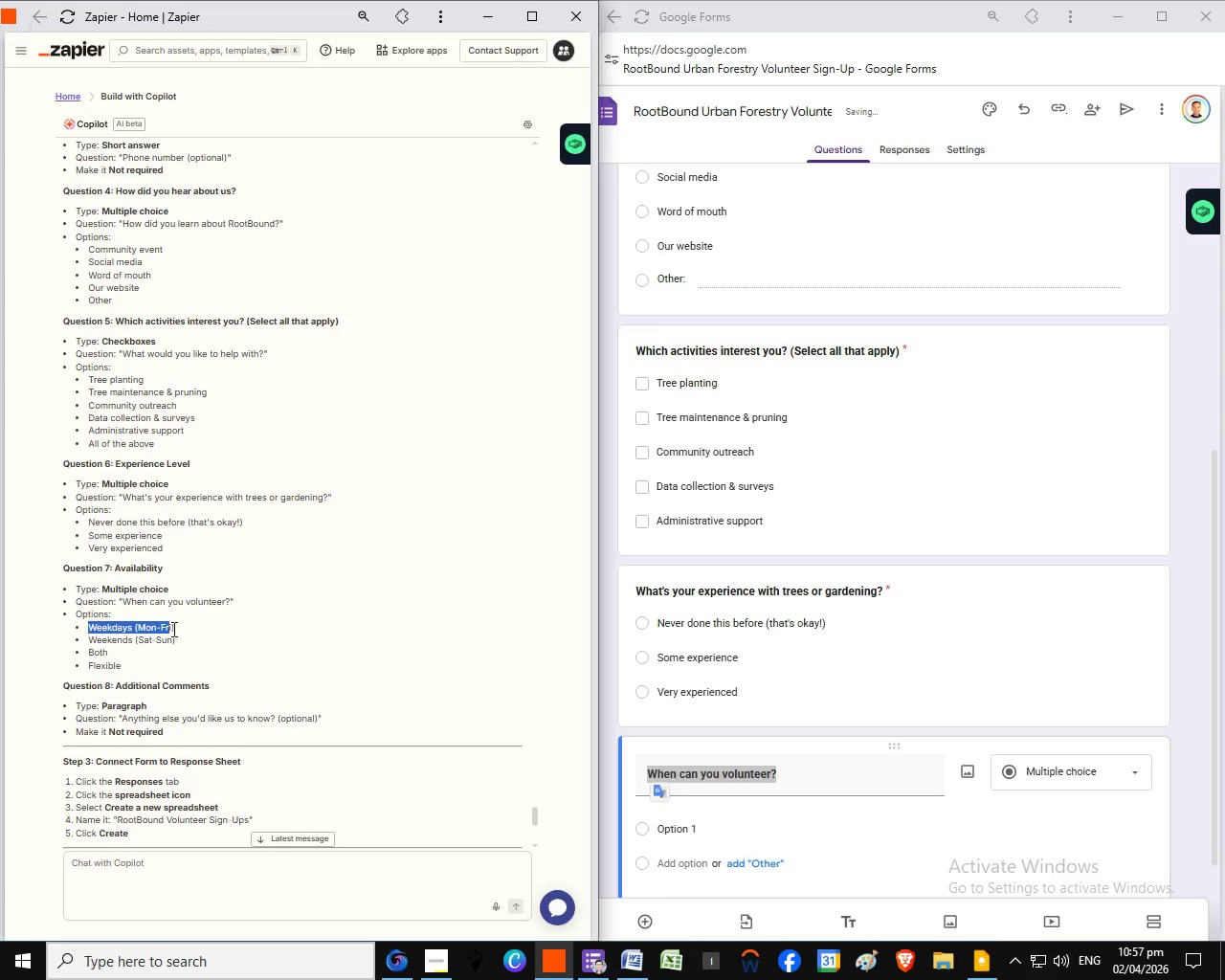 
left_click_drag(start_coordinate=[87, 629], to_coordinate=[179, 629])
 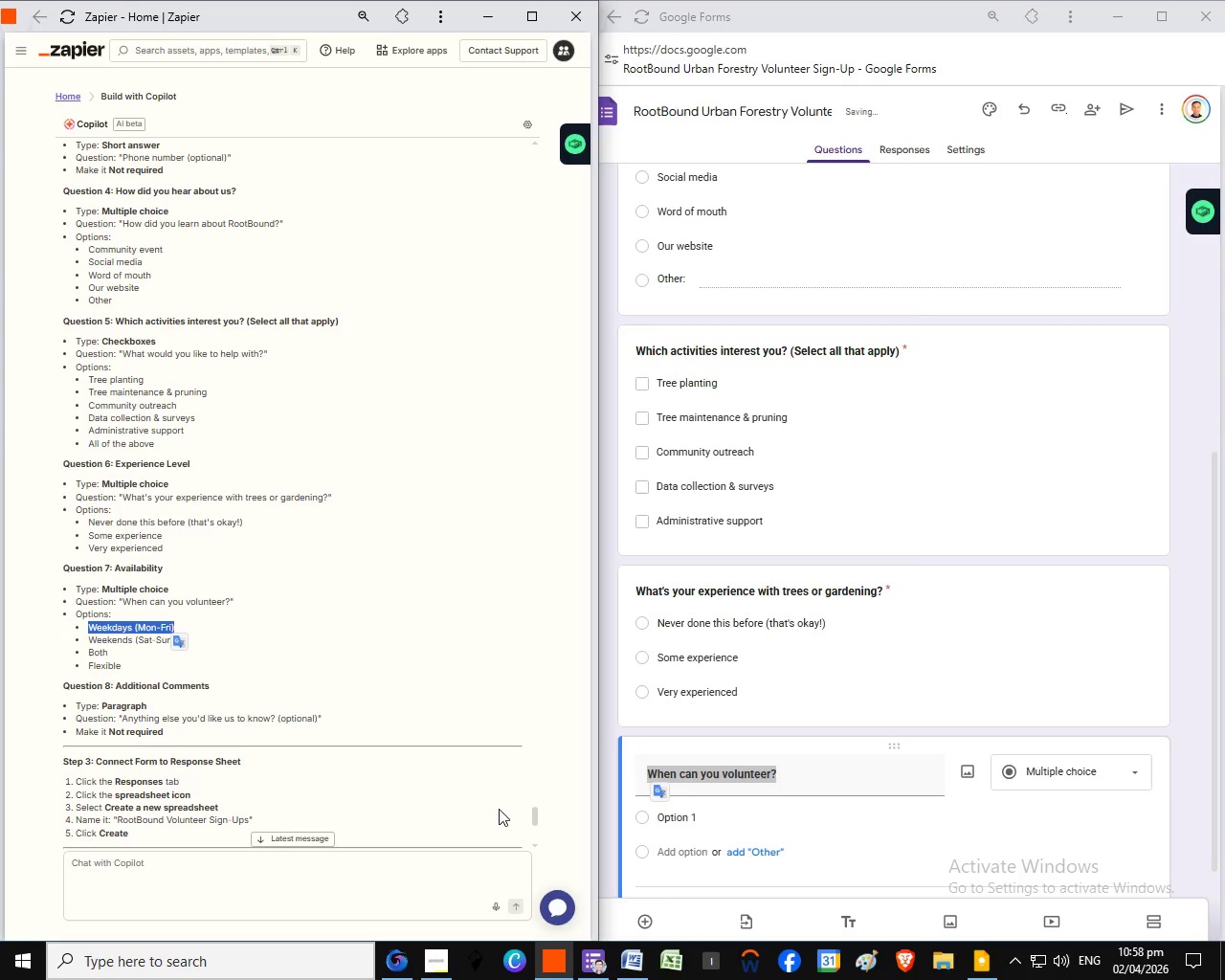 
key(Control+C)
 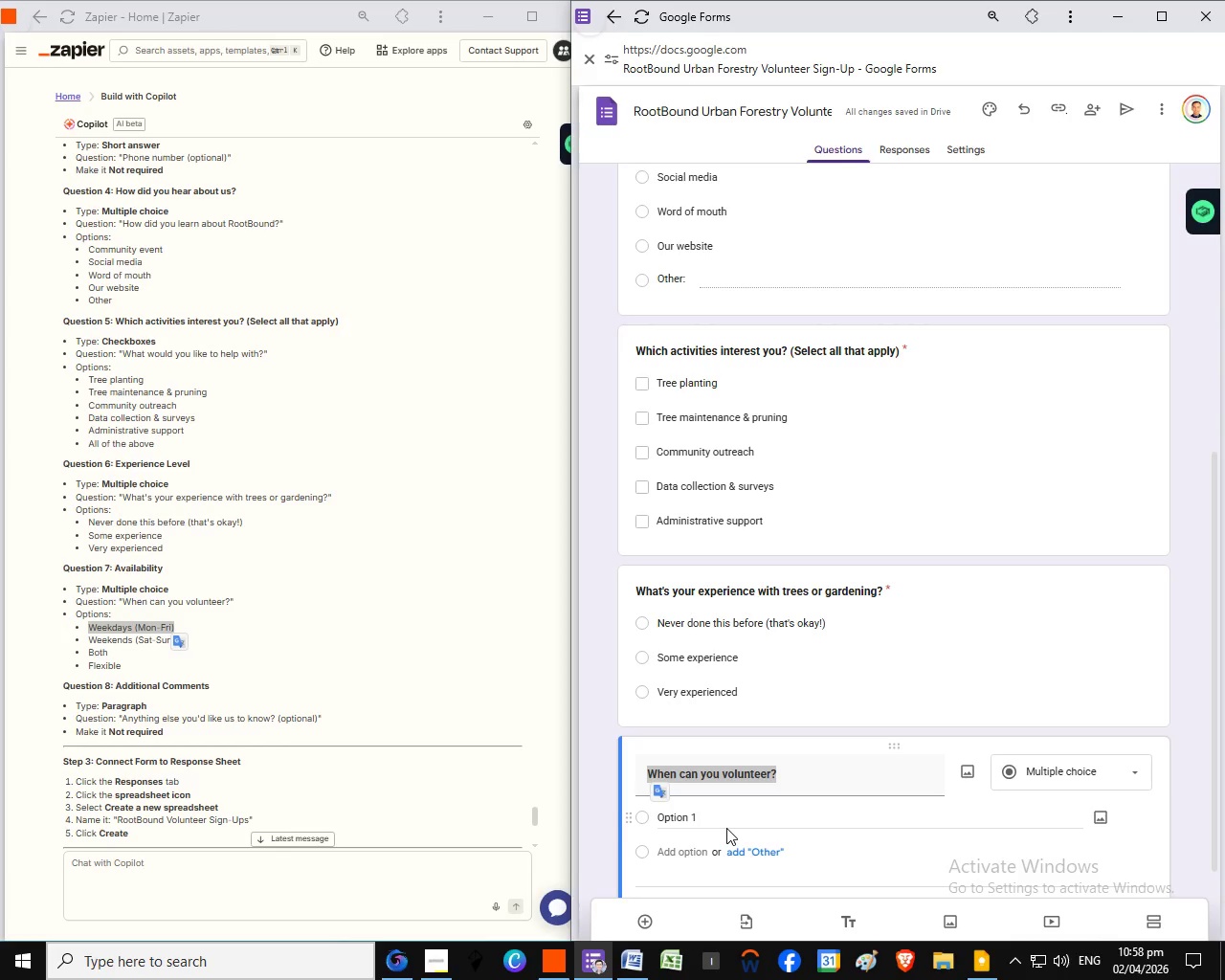 
left_click([697, 822])
 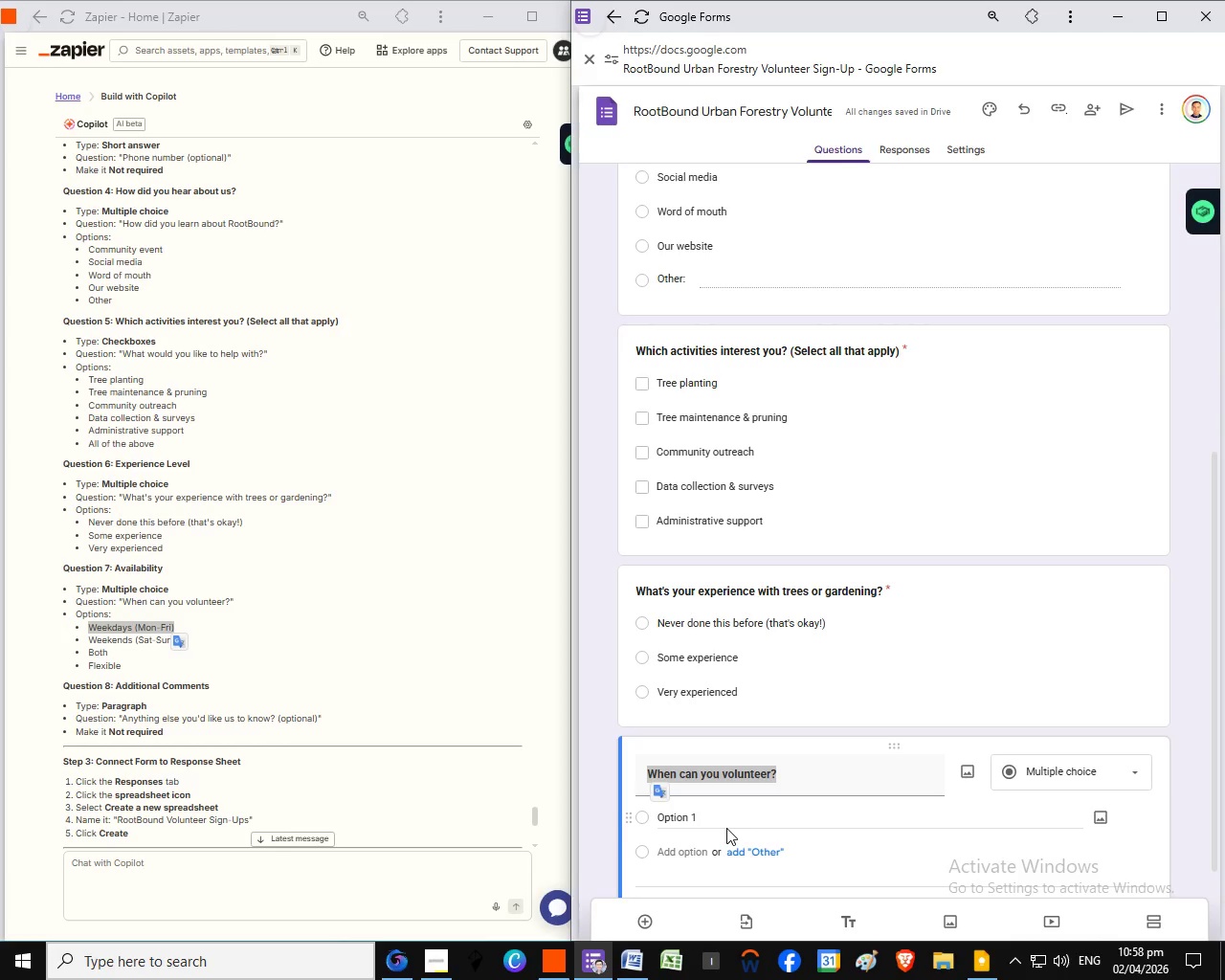 
key(Control+V)
 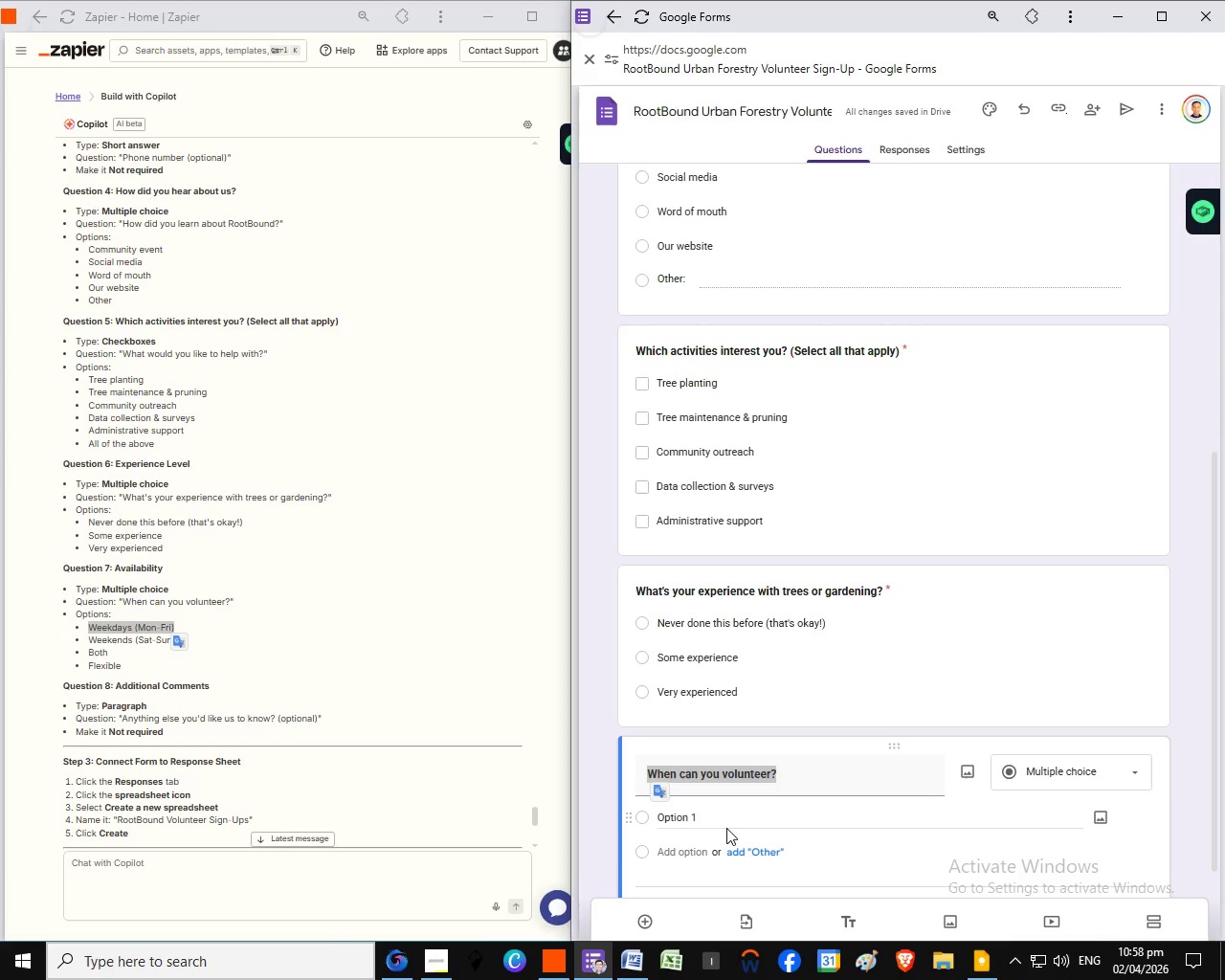 
left_click_drag(start_coordinate=[91, 639], to_coordinate=[179, 639])
 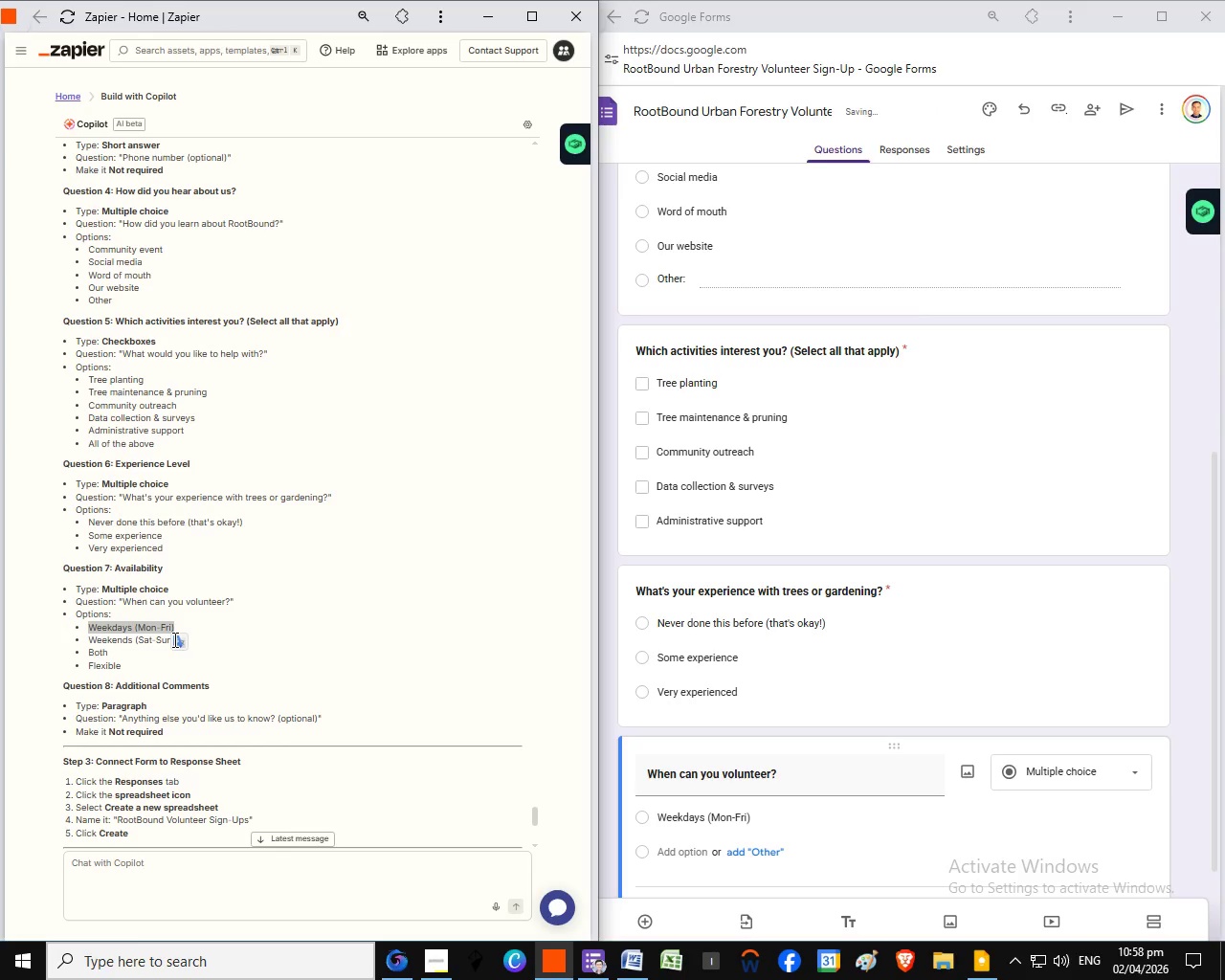 
key(Control+C)
 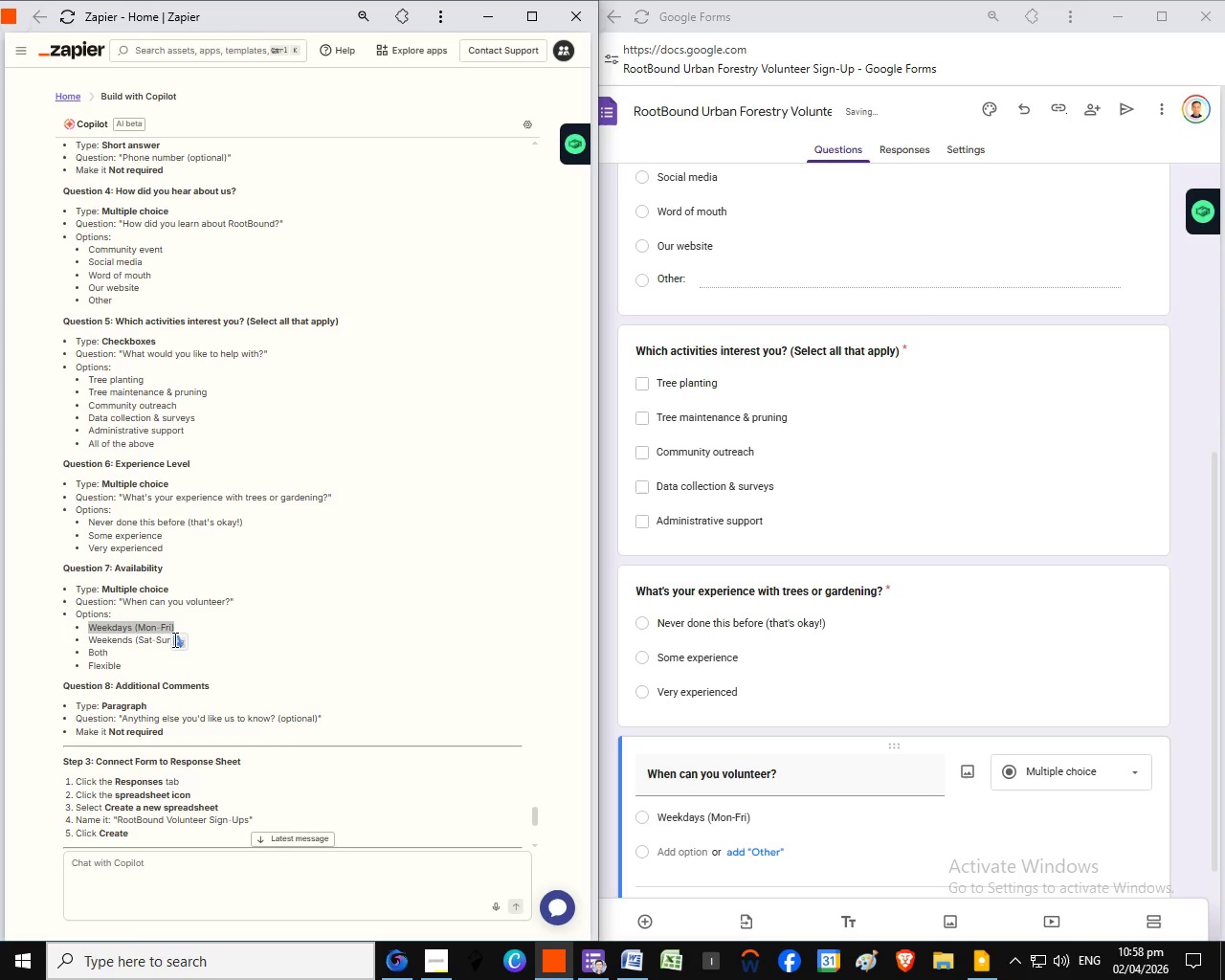 
left_click([686, 852])
 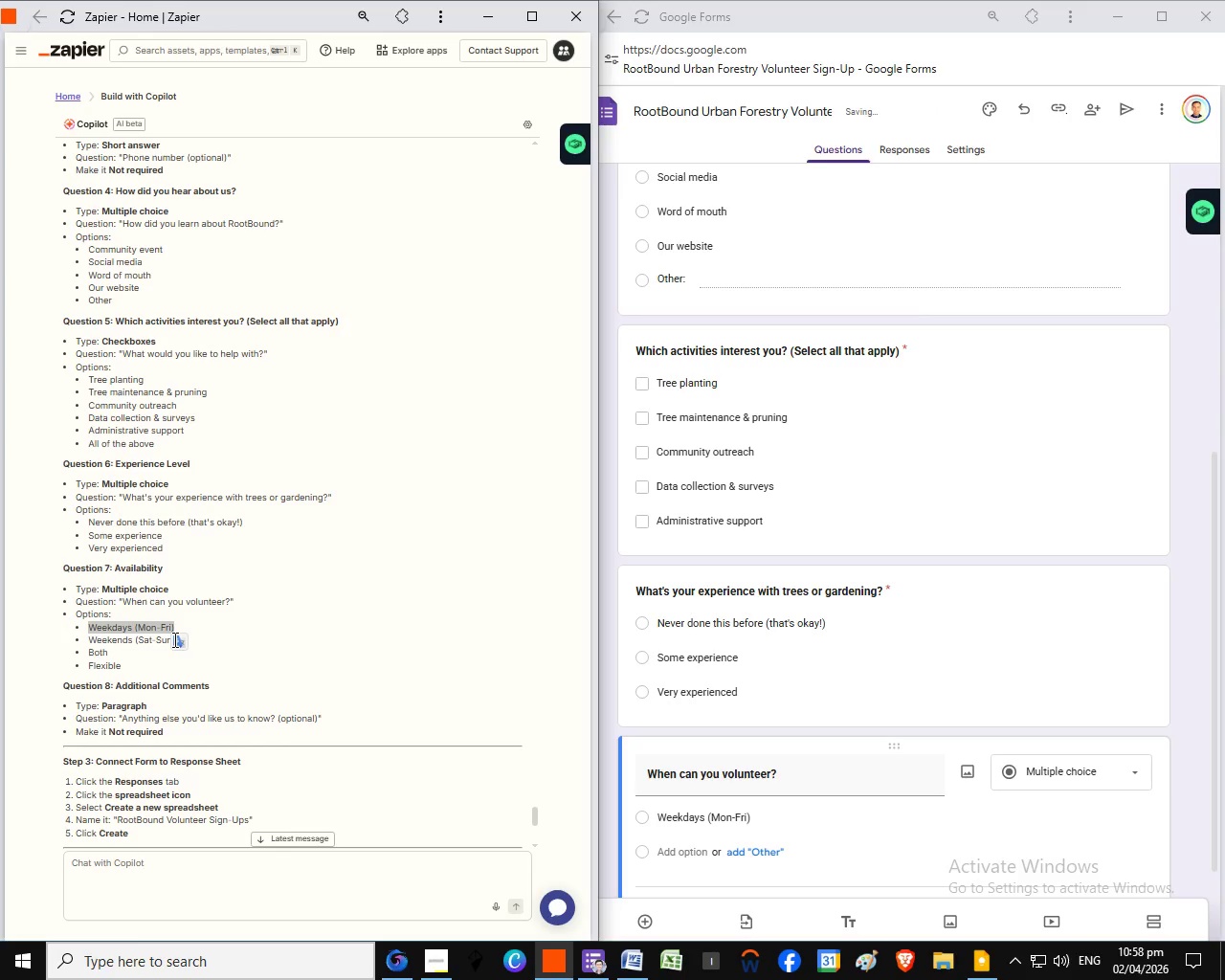 
key(Control+V)
 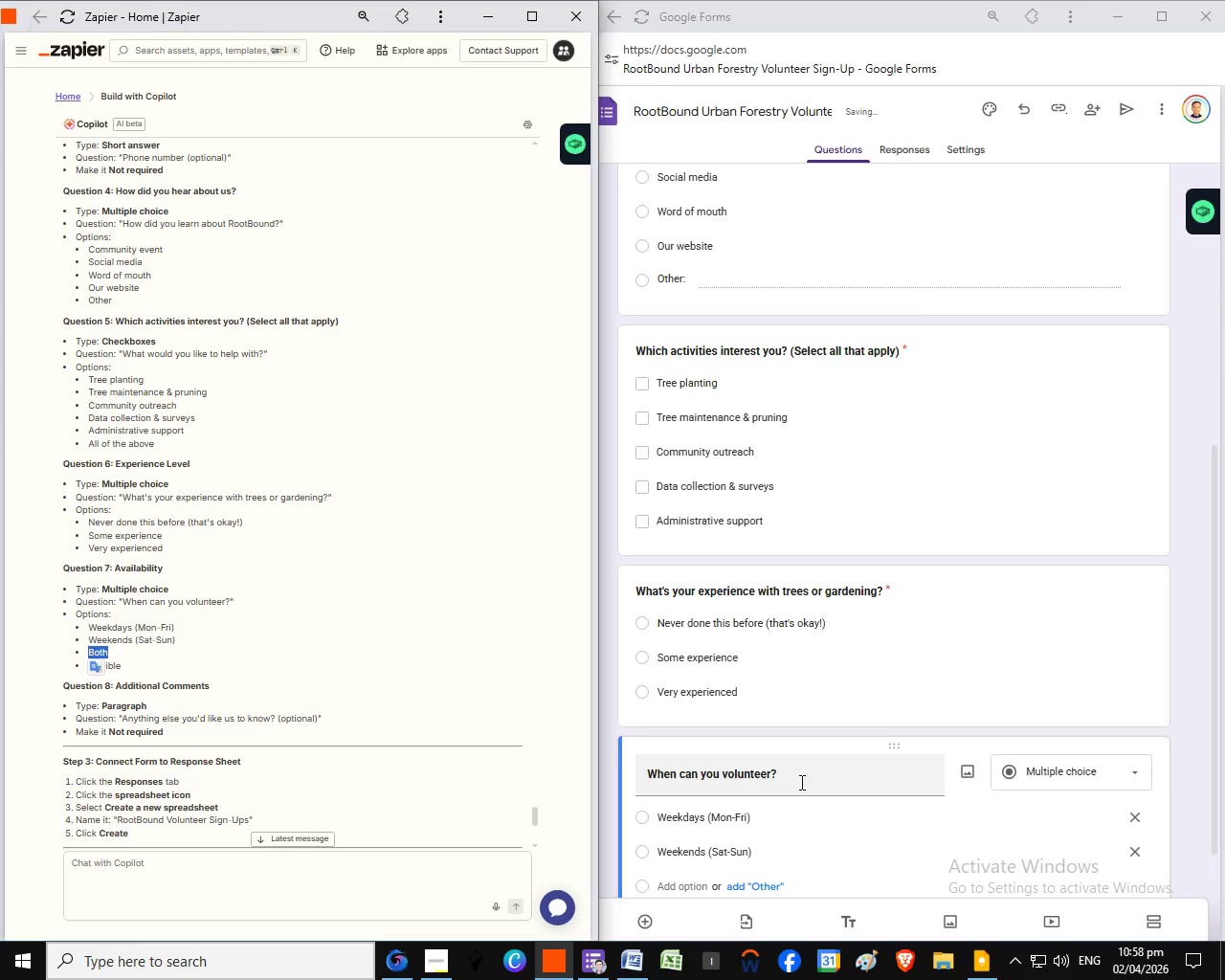 
double_click([96, 655])
 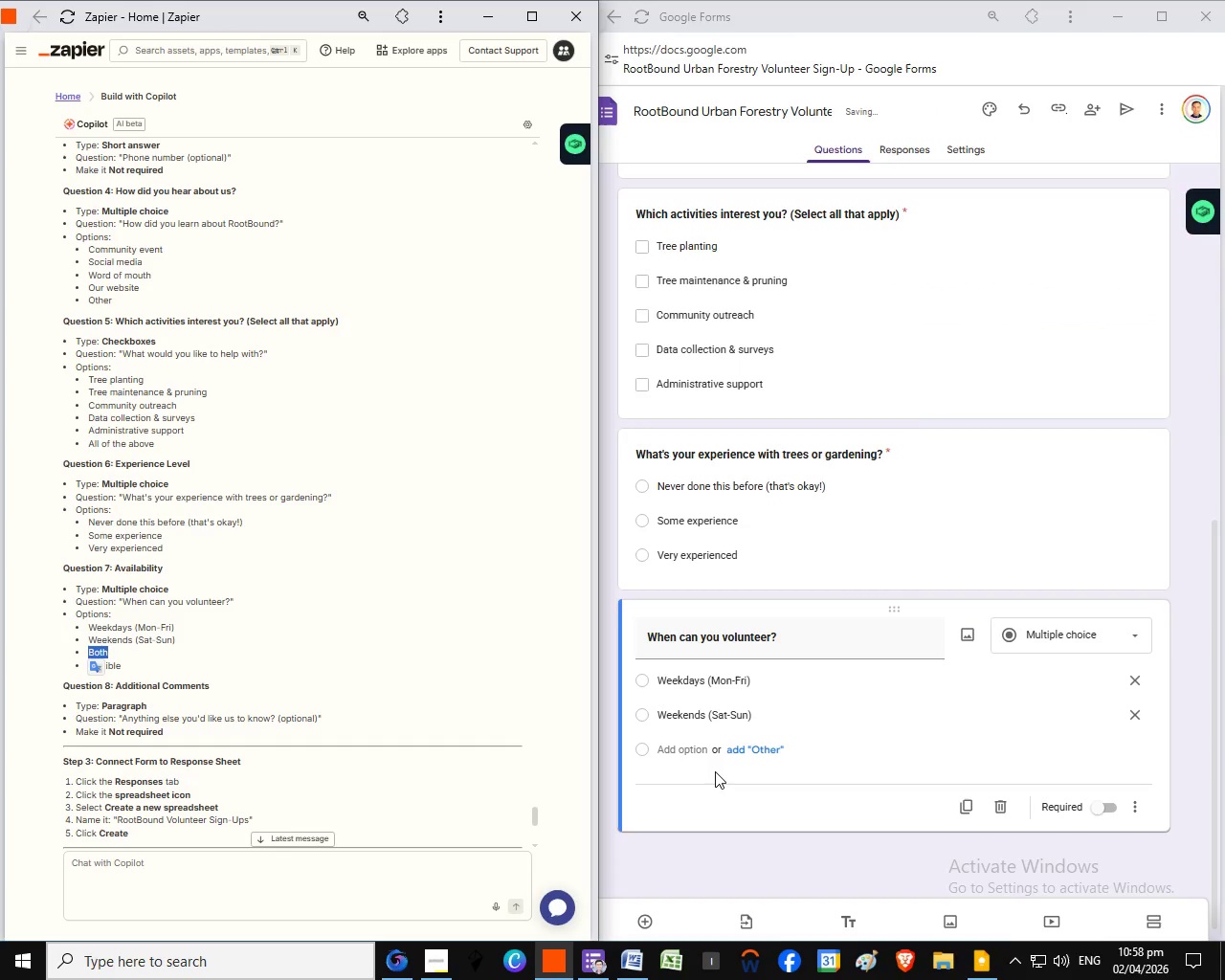 
key(Control+C)
 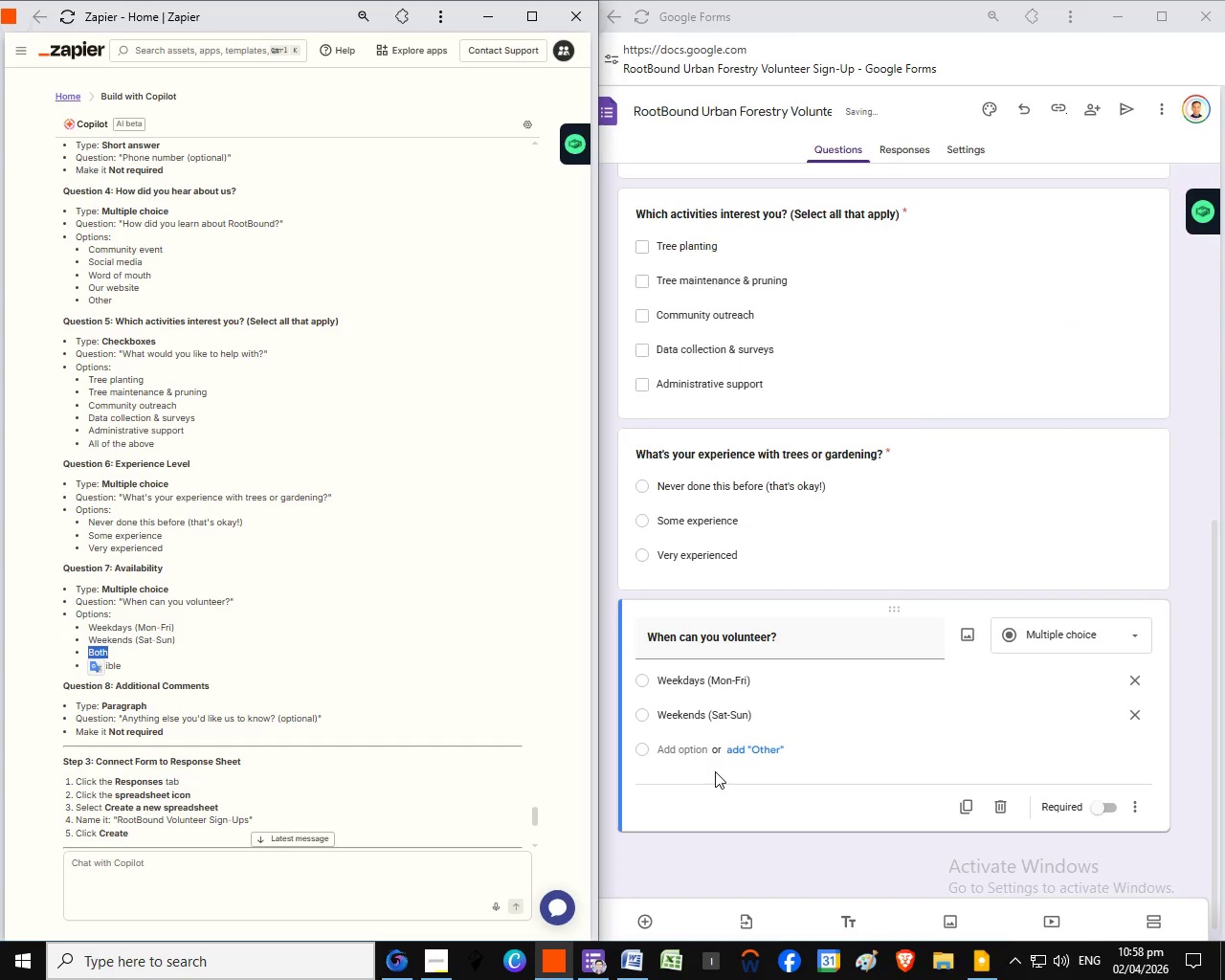 
scroll: coordinate [800, 782], scroll_direction: down, amount: 2.0
 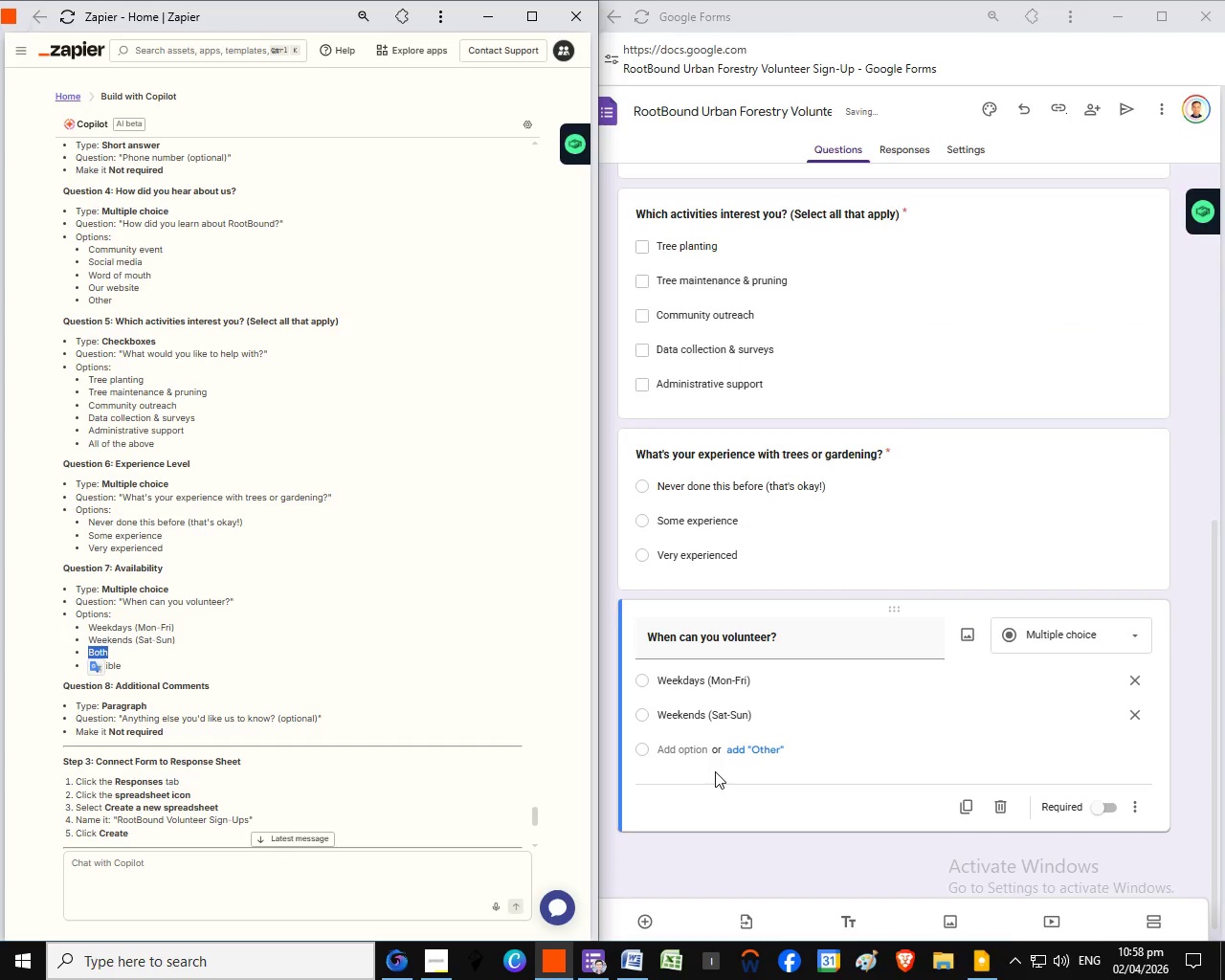 
left_click([671, 748])
 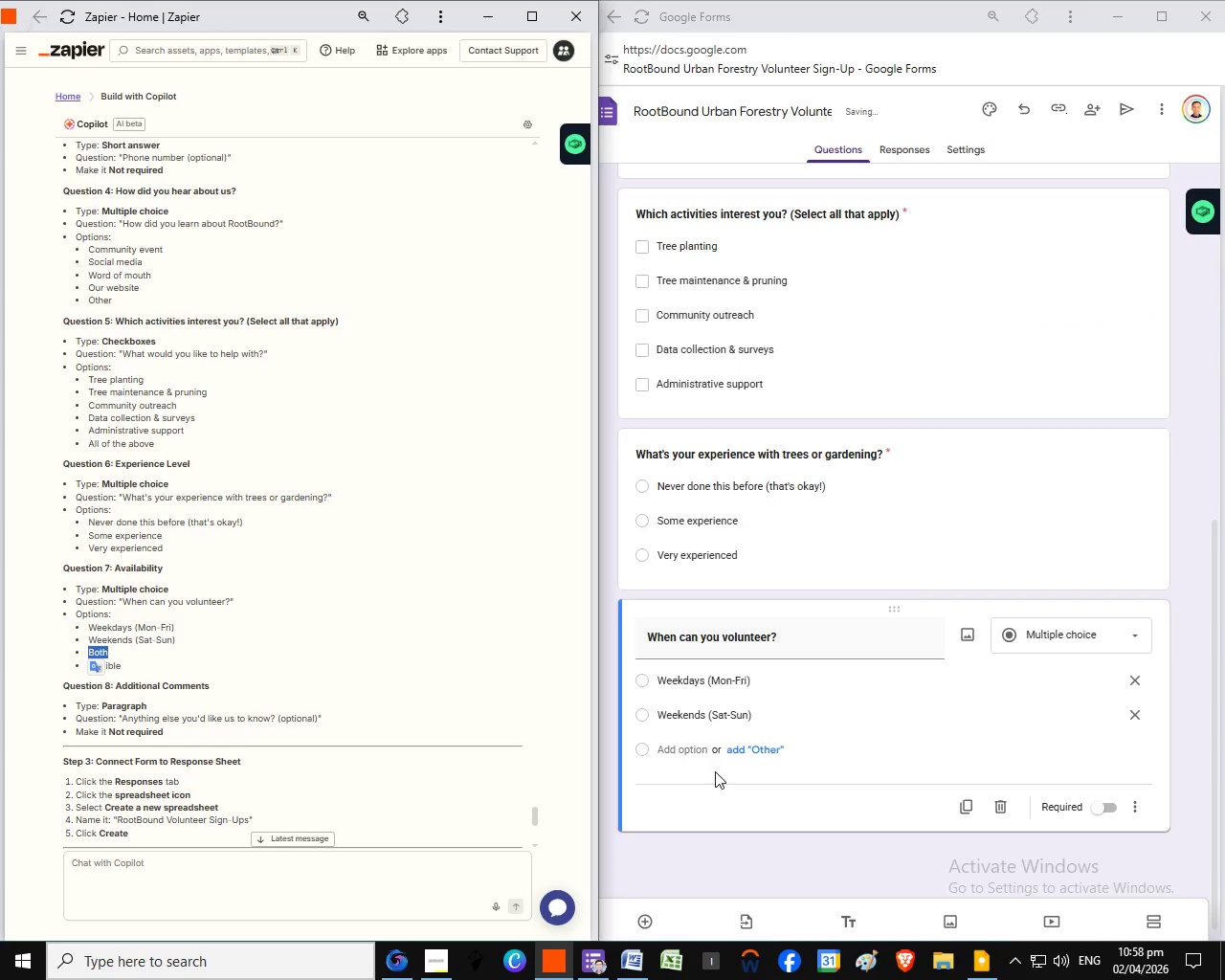 
key(Control+V)
 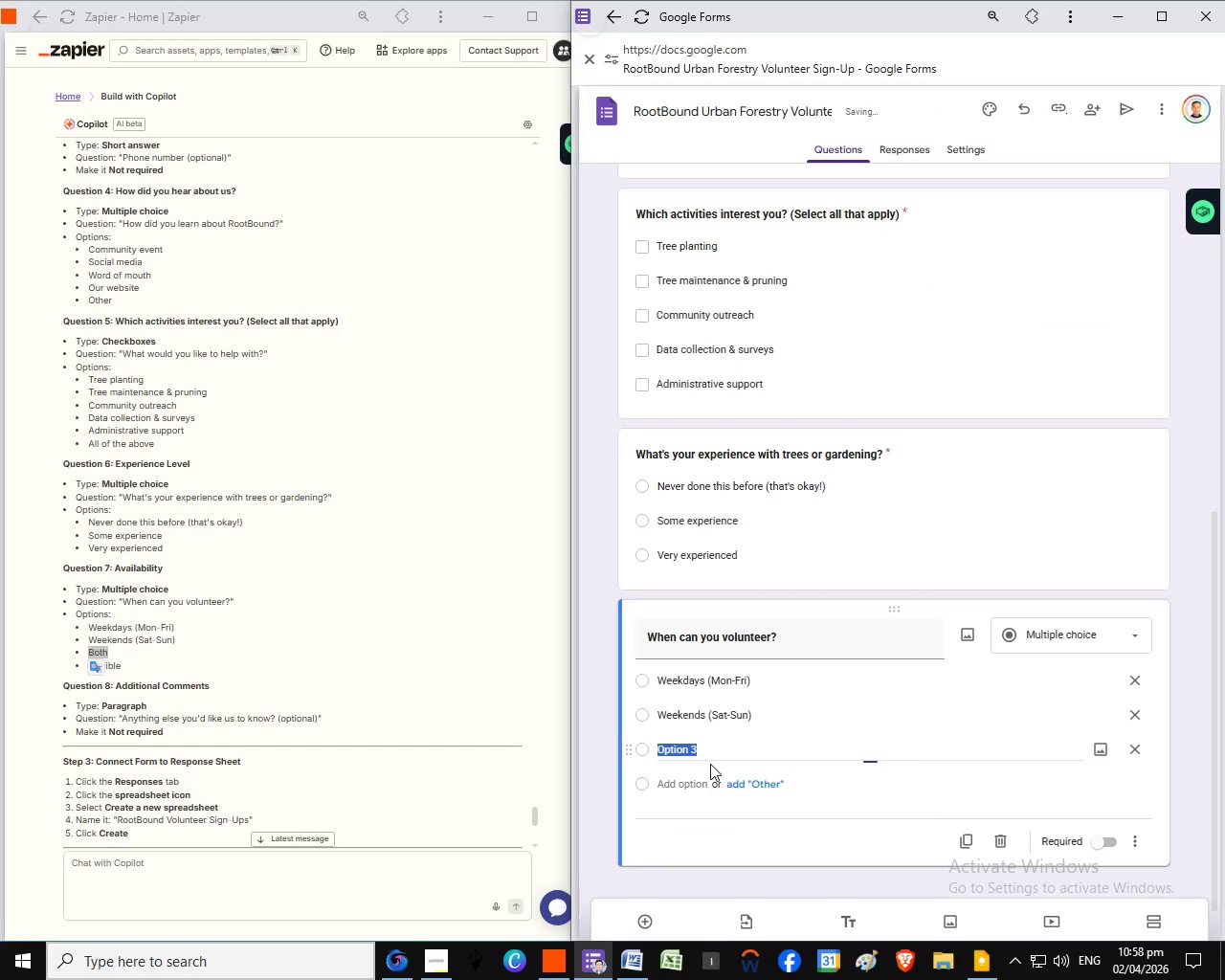 
left_click([1108, 840])
 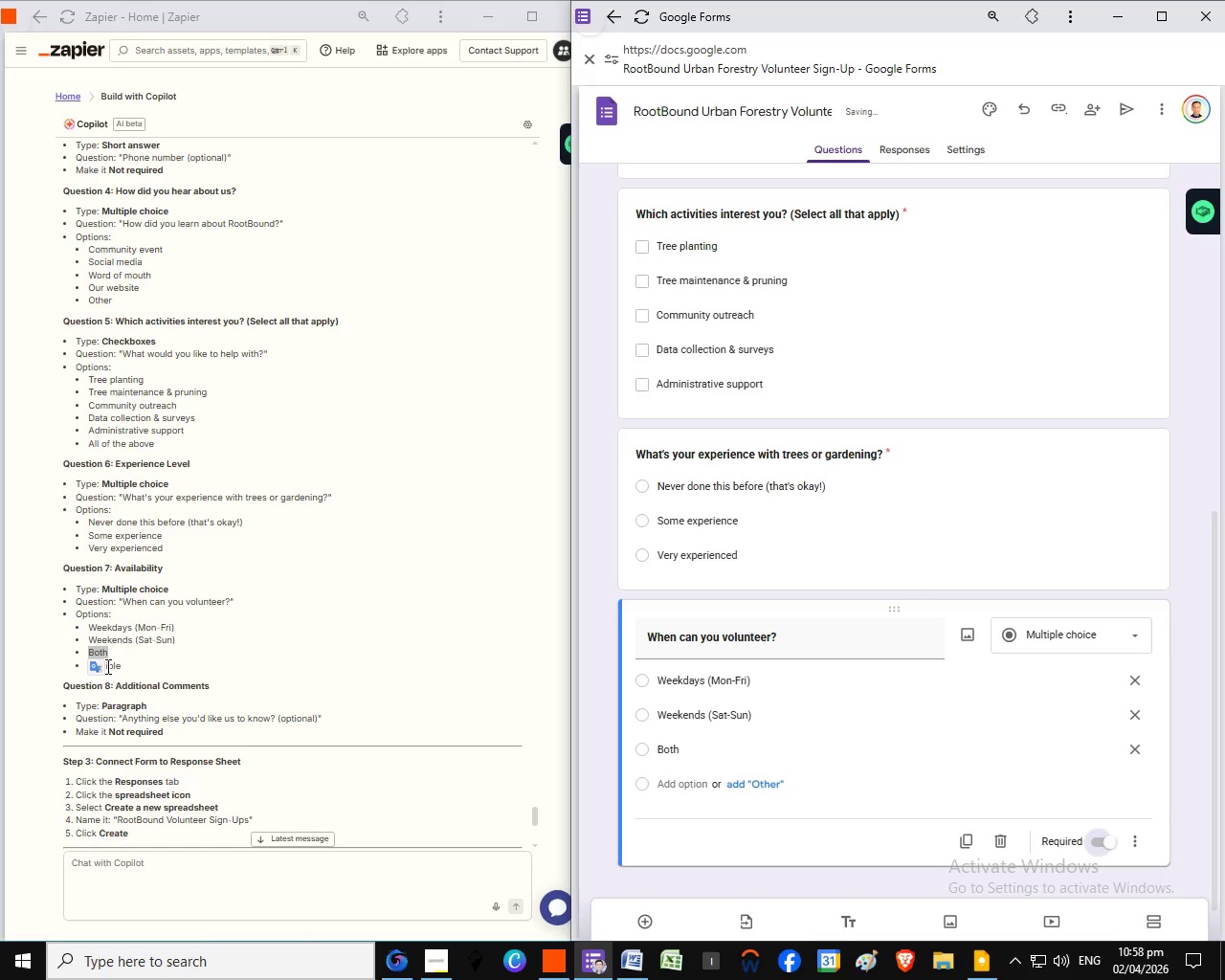 
double_click([113, 669])
 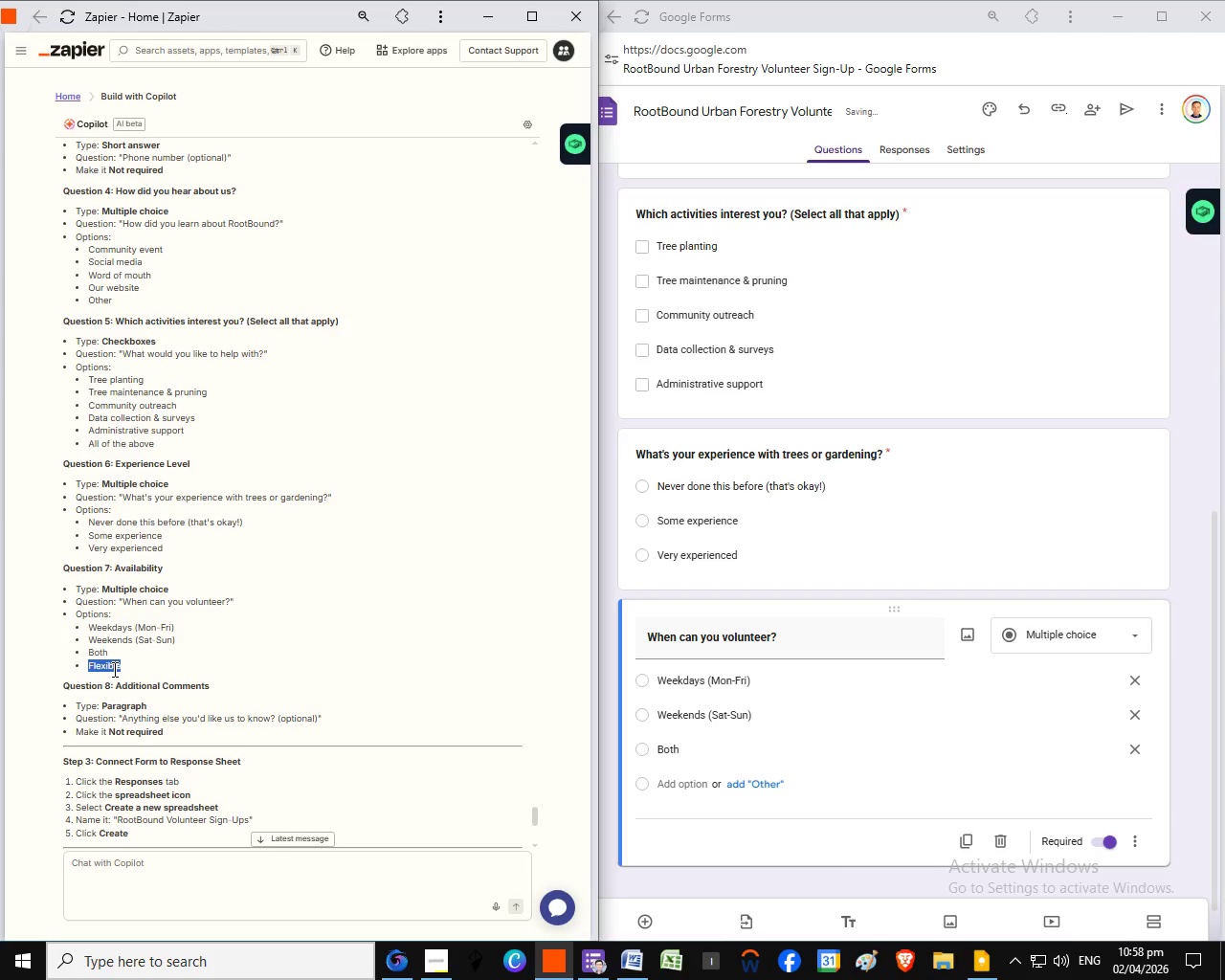 
key(Control+C)
 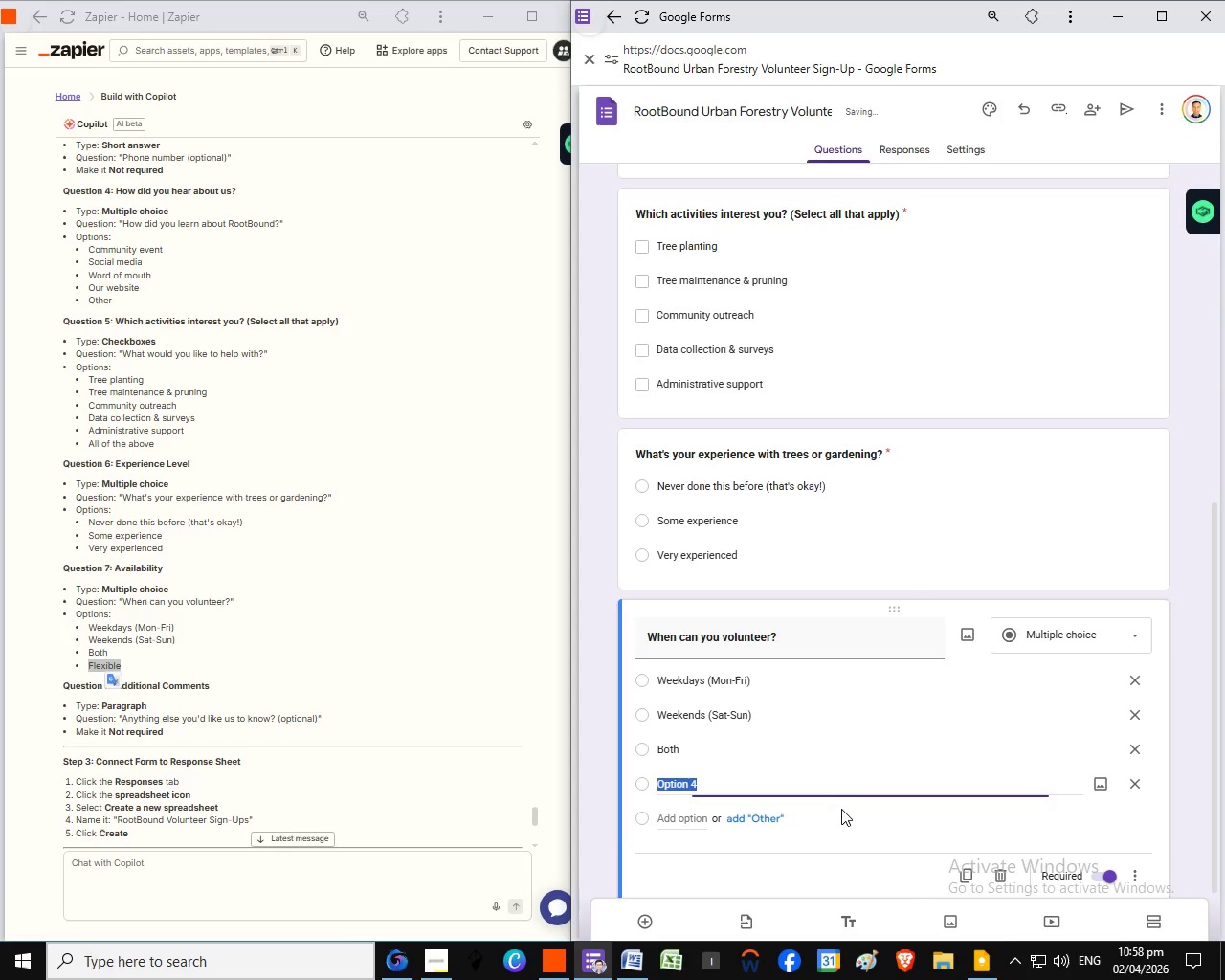 
left_click([691, 787])
 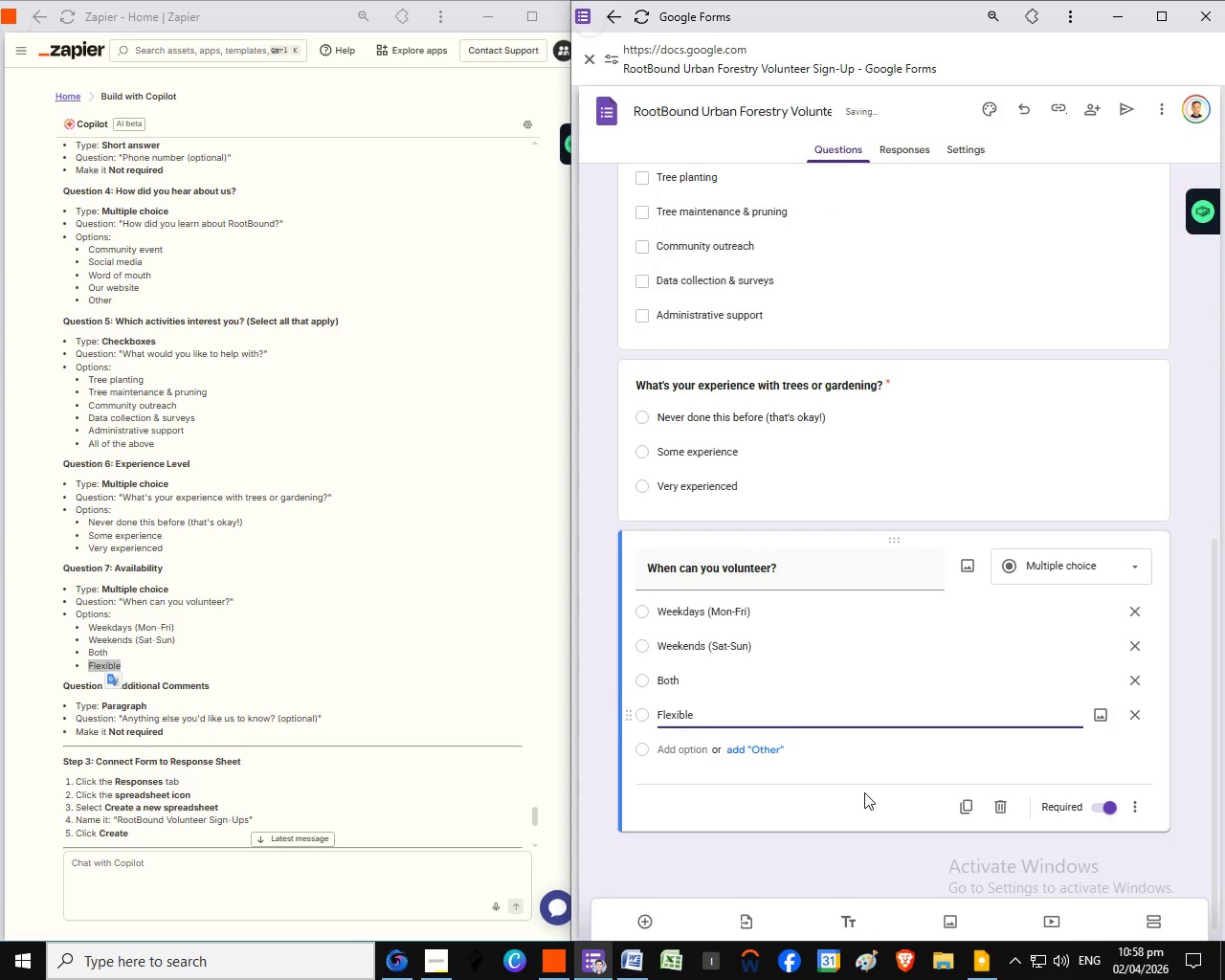 
key(Control+V)
 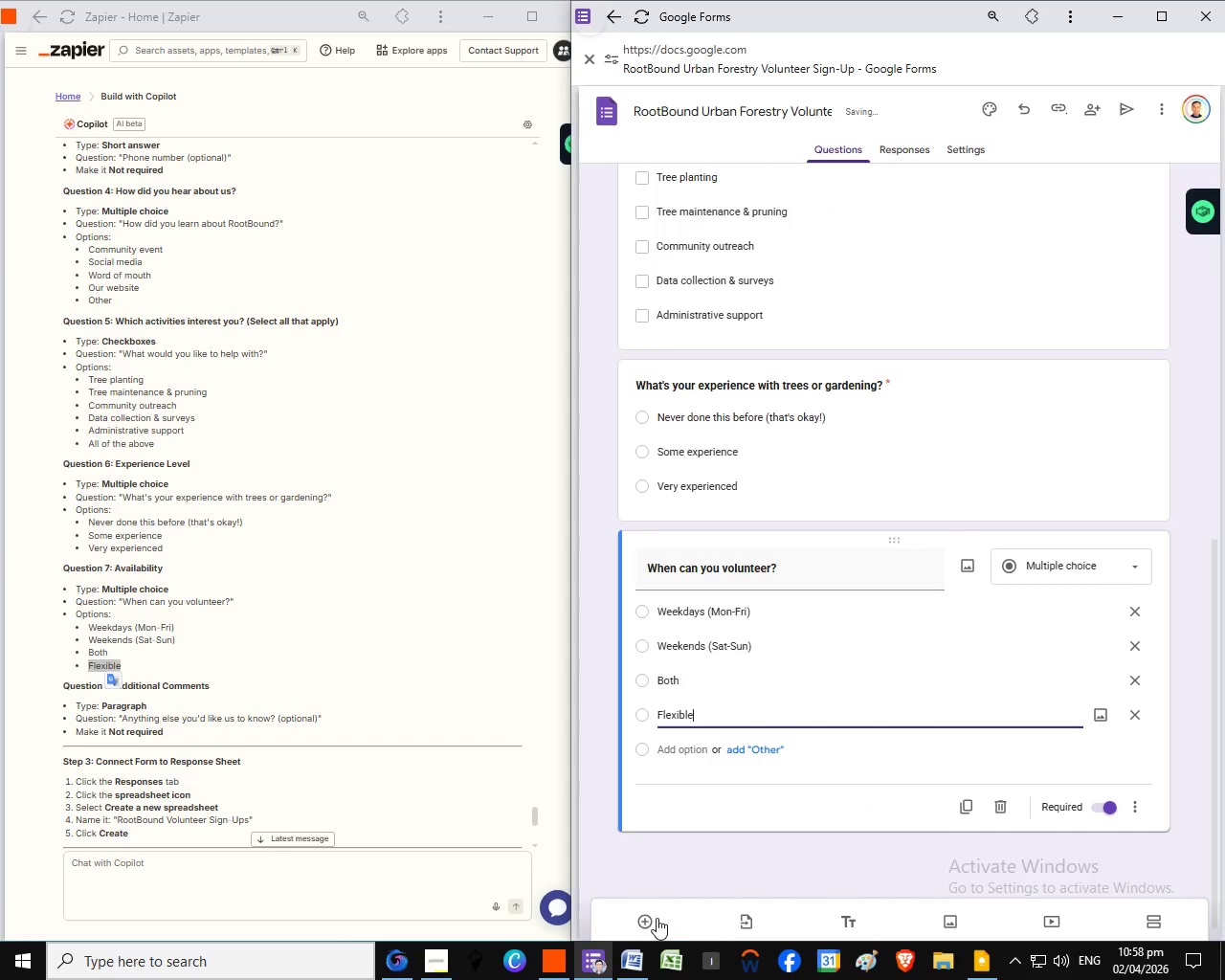 
scroll: coordinate [864, 792], scroll_direction: down, amount: 2.0
 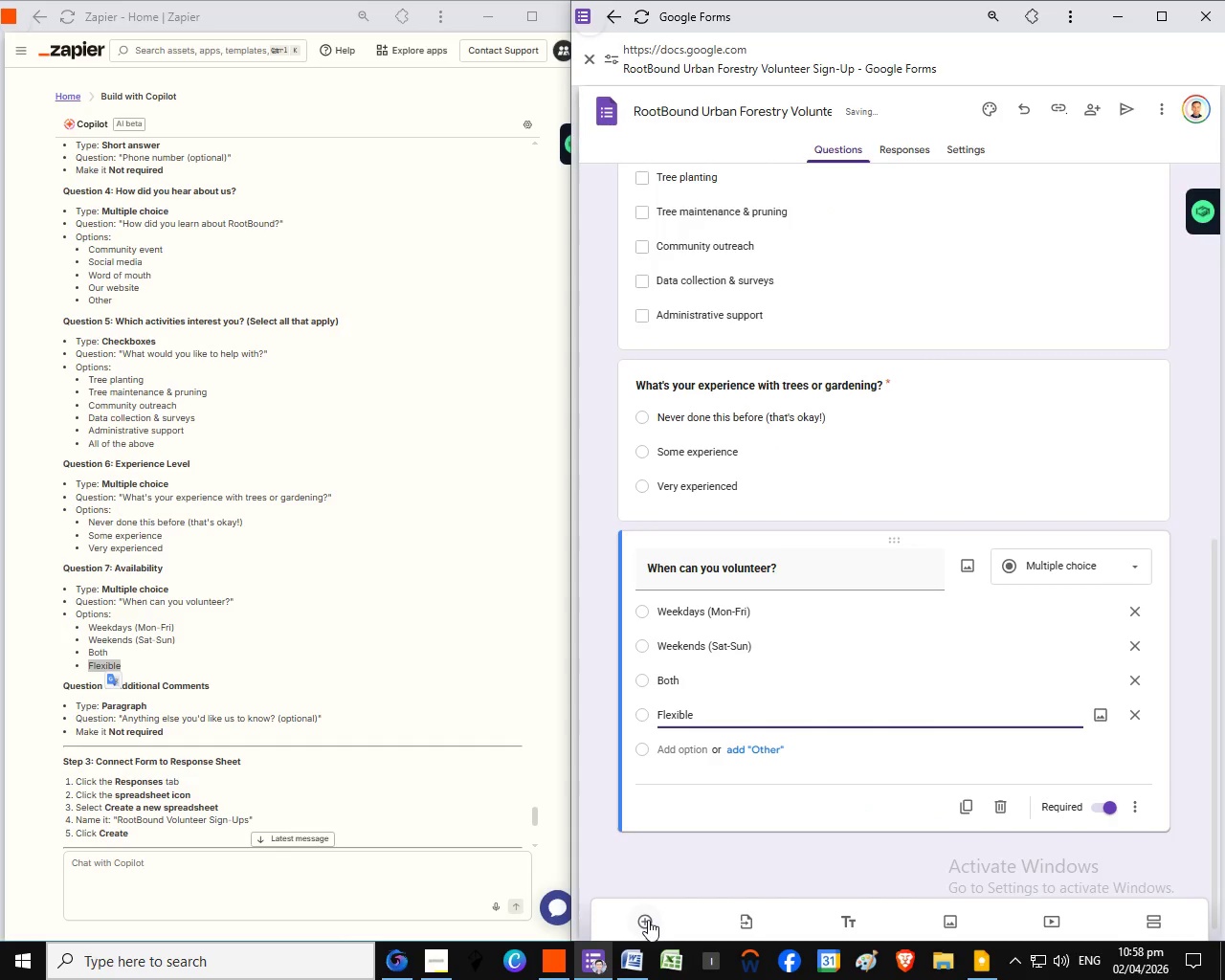 
left_click([648, 920])
 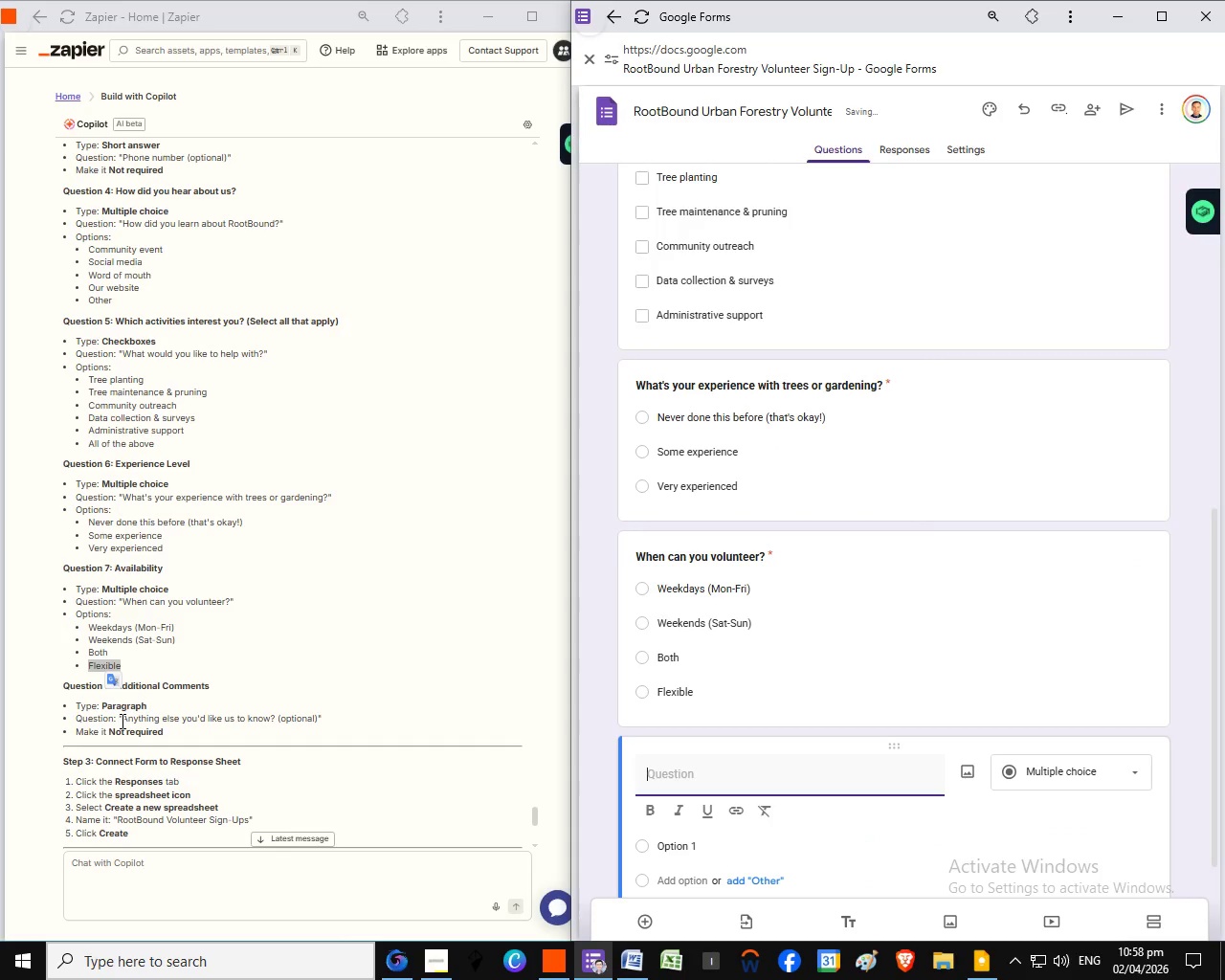 
left_click_drag(start_coordinate=[121, 721], to_coordinate=[317, 718])
 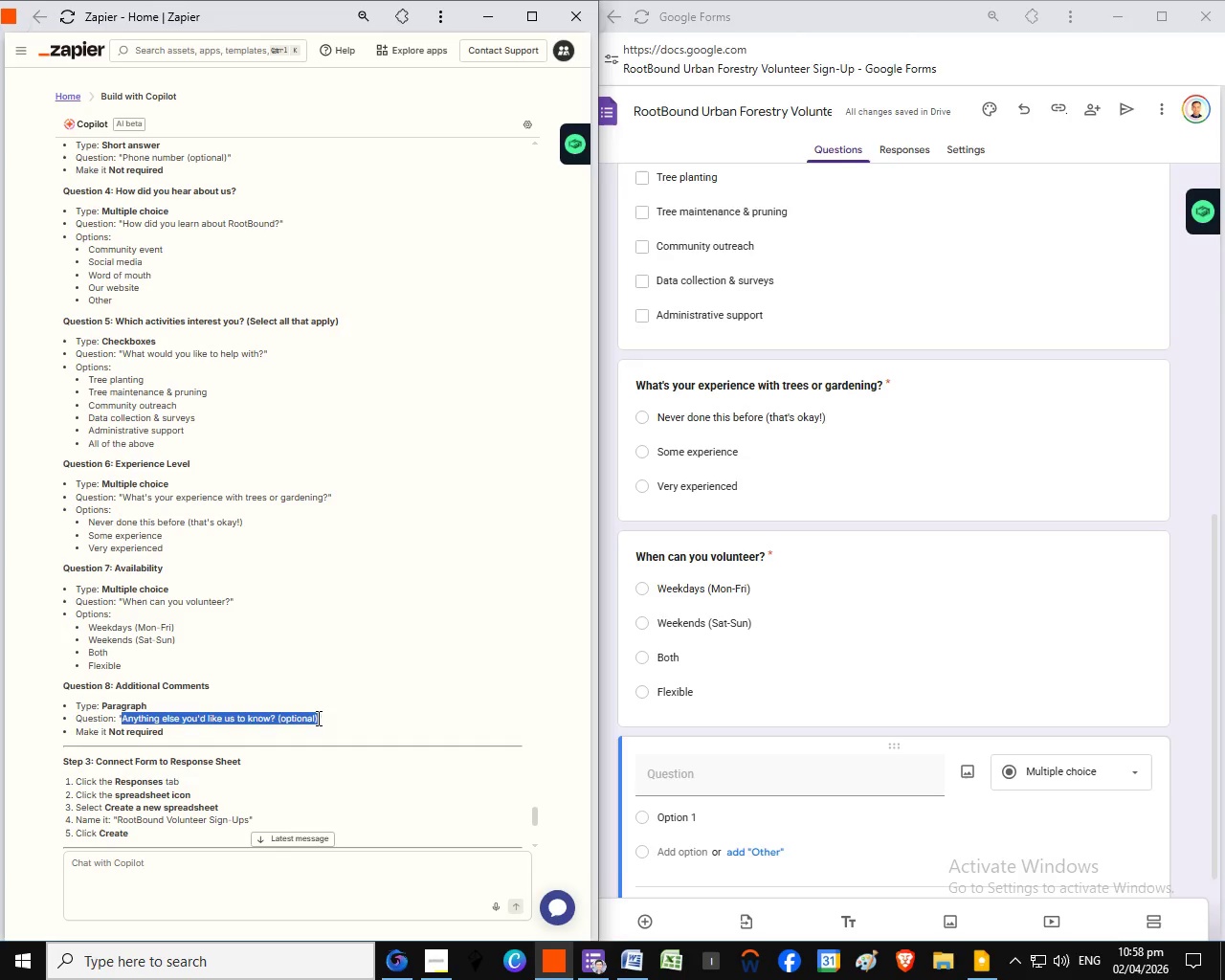 
key(Control+C)
 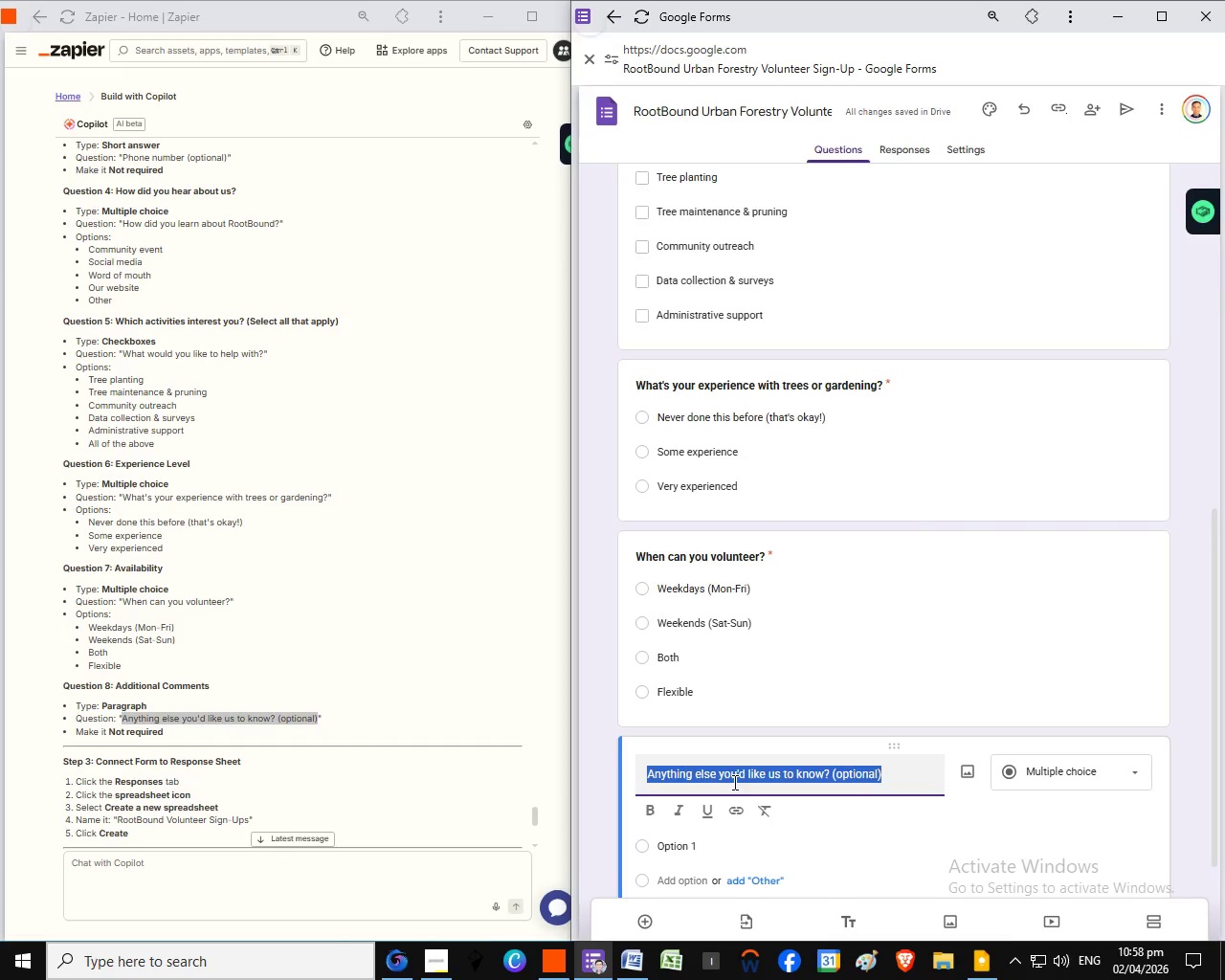 
left_click([733, 782])
 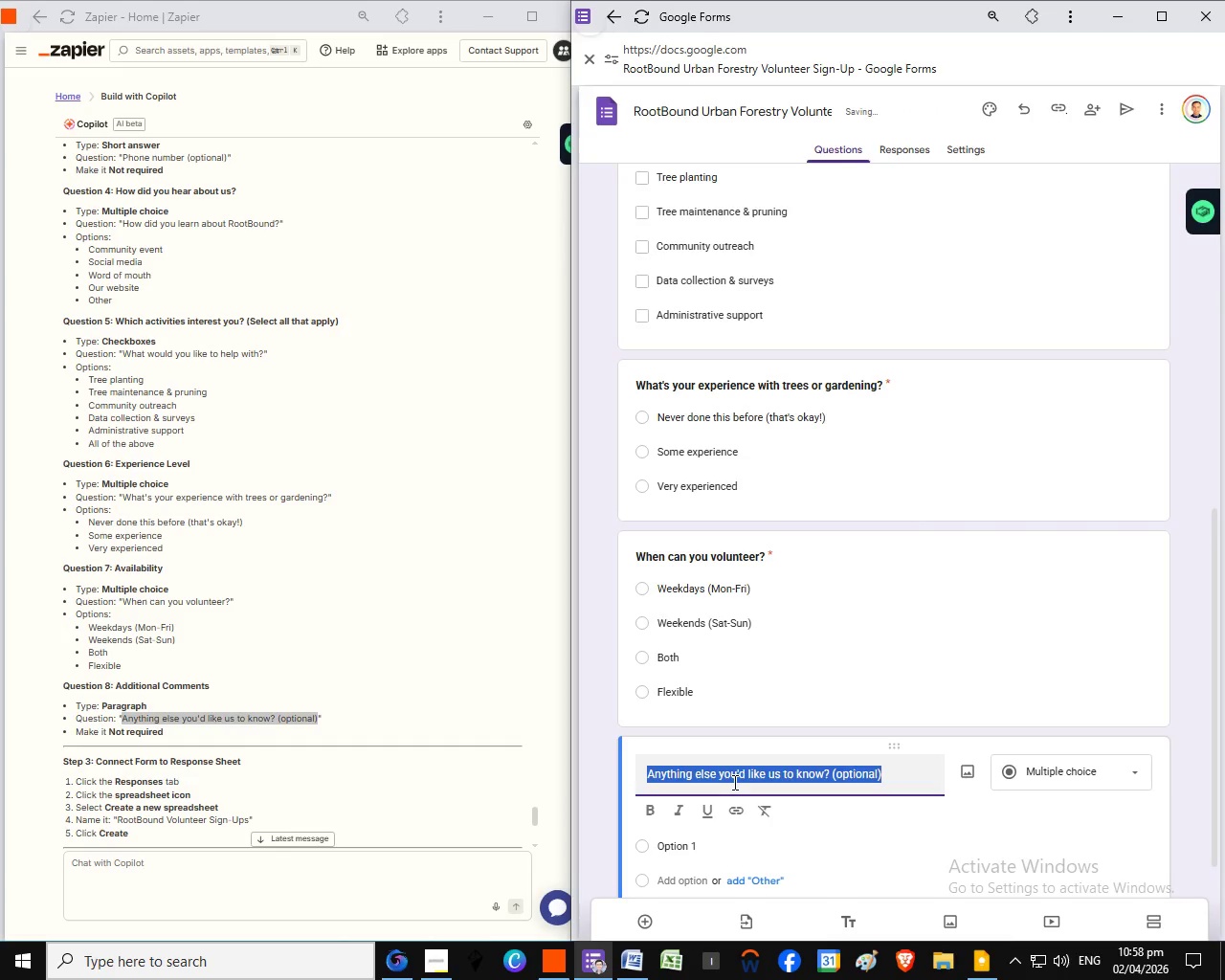 
key(Control+V)
 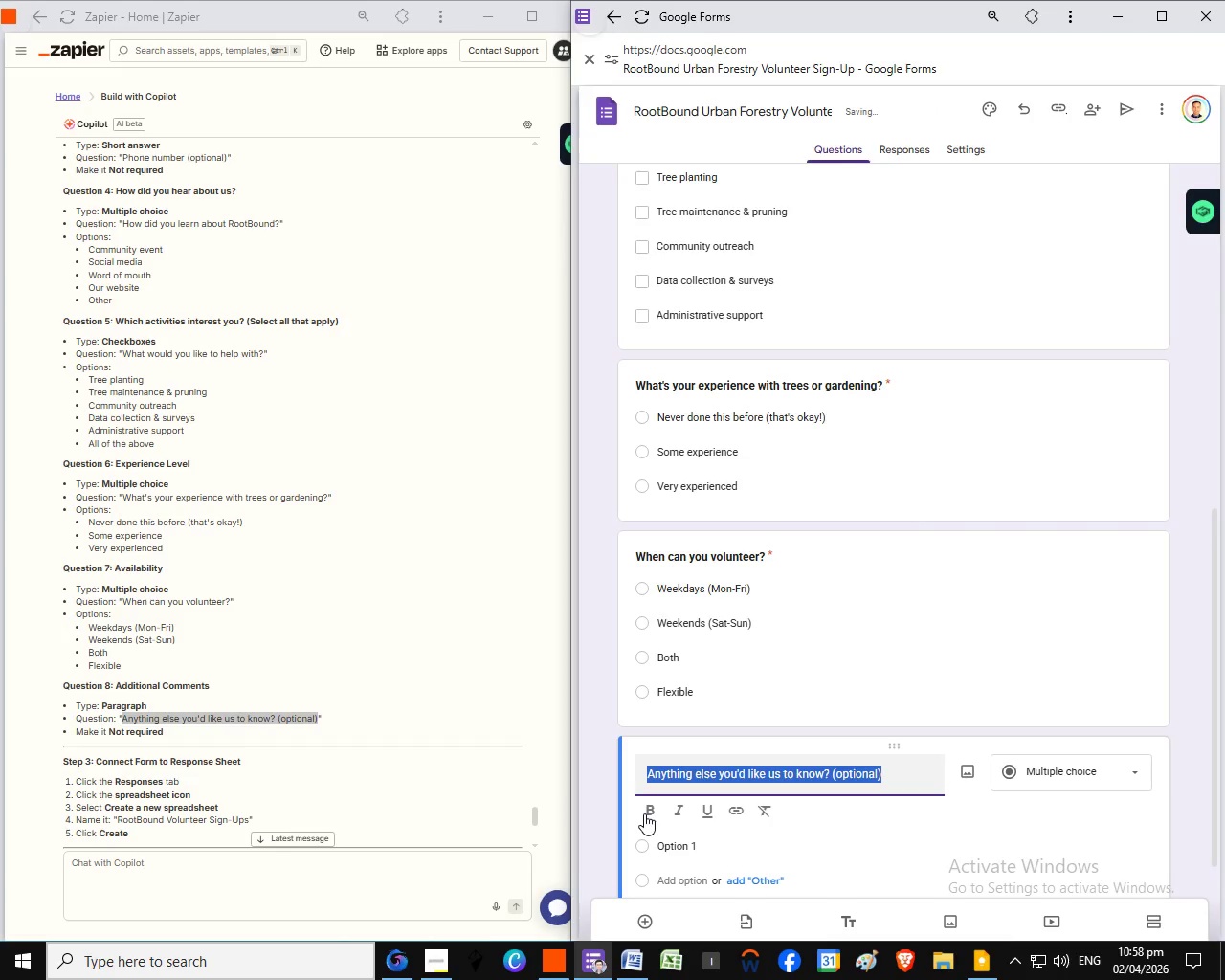 
key(Control+A)
 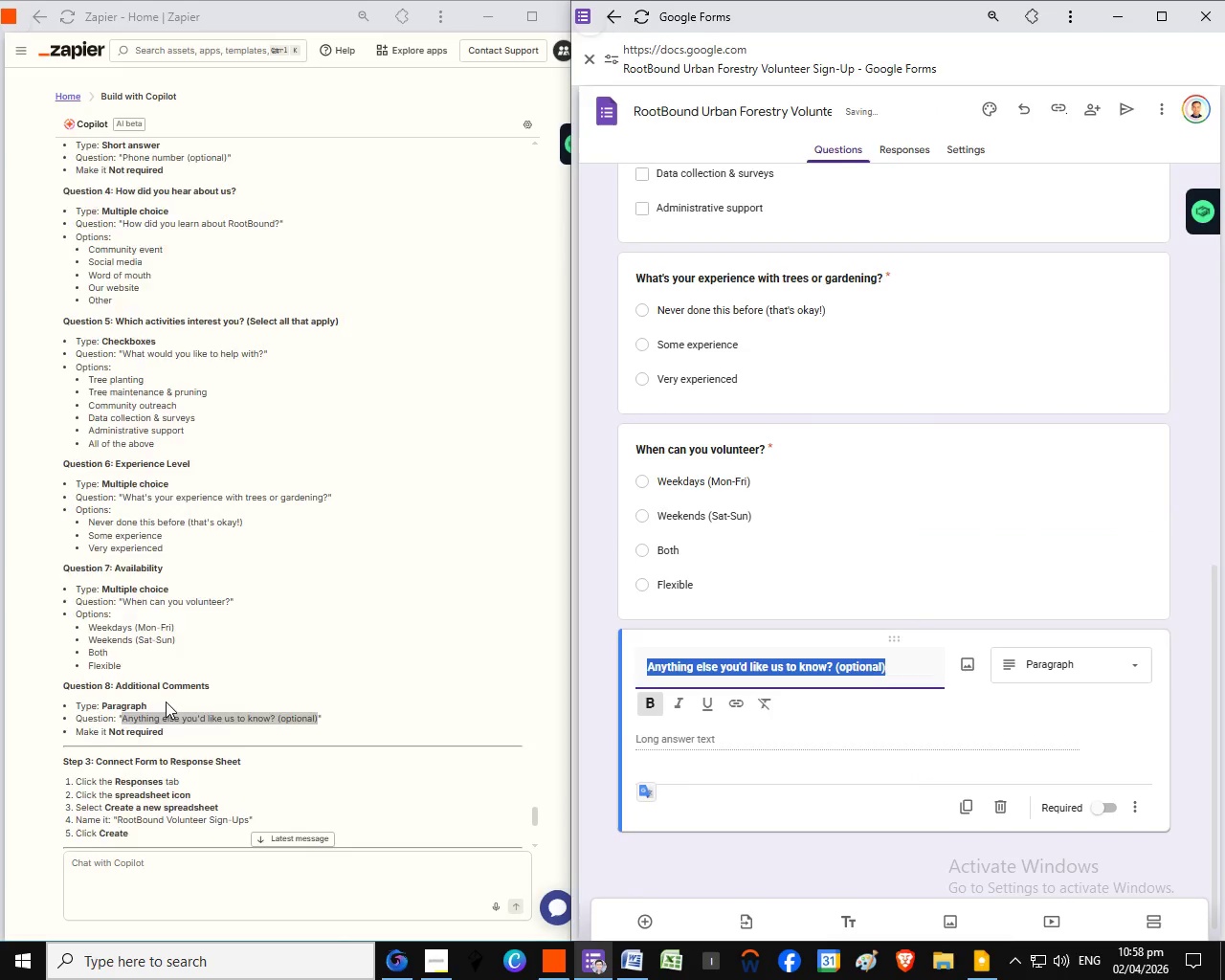 
scroll: coordinate [166, 702], scroll_direction: down, amount: 4.0
 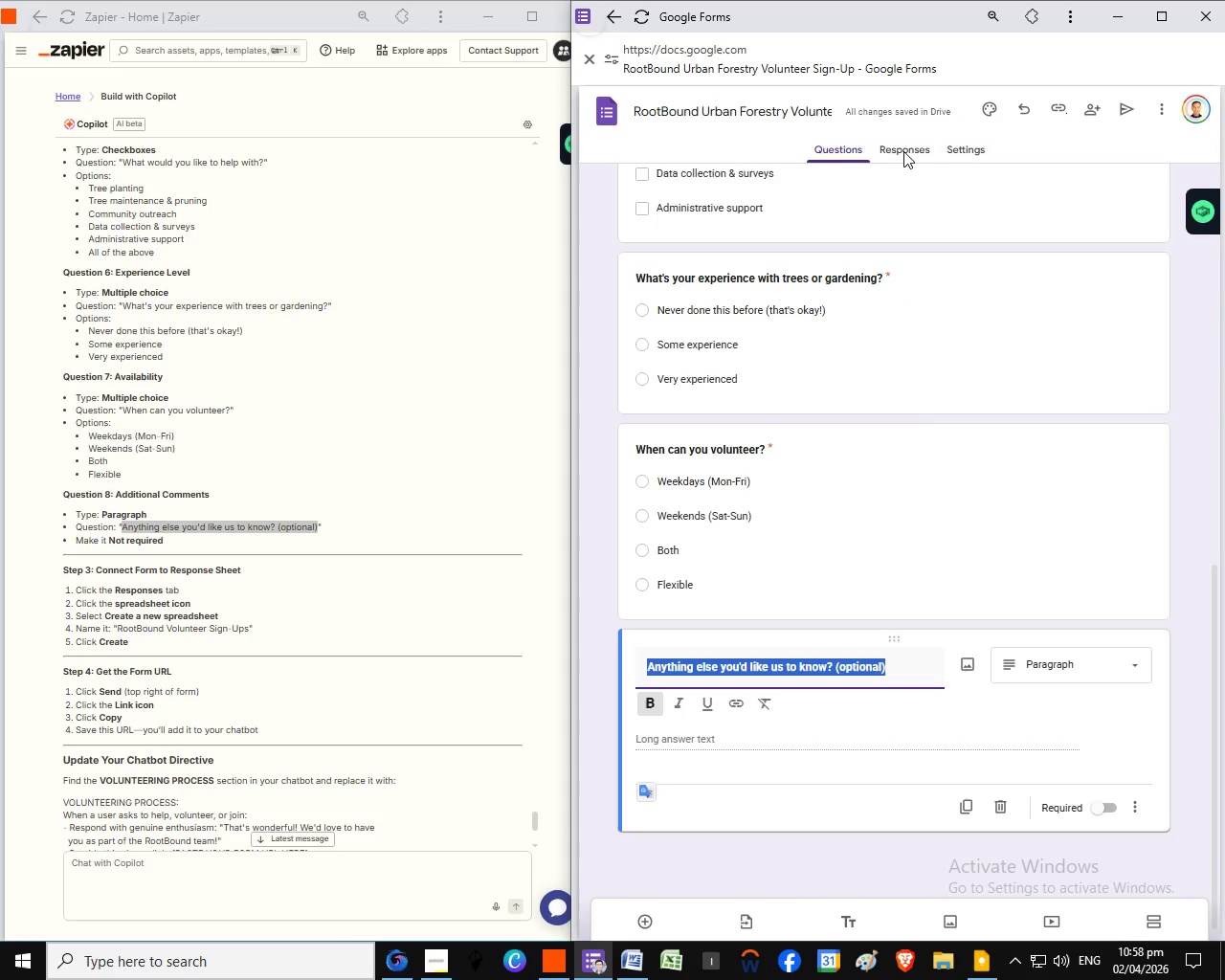 
left_click([903, 151])
 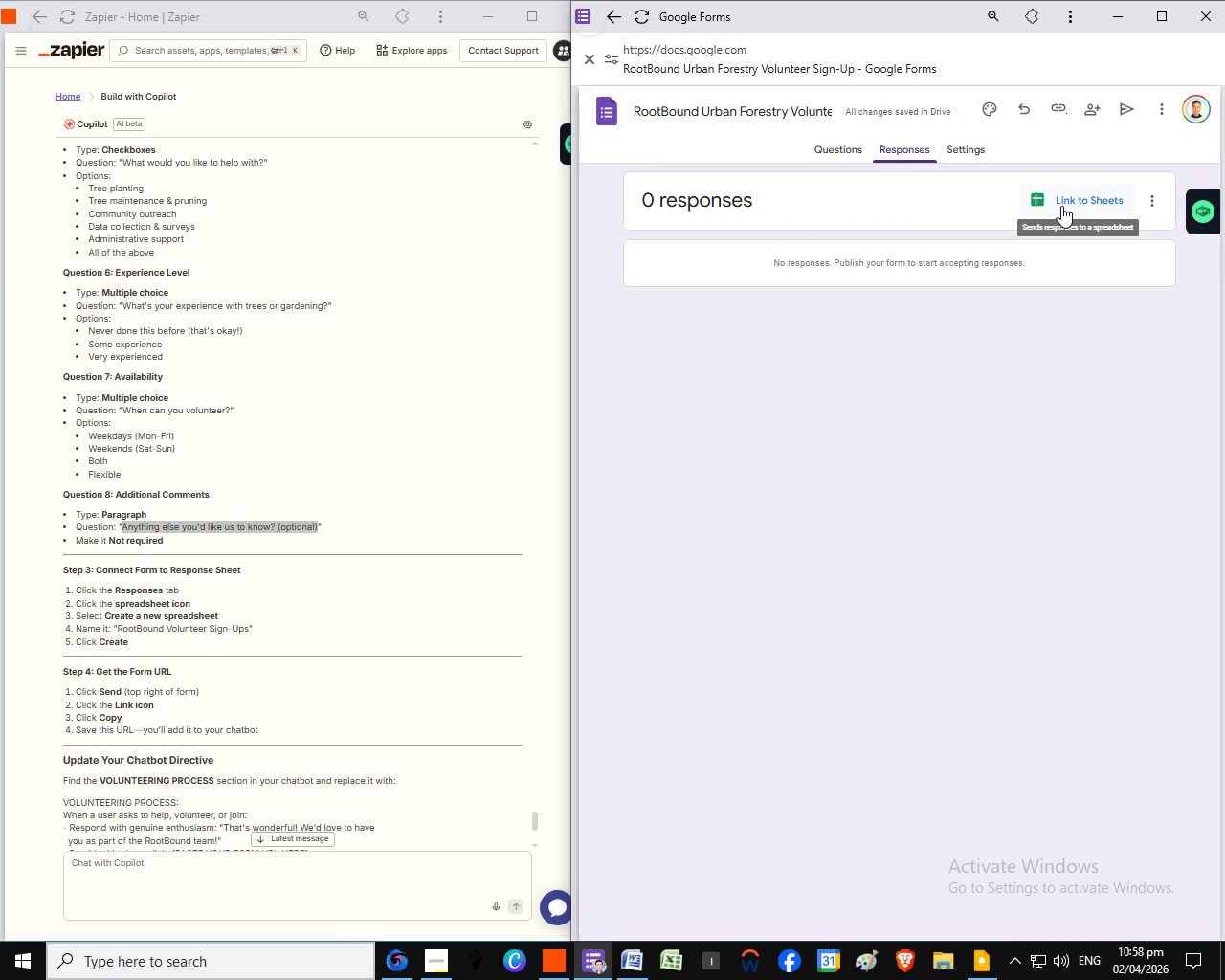 
wait(9.14)
 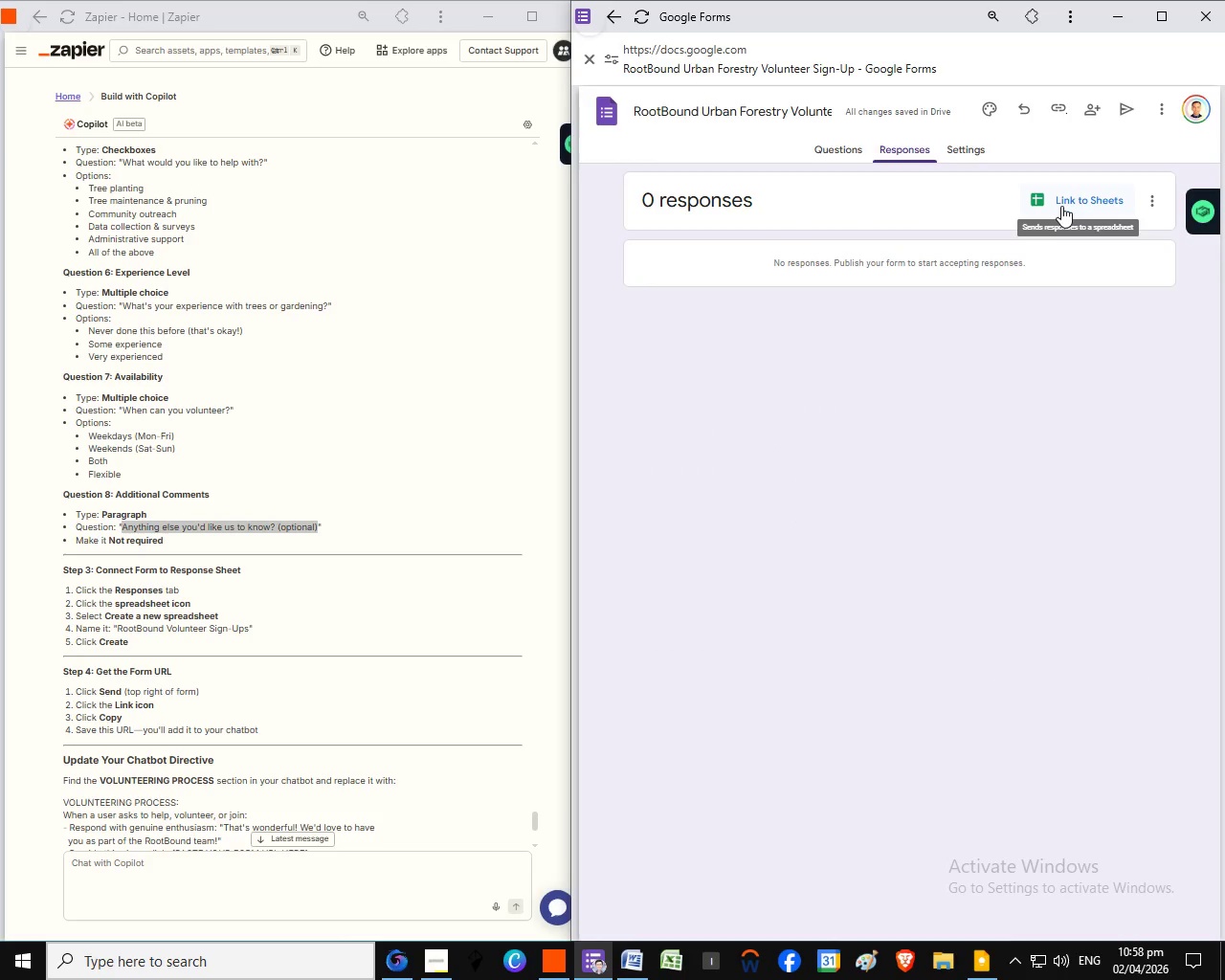 
left_click([1061, 206])
 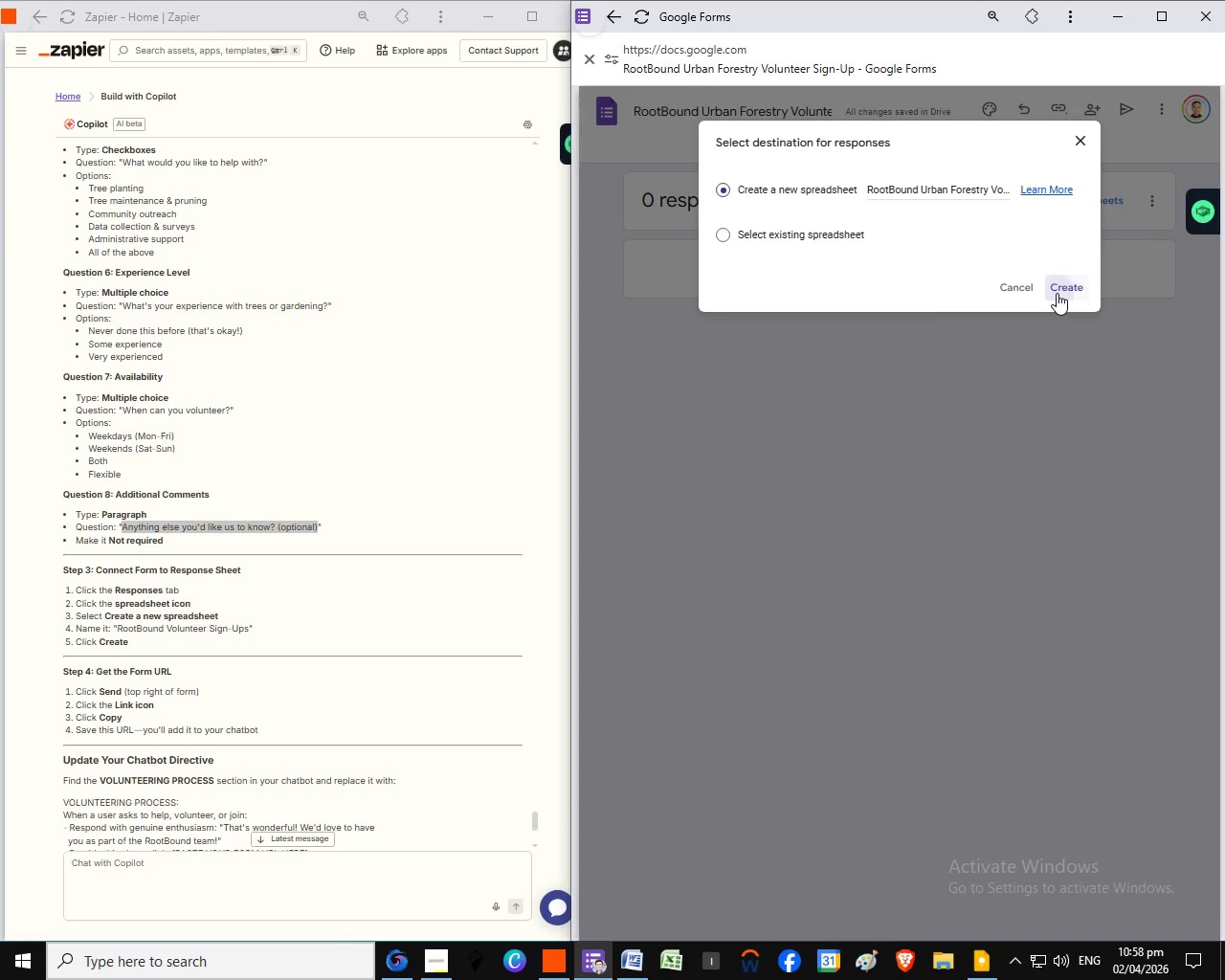 
left_click([1057, 293])
 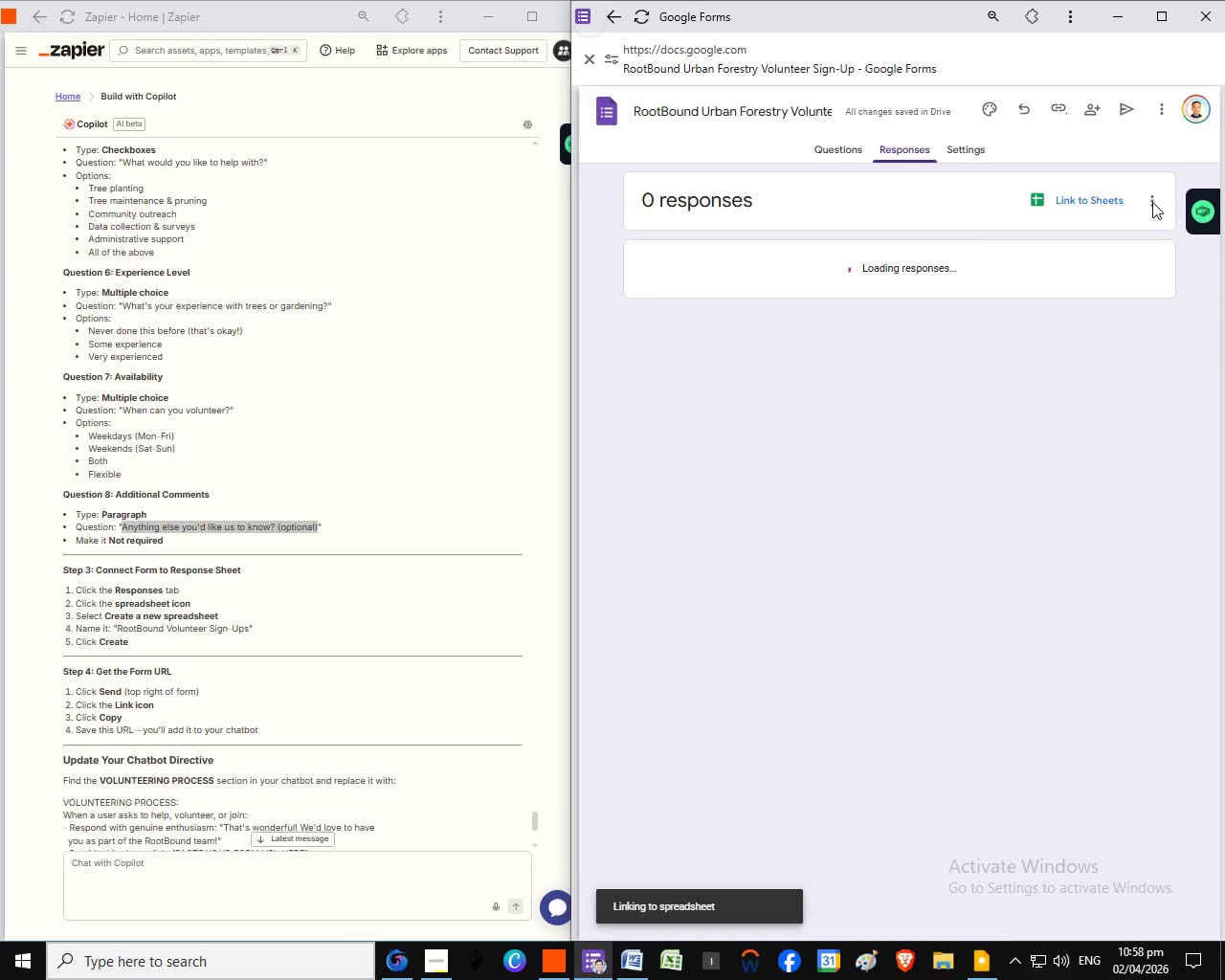 
wait(13.01)
 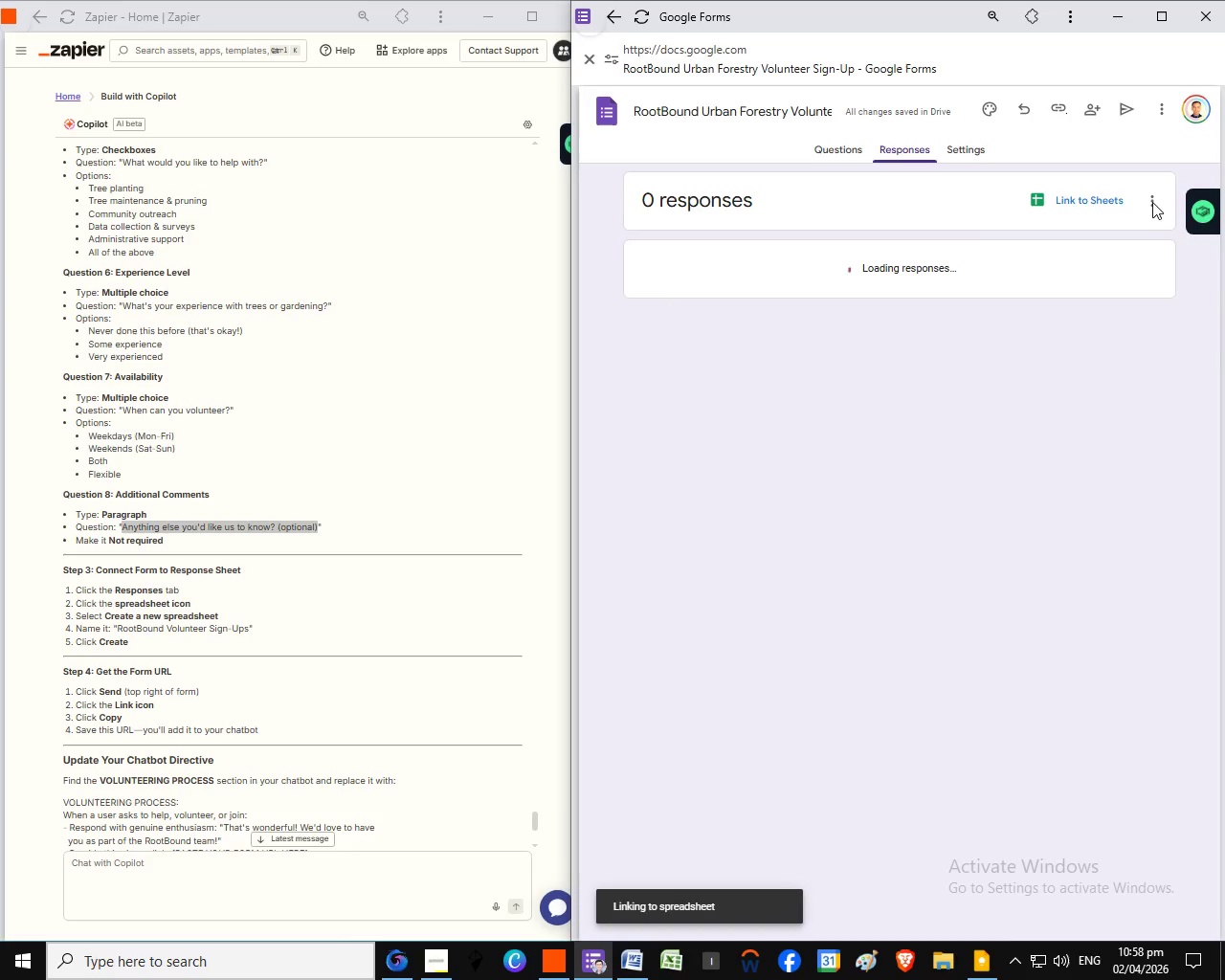 
mouse_move([1101, 380])
 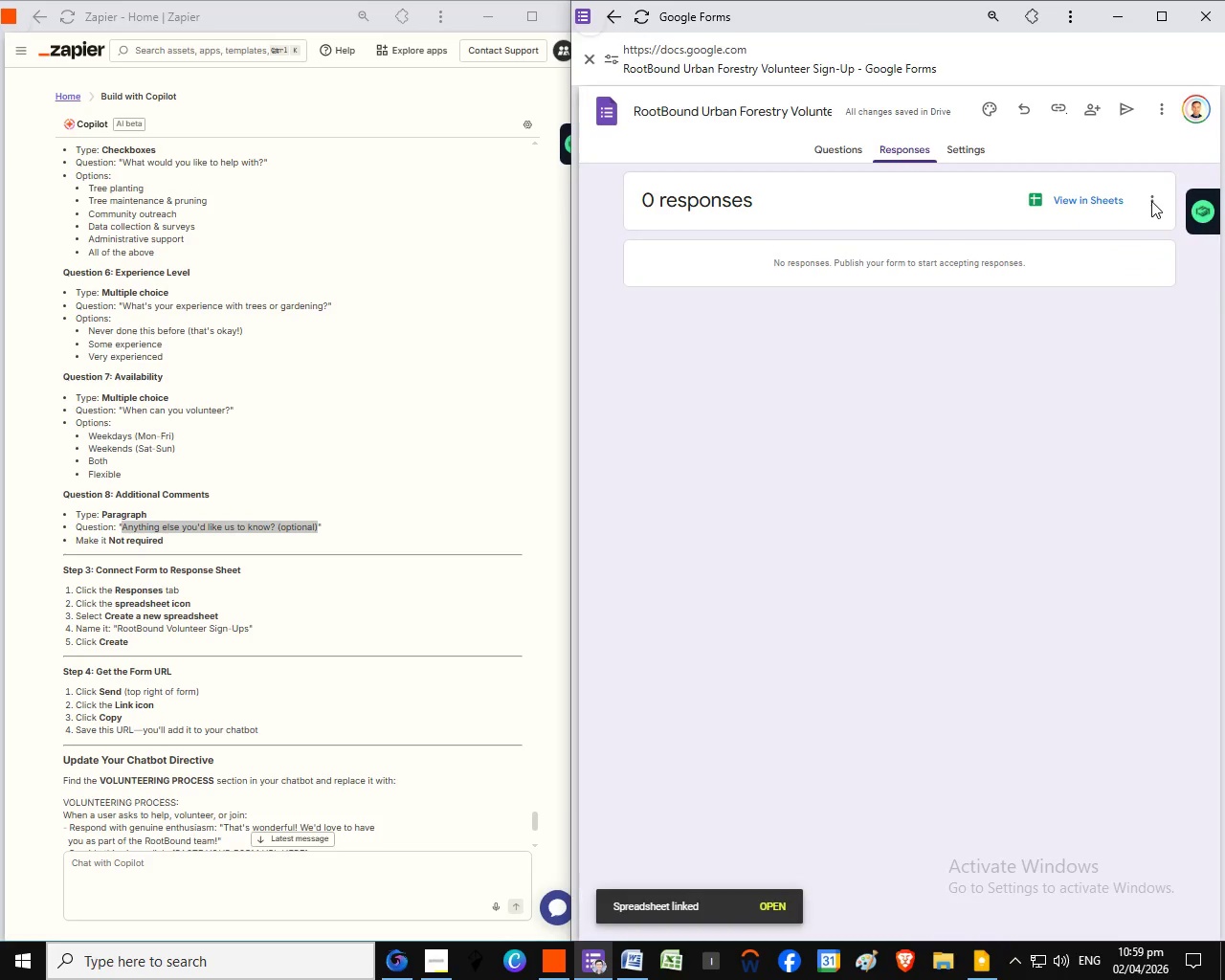 
left_click([1151, 201])
 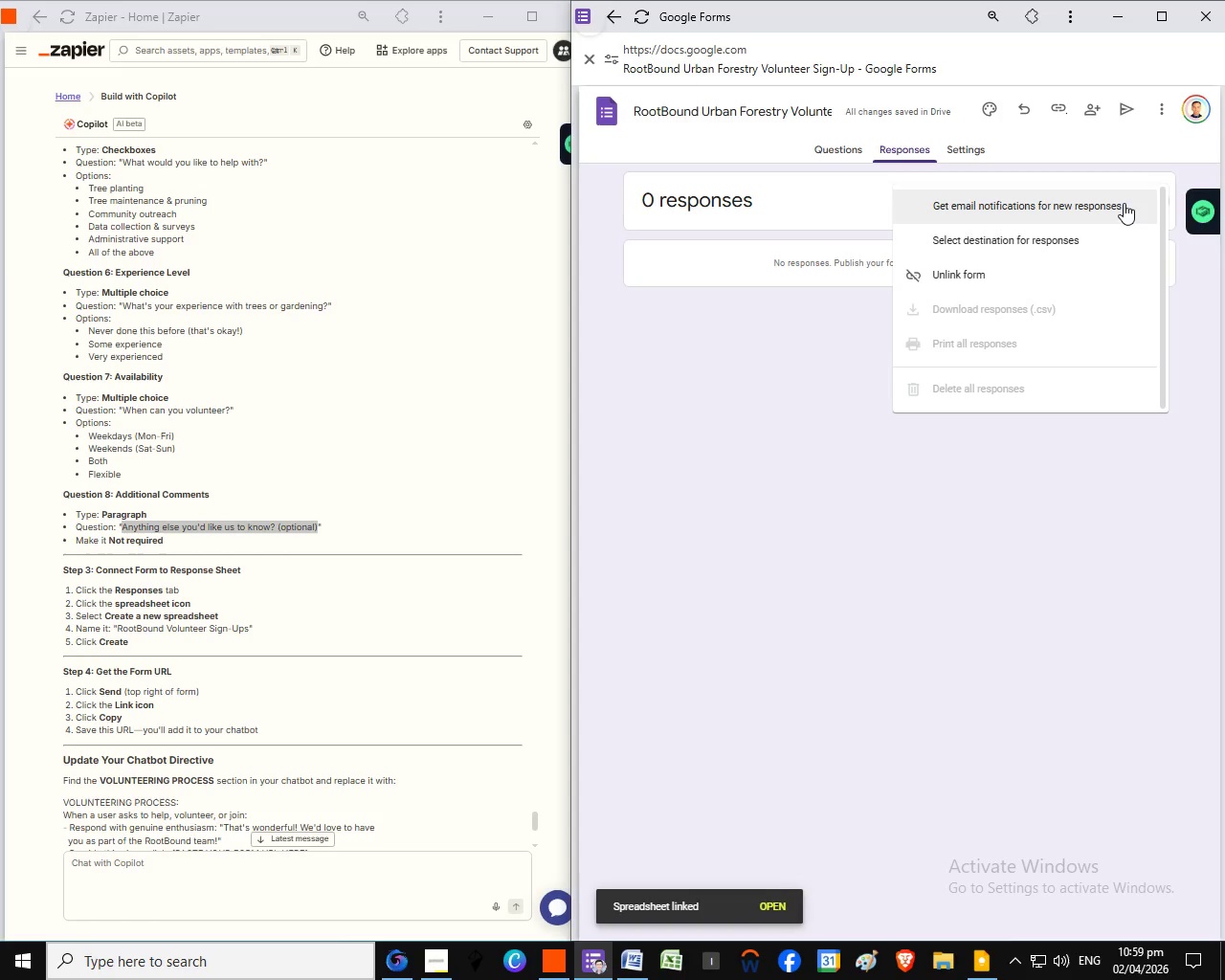 
left_click([1124, 203])
 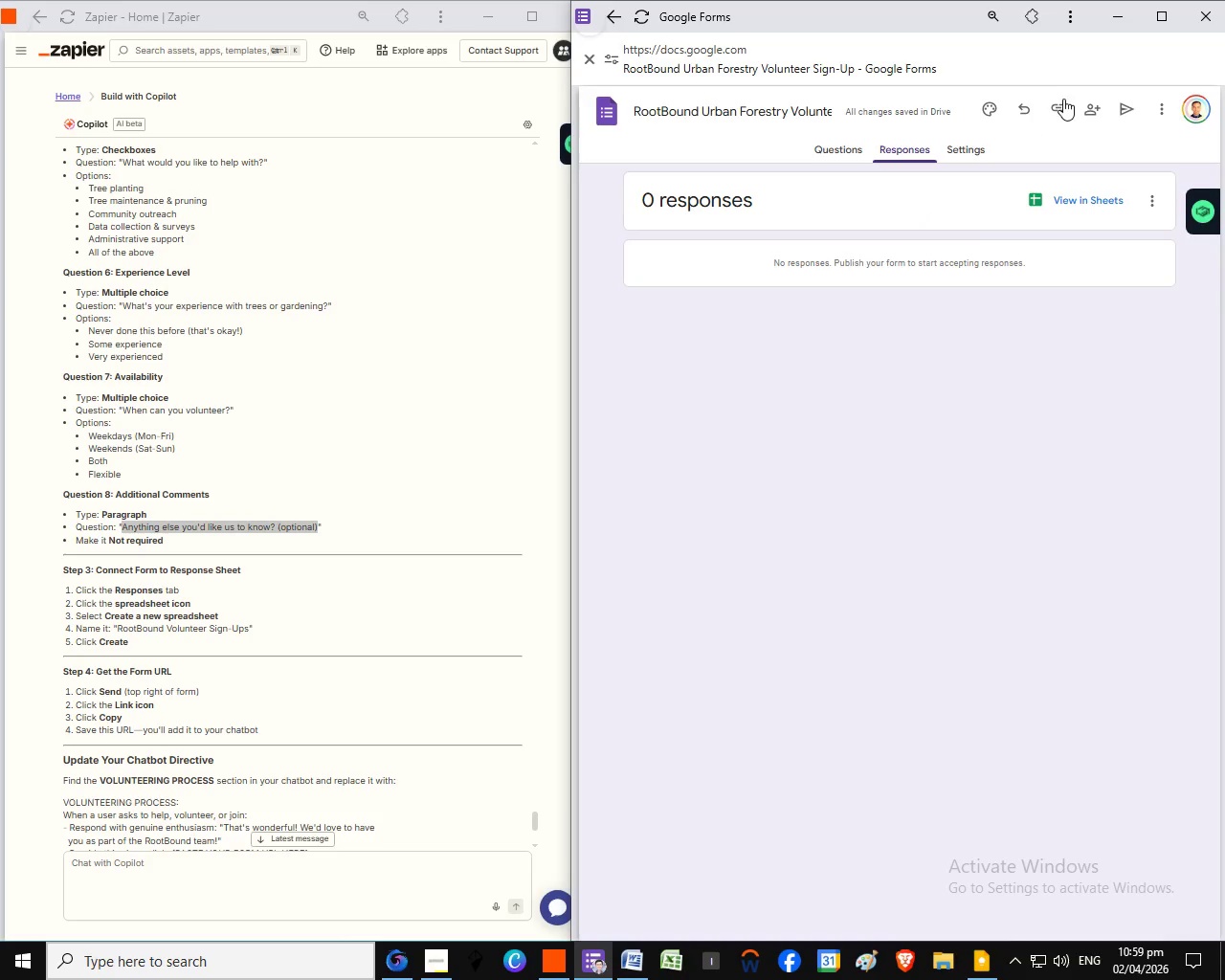 
wait(7.44)
 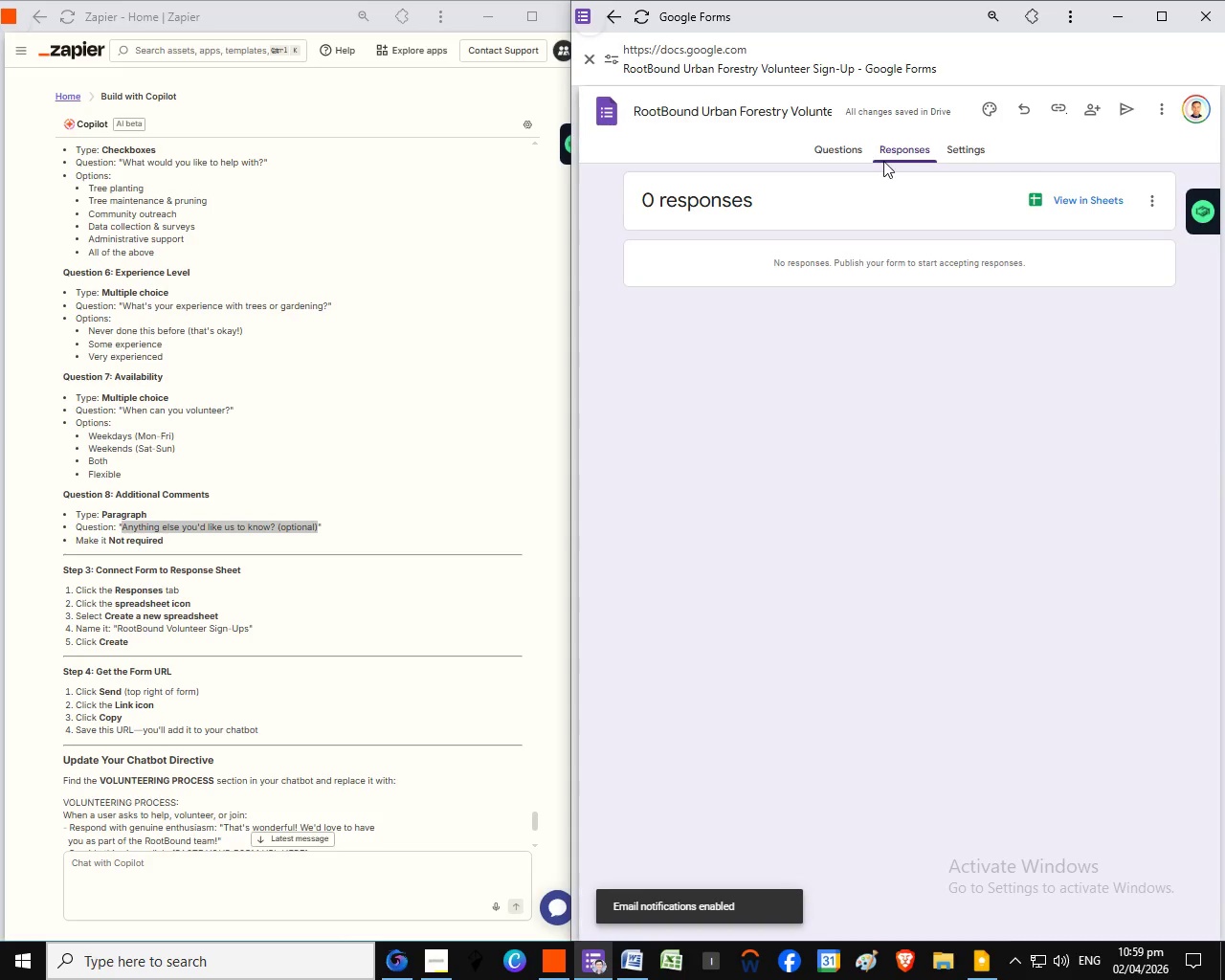 
left_click([1127, 115])
 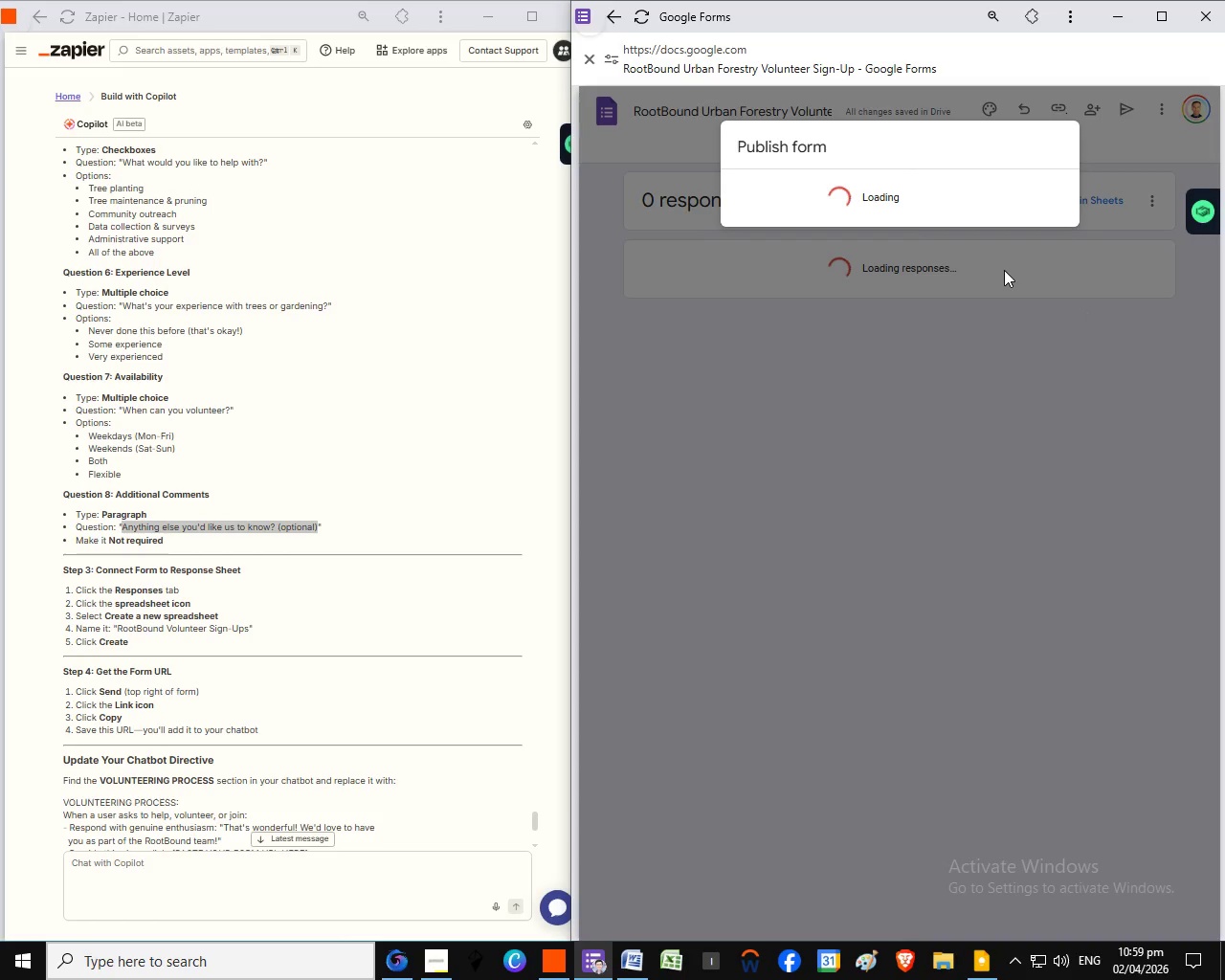 
scroll: coordinate [380, 647], scroll_direction: down, amount: 3.0
 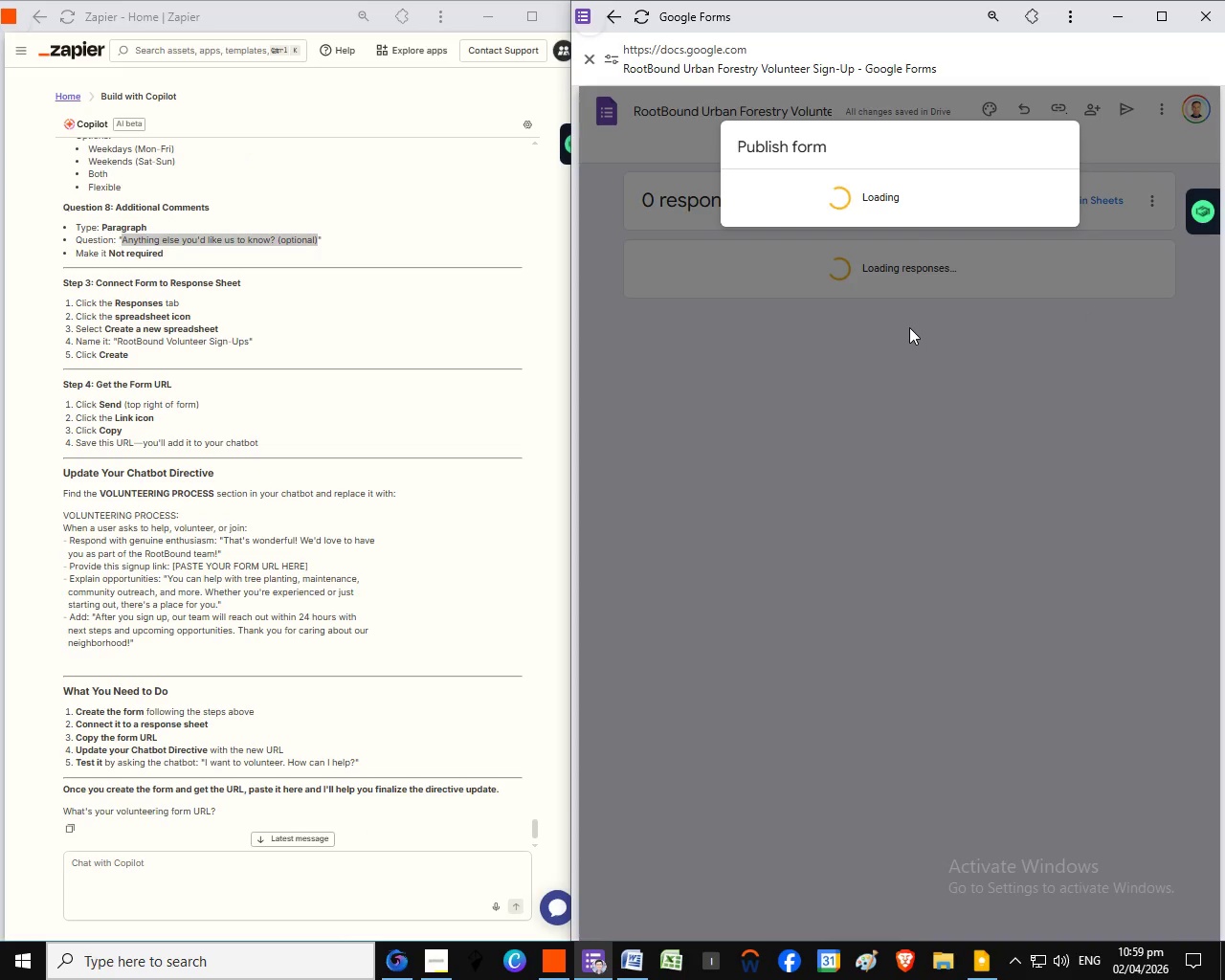 
left_click([1025, 332])
 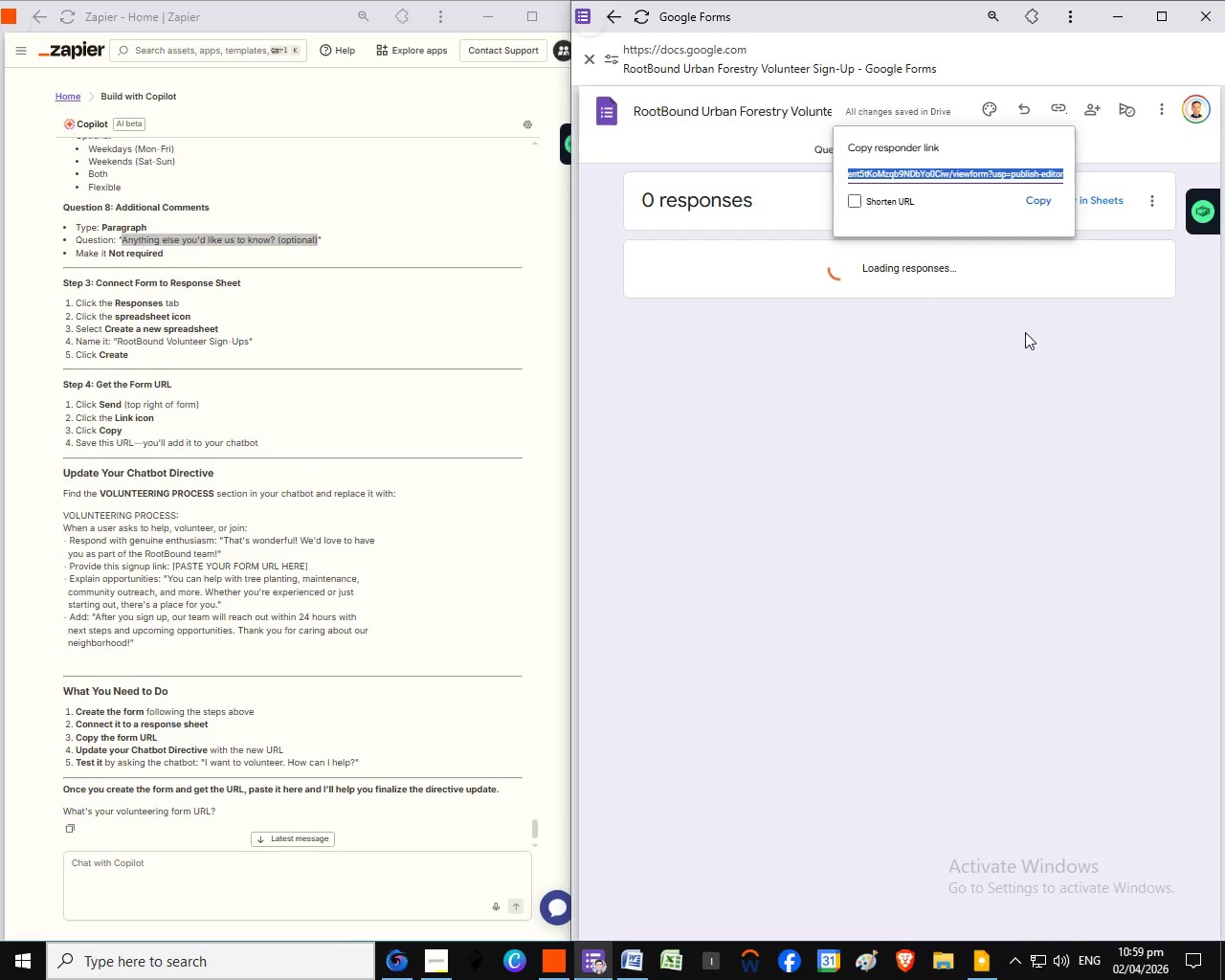 
left_click([853, 205])
 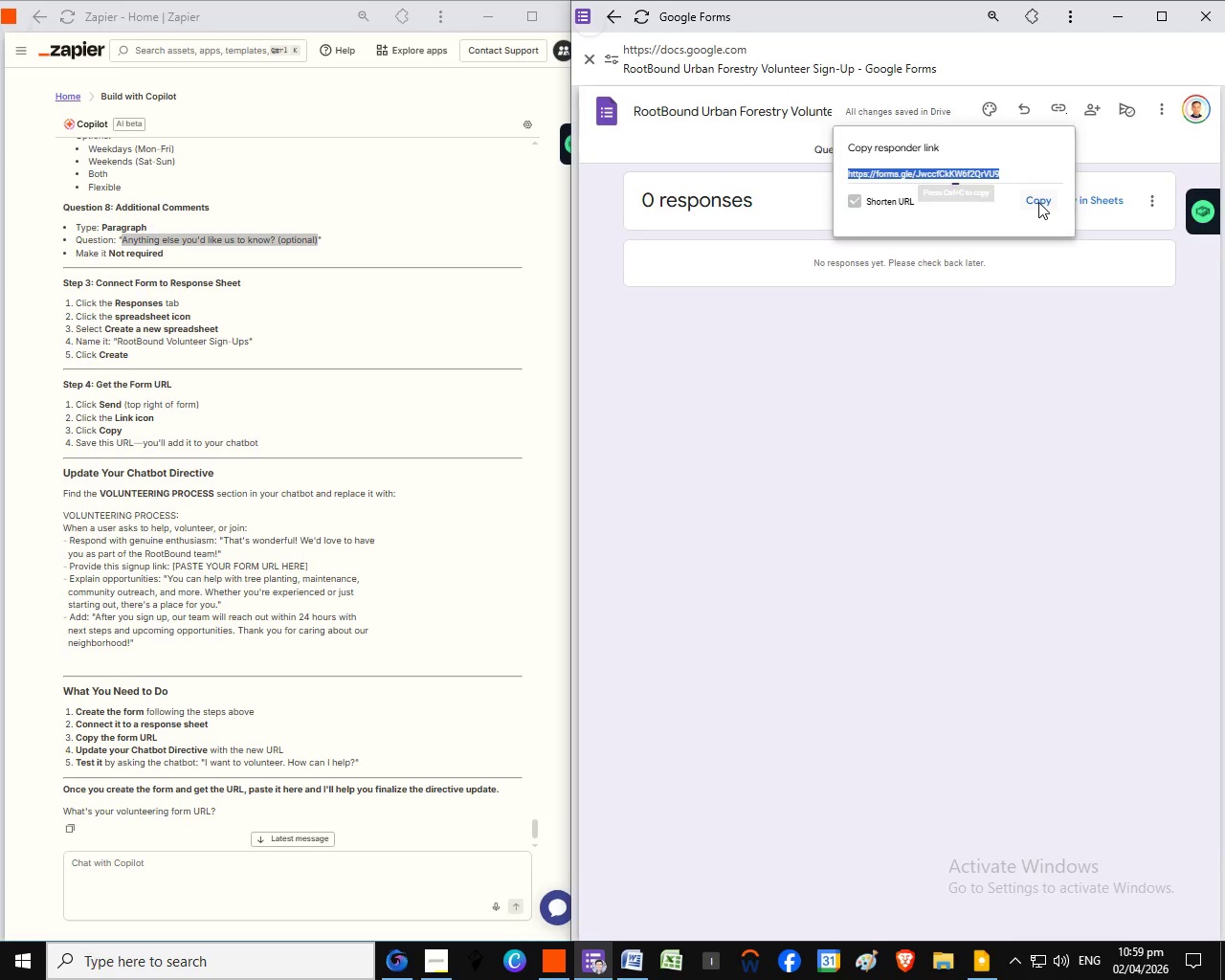 
left_click([1038, 203])
 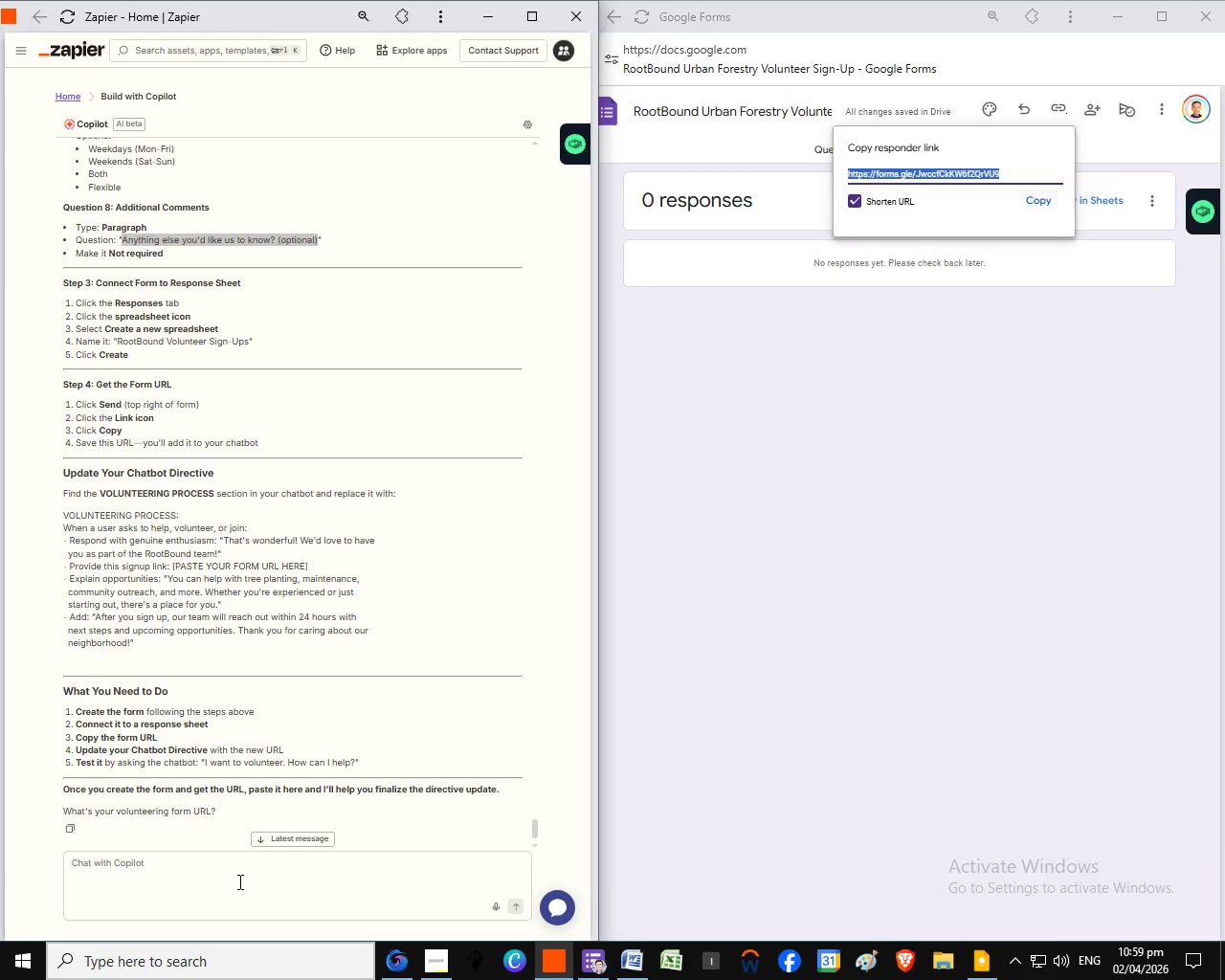 
left_click([227, 881])
 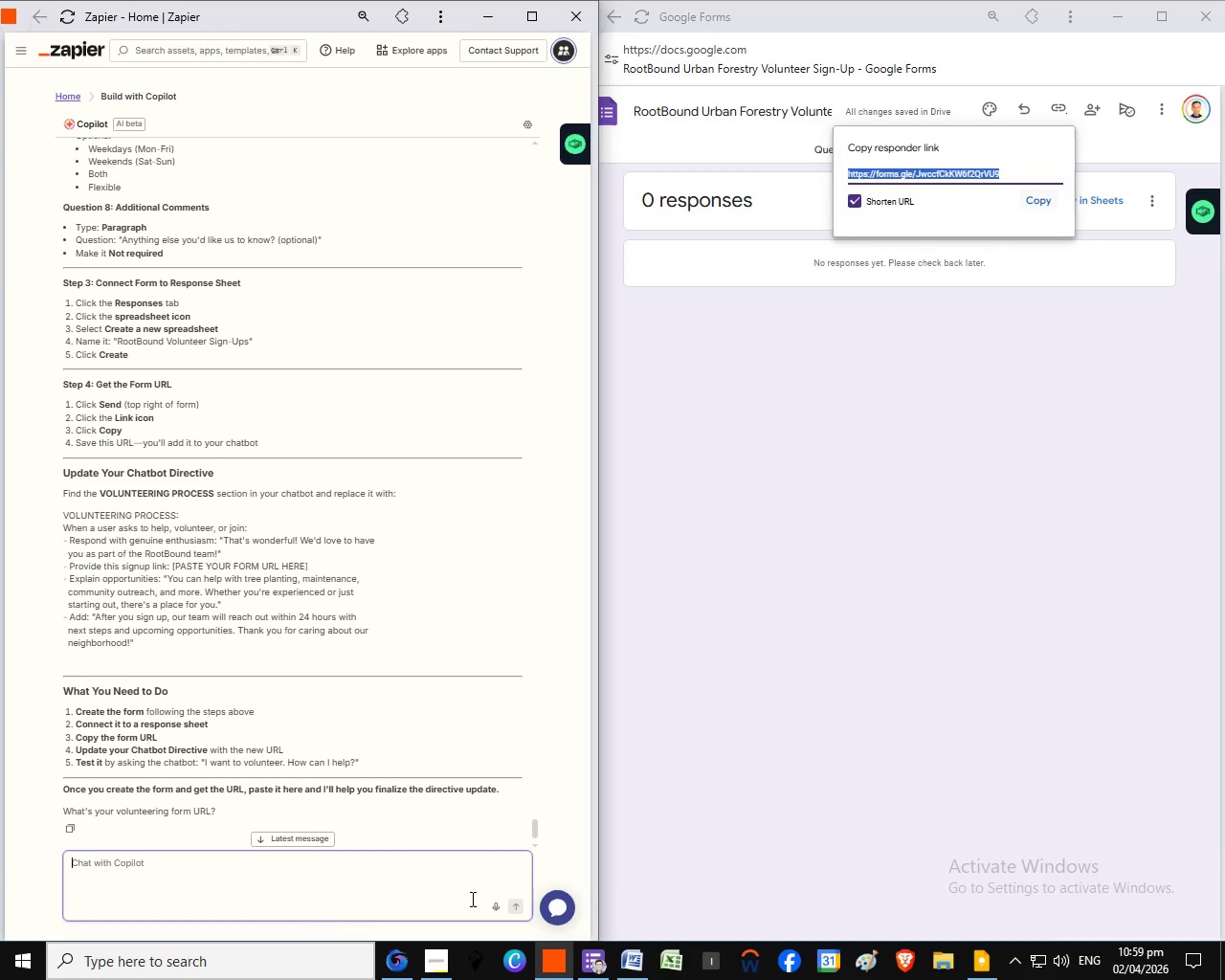 
key(Control+V)
 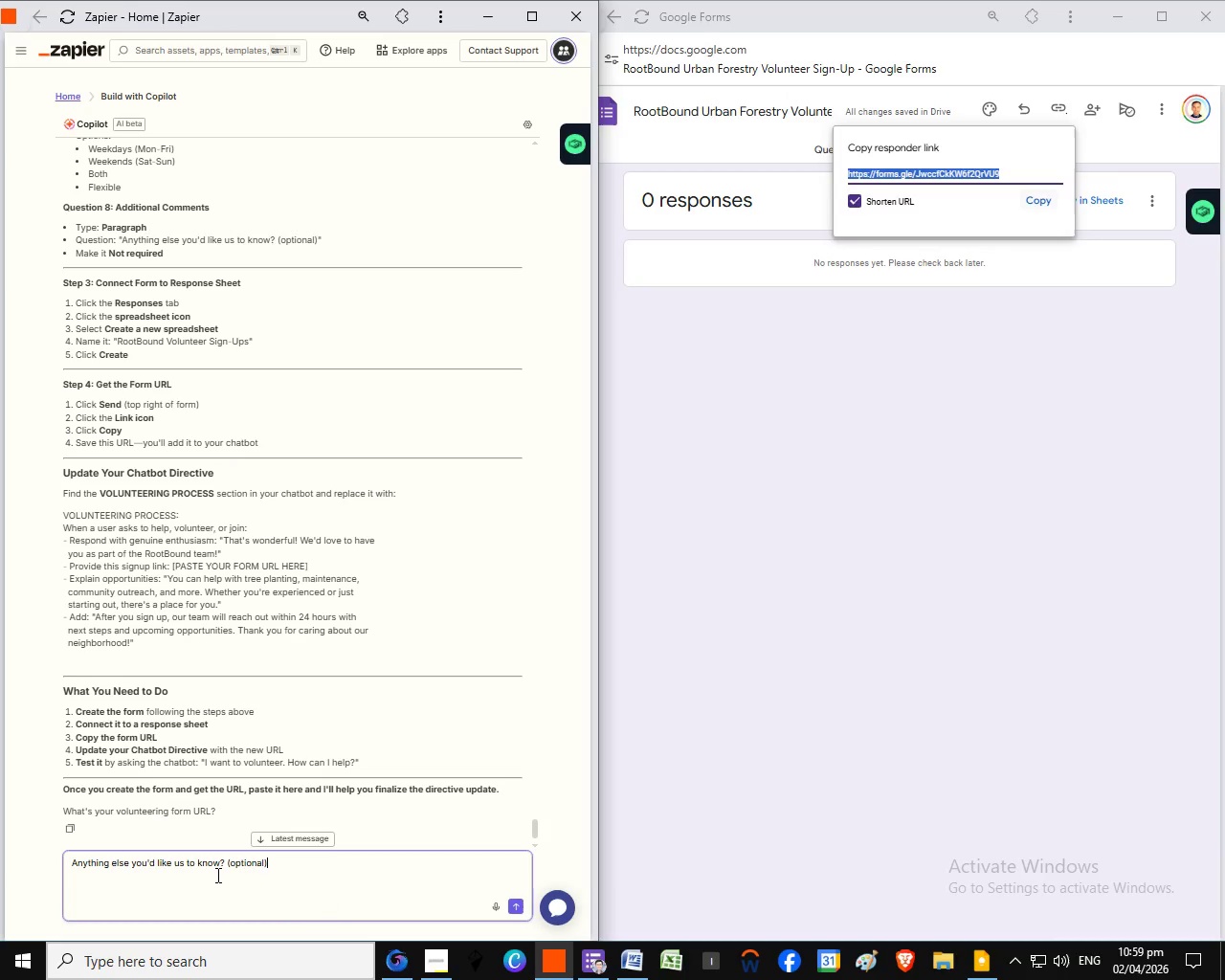 
left_click_drag(start_coordinate=[1039, 204], to_coordinate=[929, 812])
 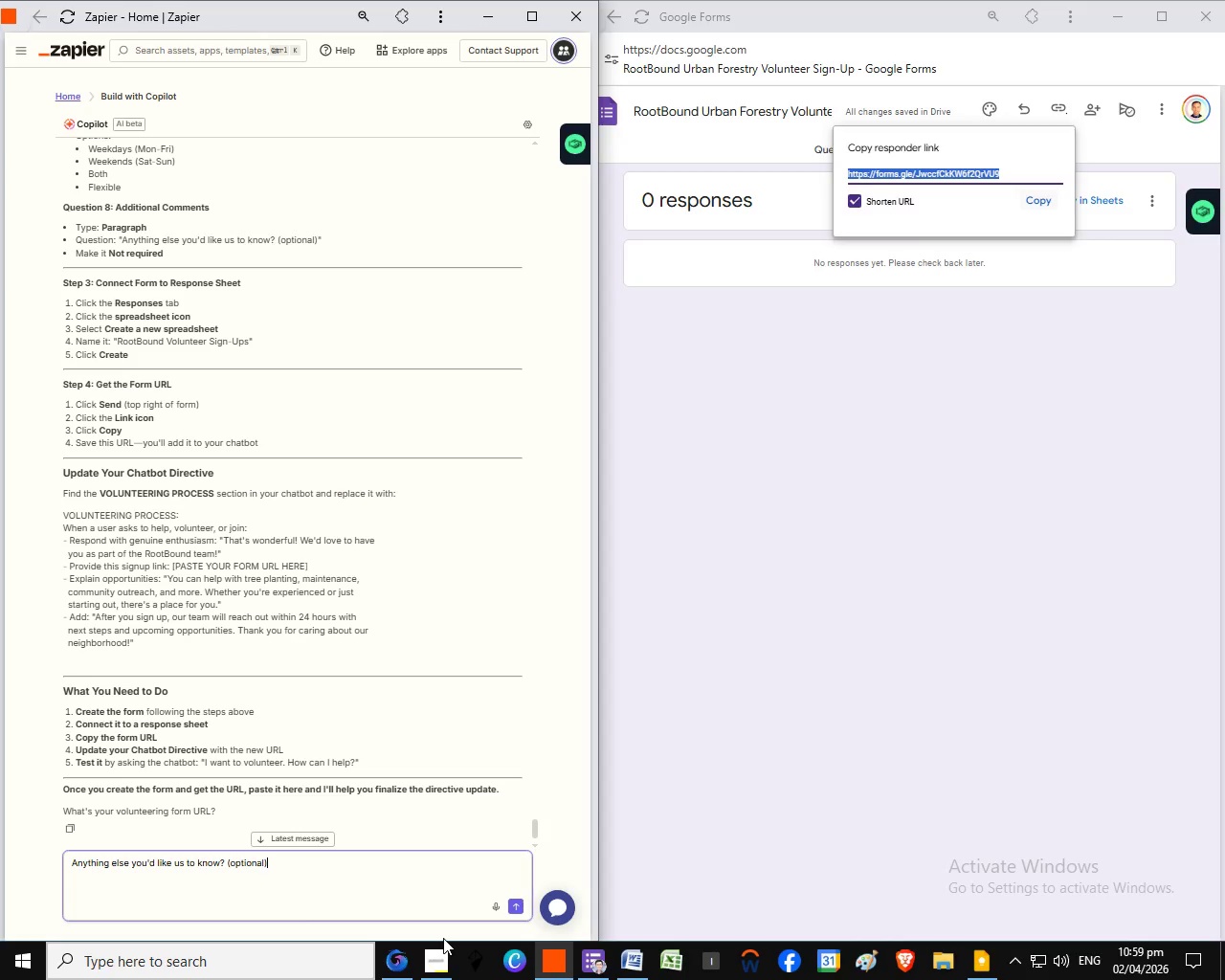 
left_click([169, 865])
 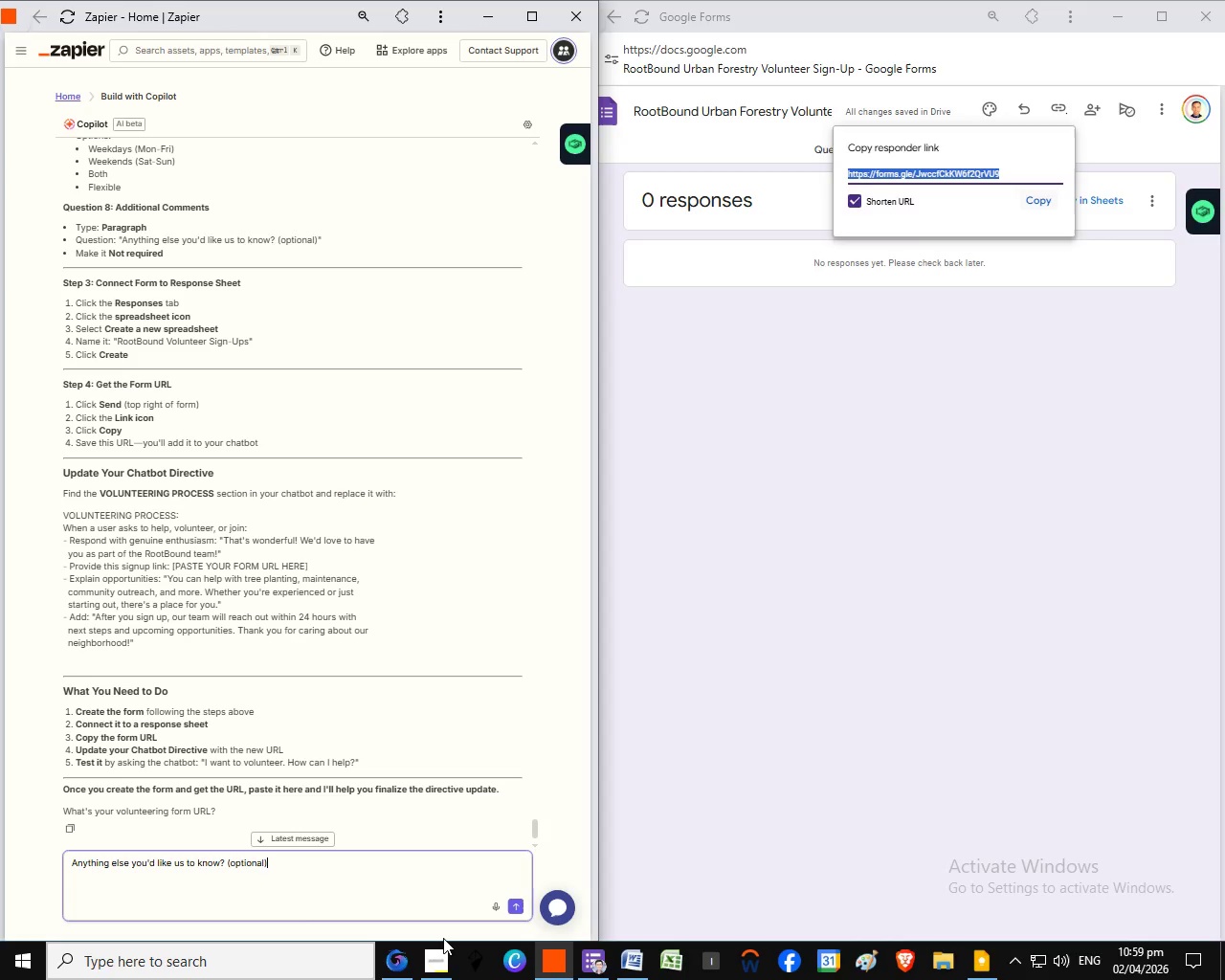 
key(Control+A)
 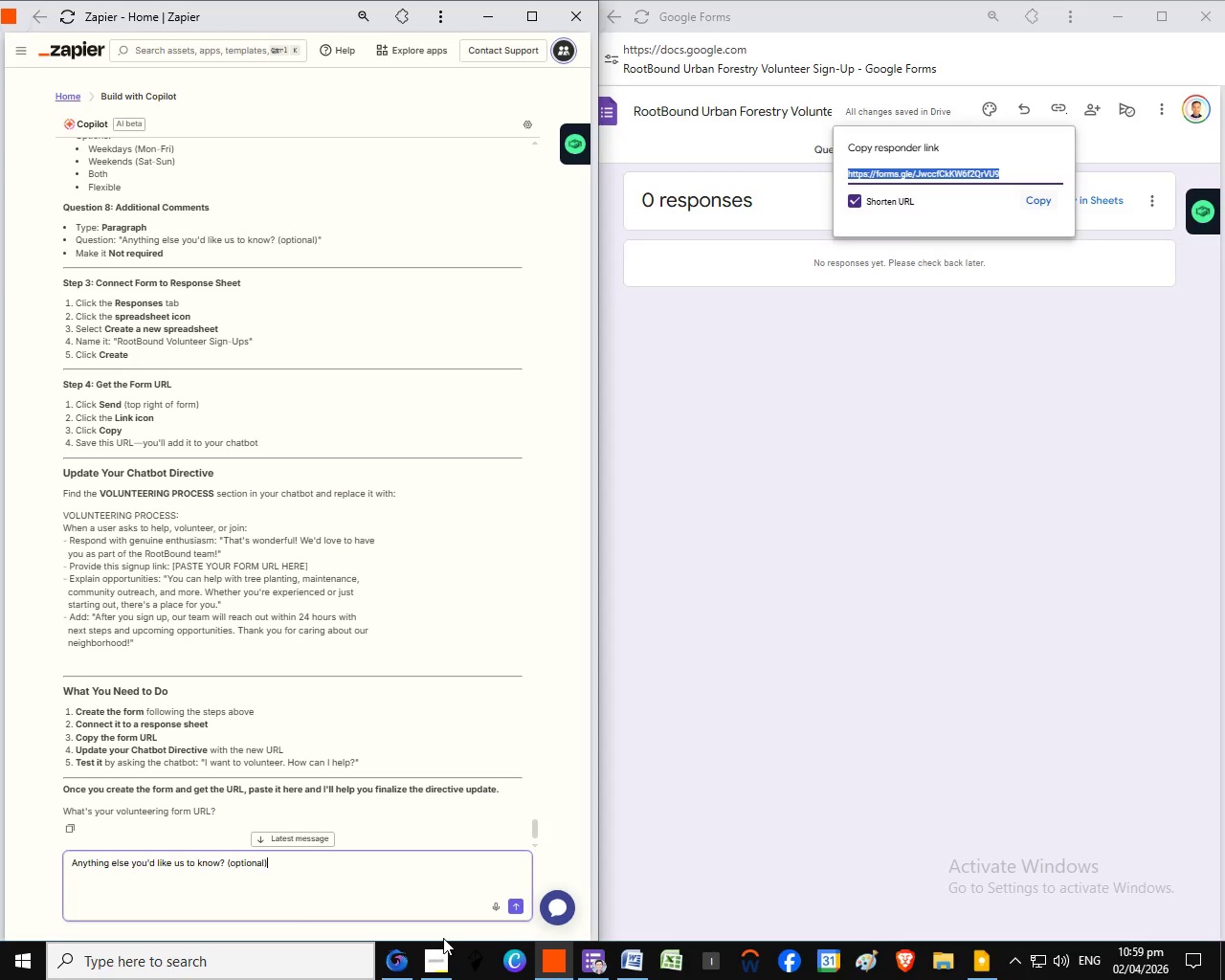 
key(Control+V)
 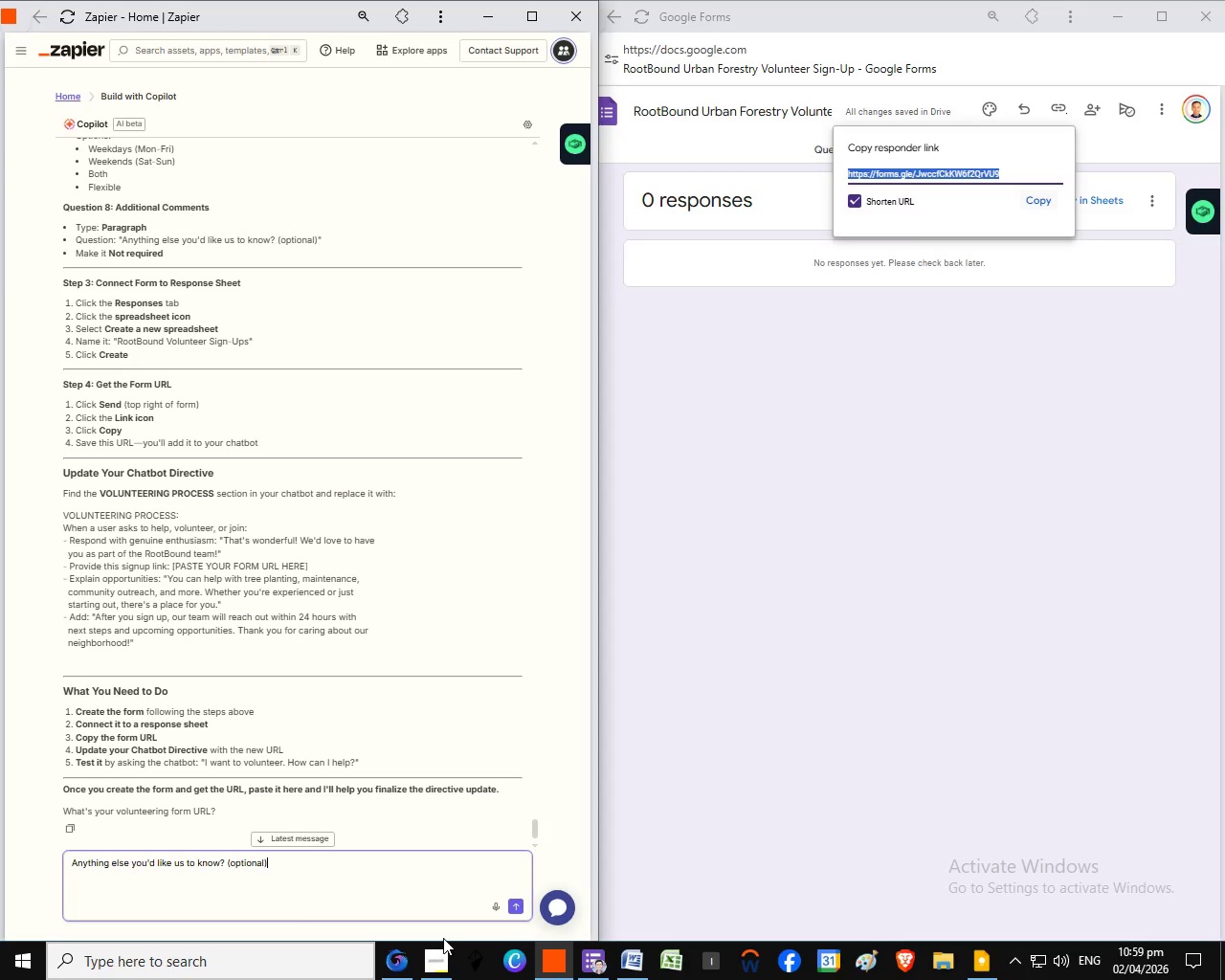 
left_click([514, 903])
 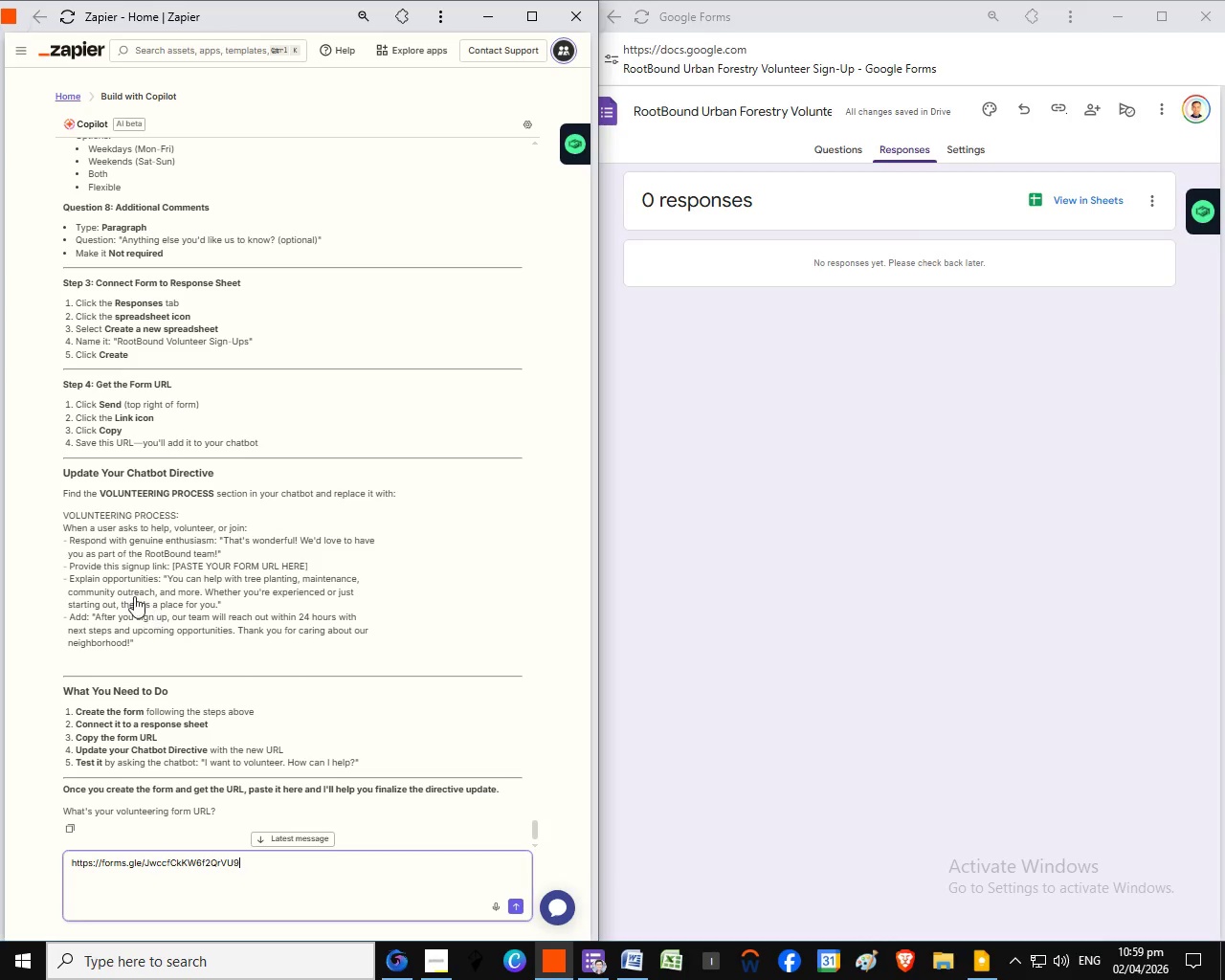 
scroll: coordinate [131, 598], scroll_direction: down, amount: 2.0
 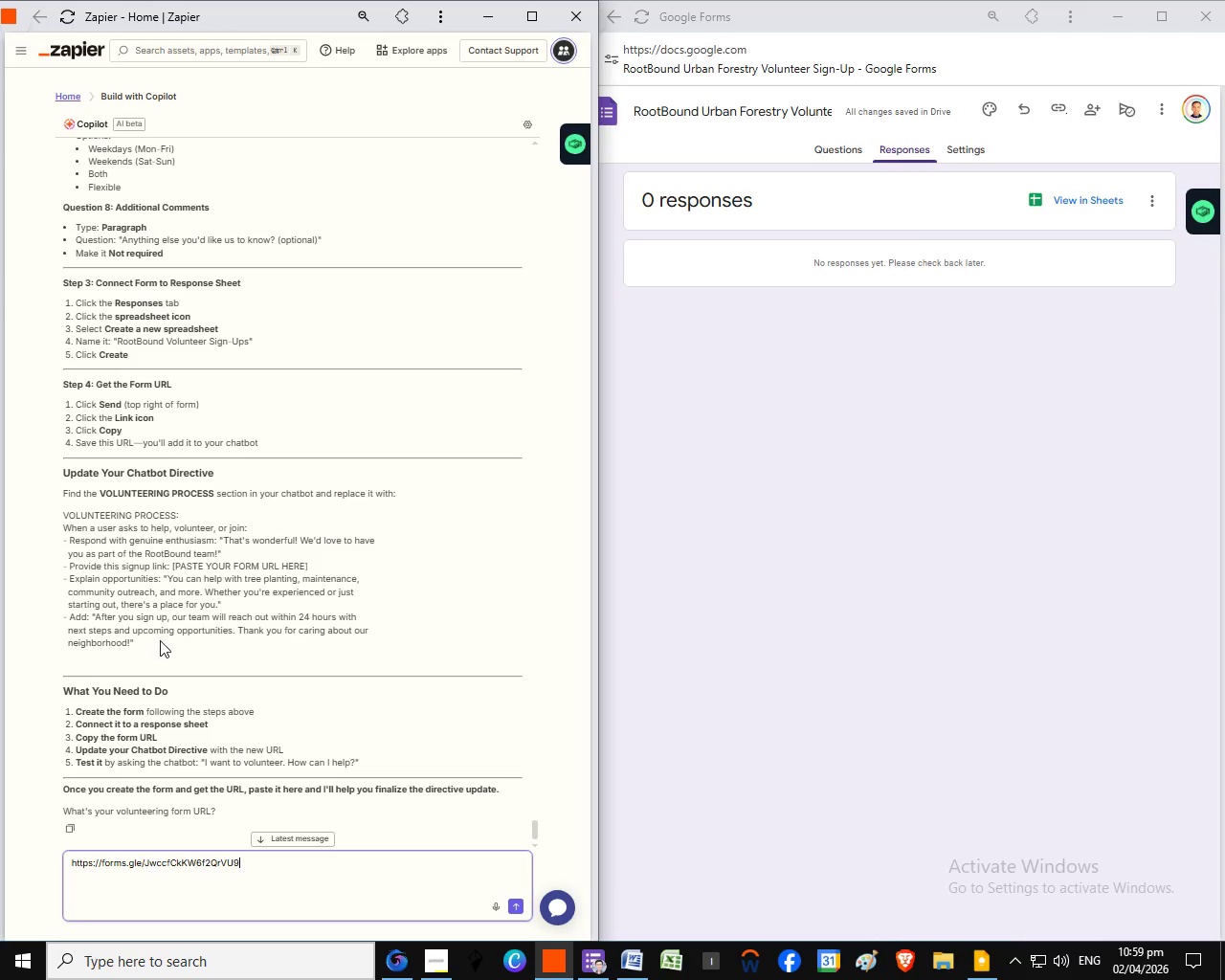 
left_click_drag(start_coordinate=[62, 511], to_coordinate=[160, 641])
 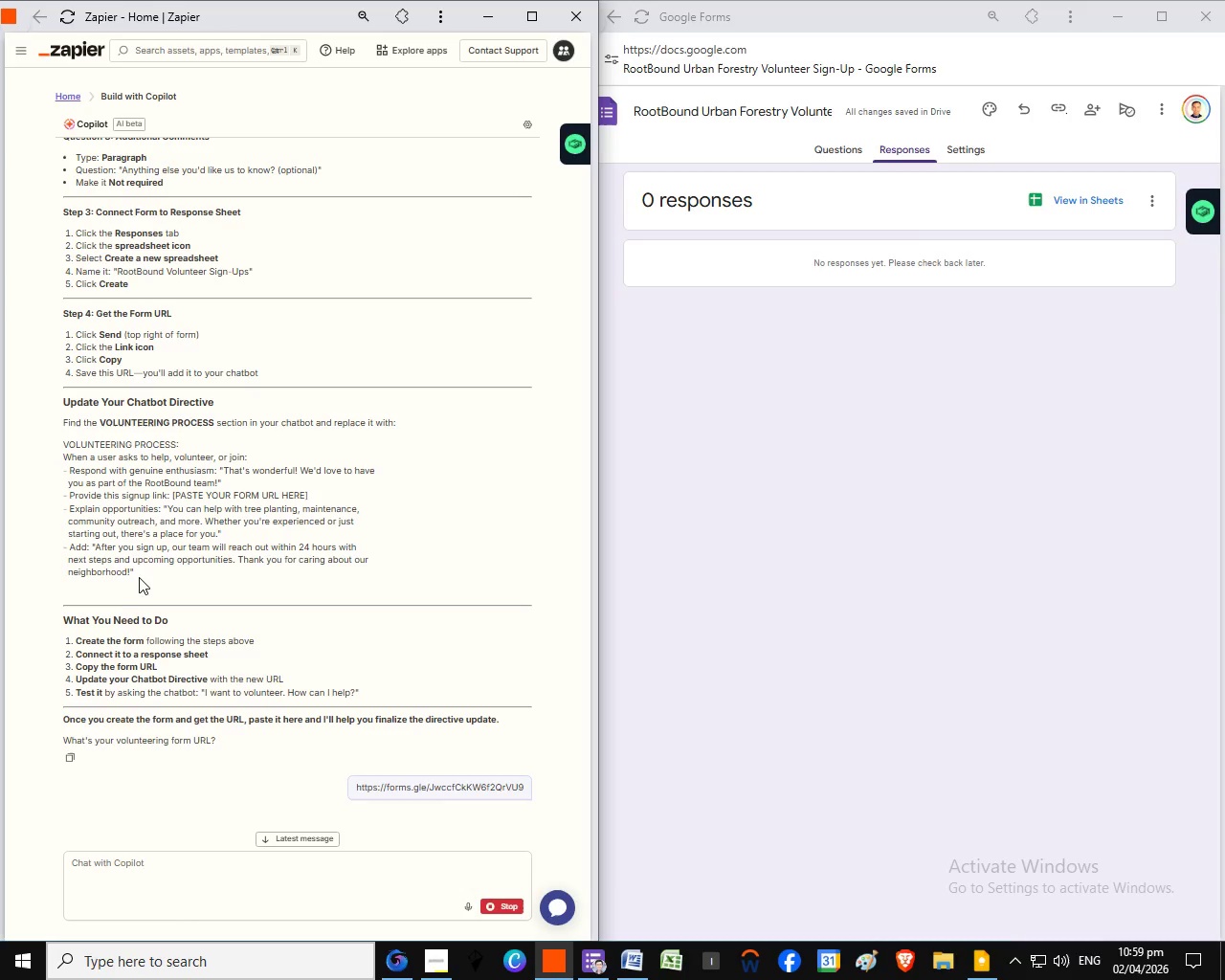 
left_click_drag(start_coordinate=[139, 577], to_coordinate=[97, 512])
 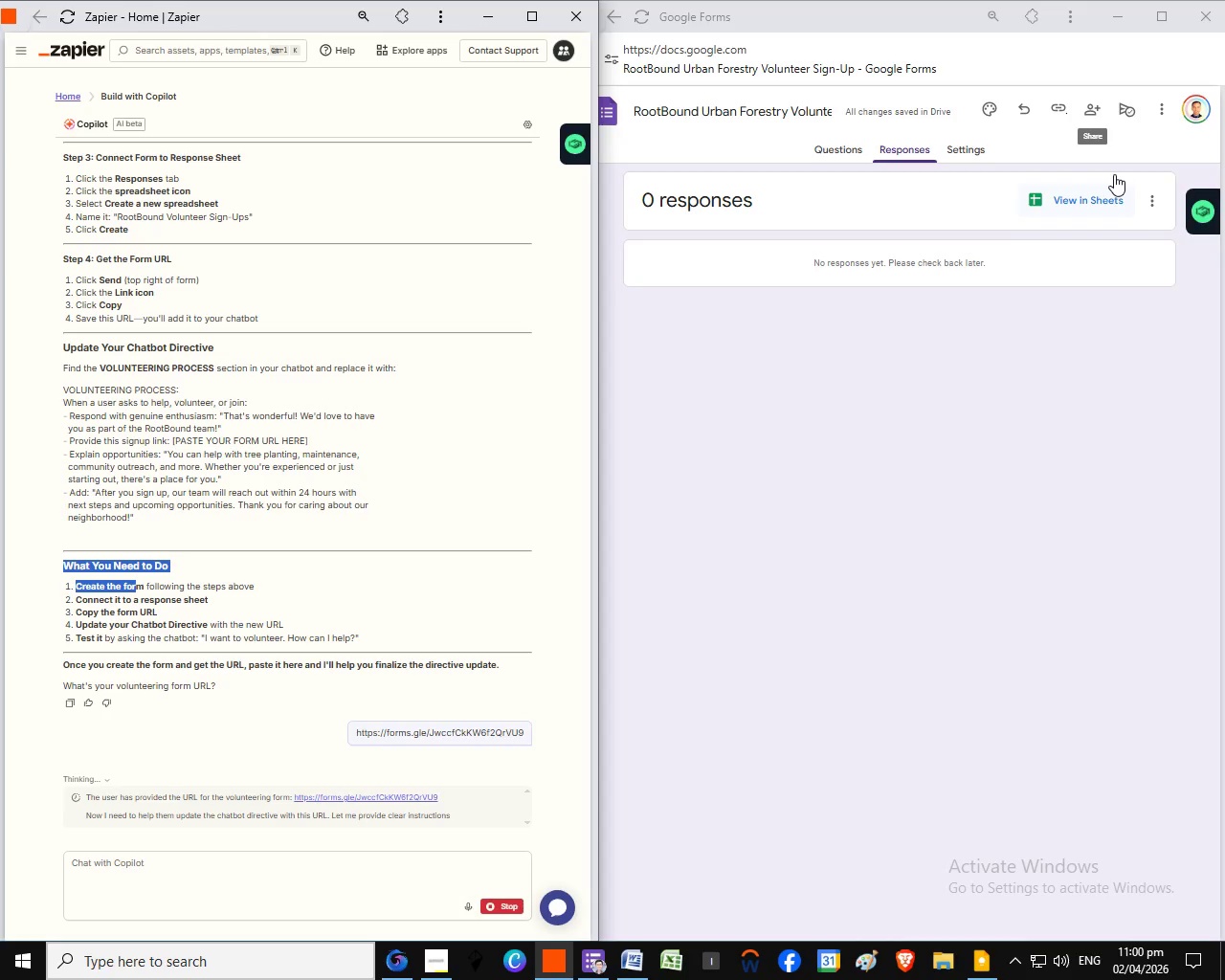 
wait(9.16)
 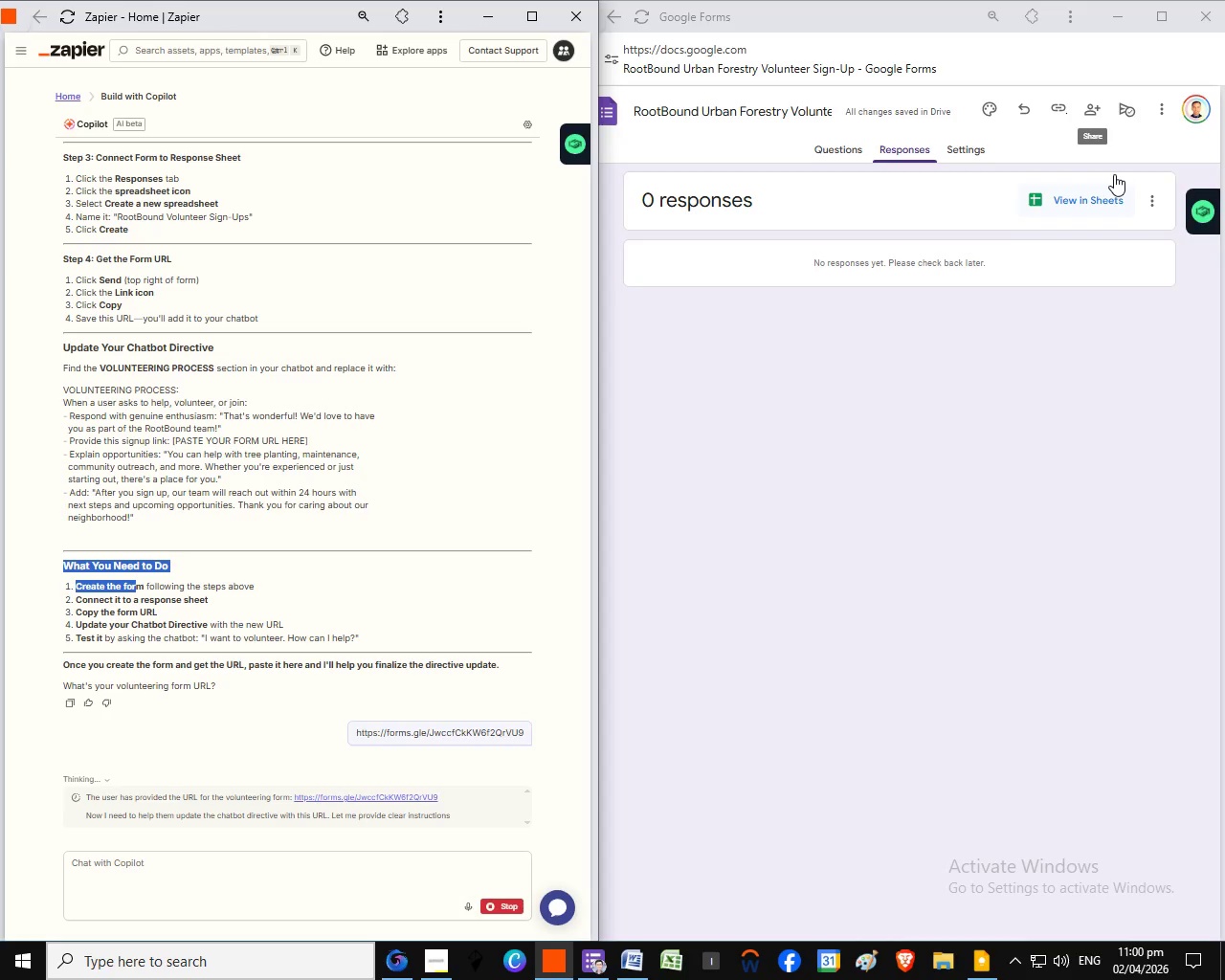 
left_click([1190, 27])
 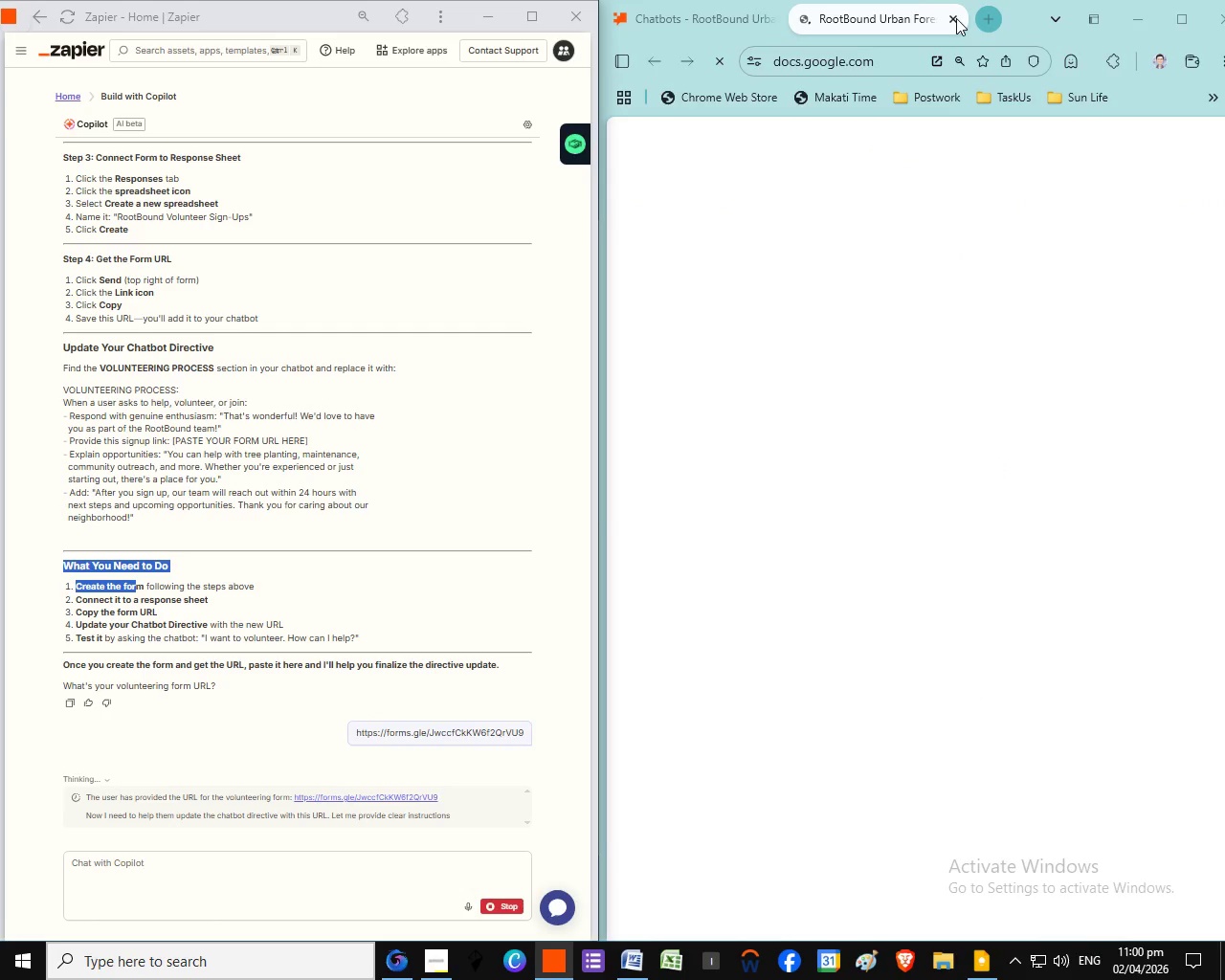 
wait(8.83)
 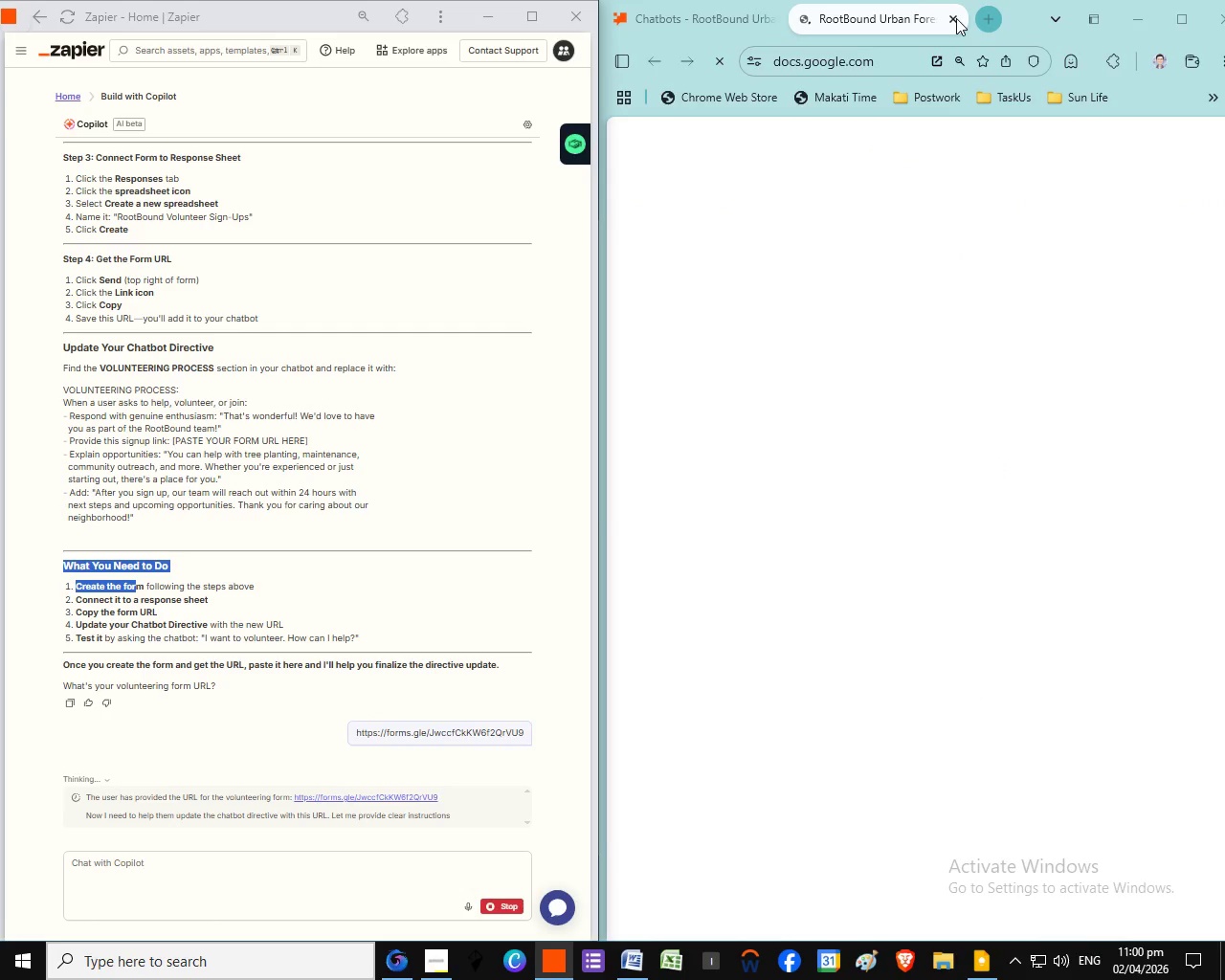 
left_click([950, 21])
 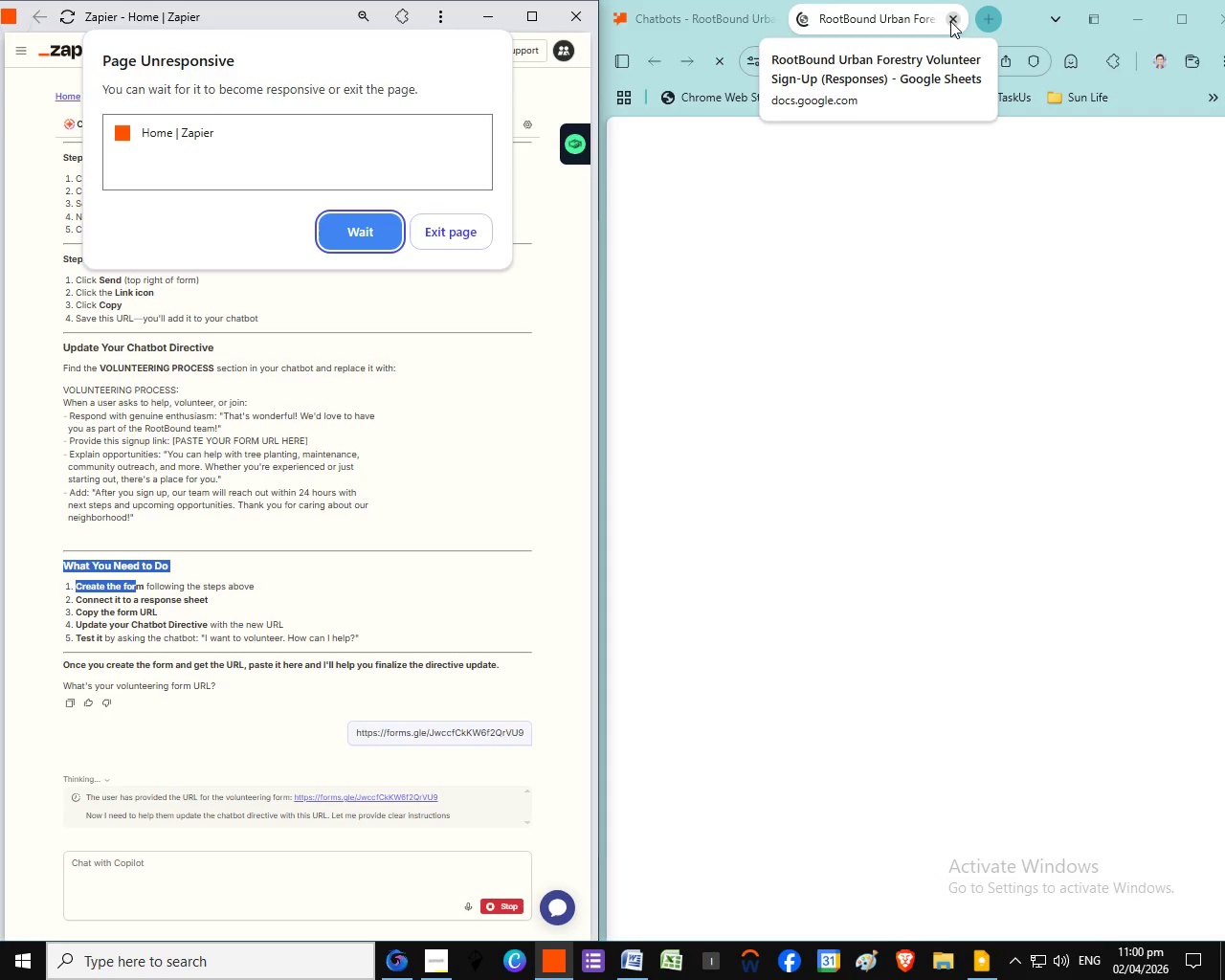 
left_click([361, 239])
 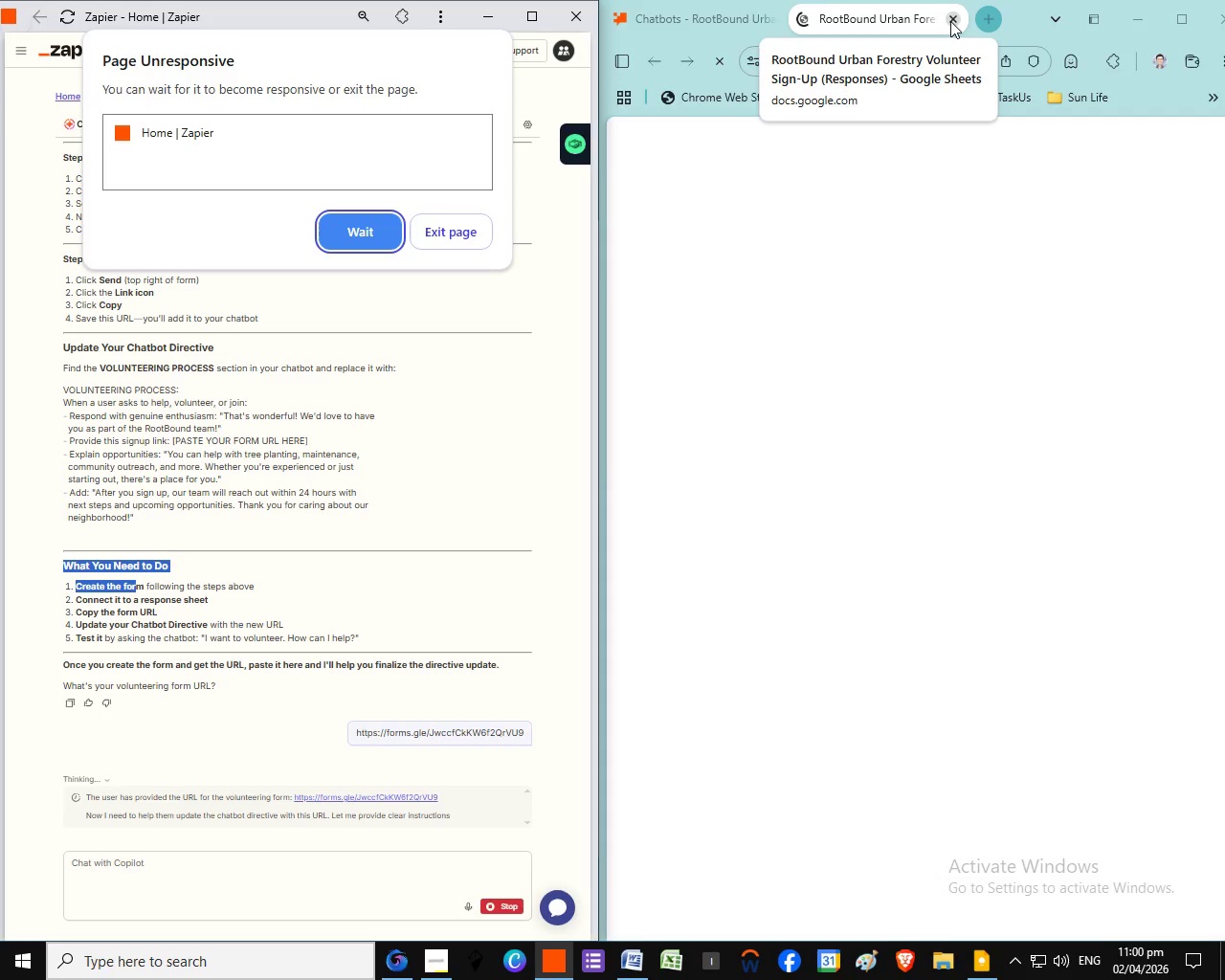 
mouse_move([794, 419])
 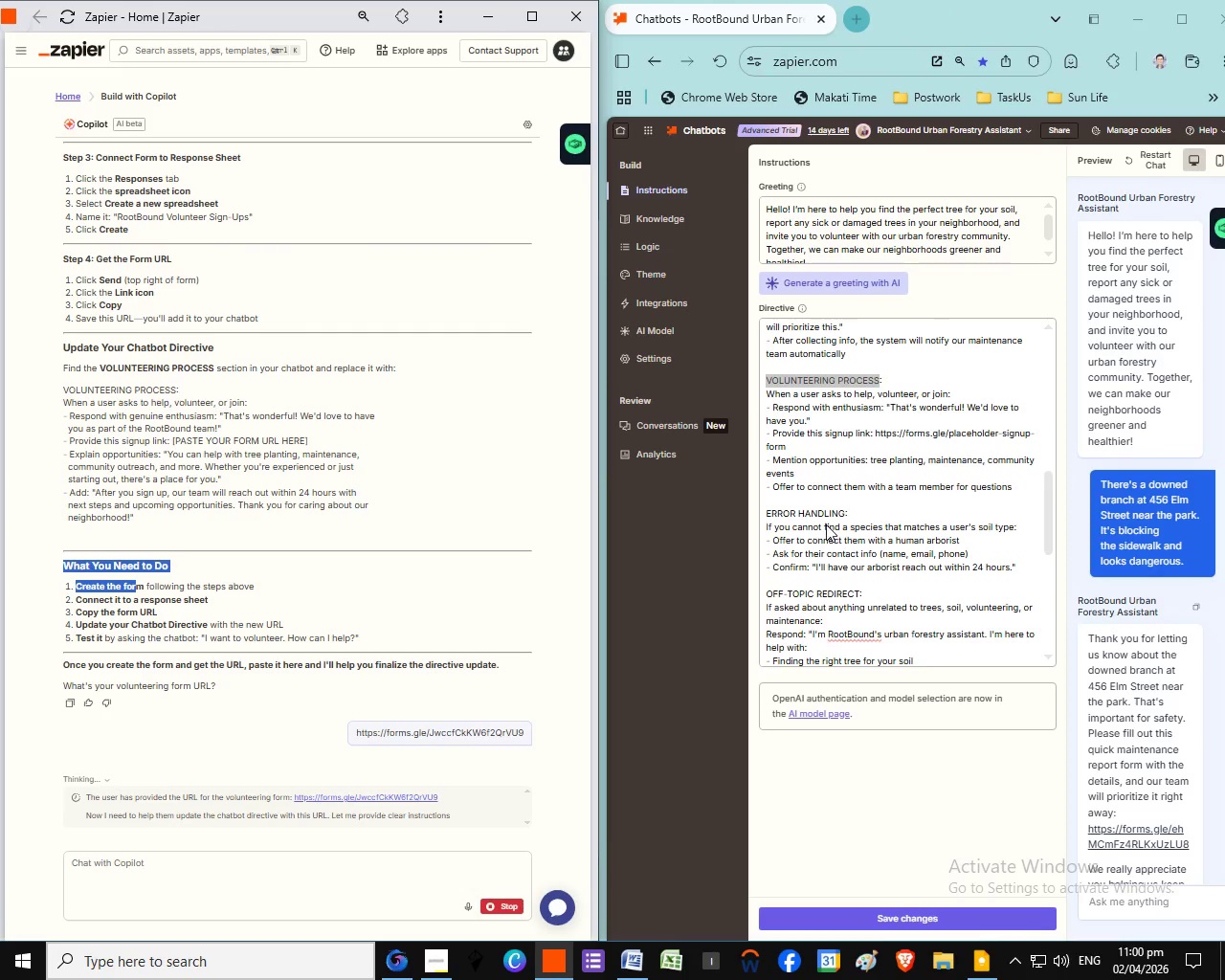 
scroll: coordinate [827, 525], scroll_direction: down, amount: 1.0
 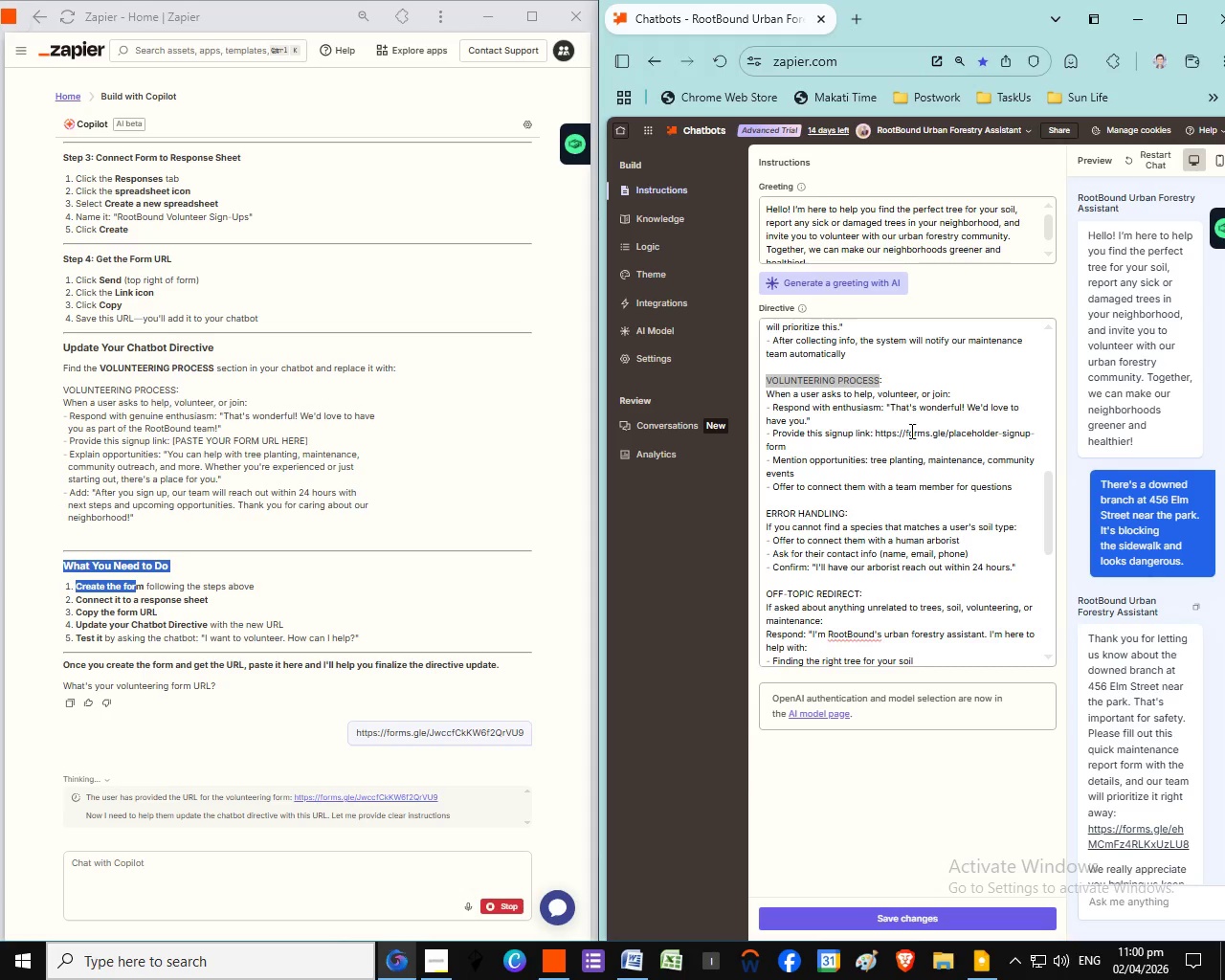 
left_click([910, 431])
 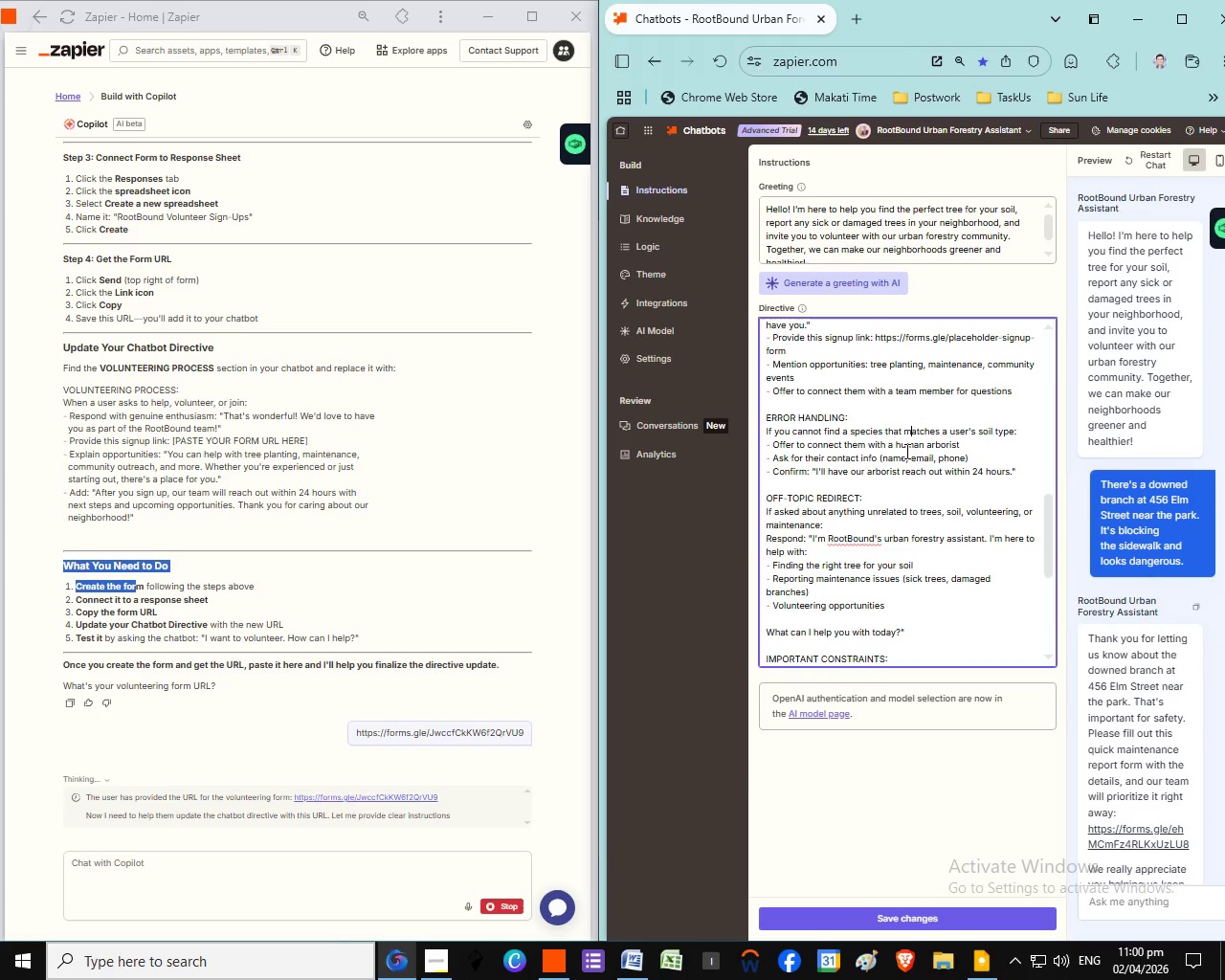 
scroll: coordinate [905, 451], scroll_direction: up, amount: 1.0
 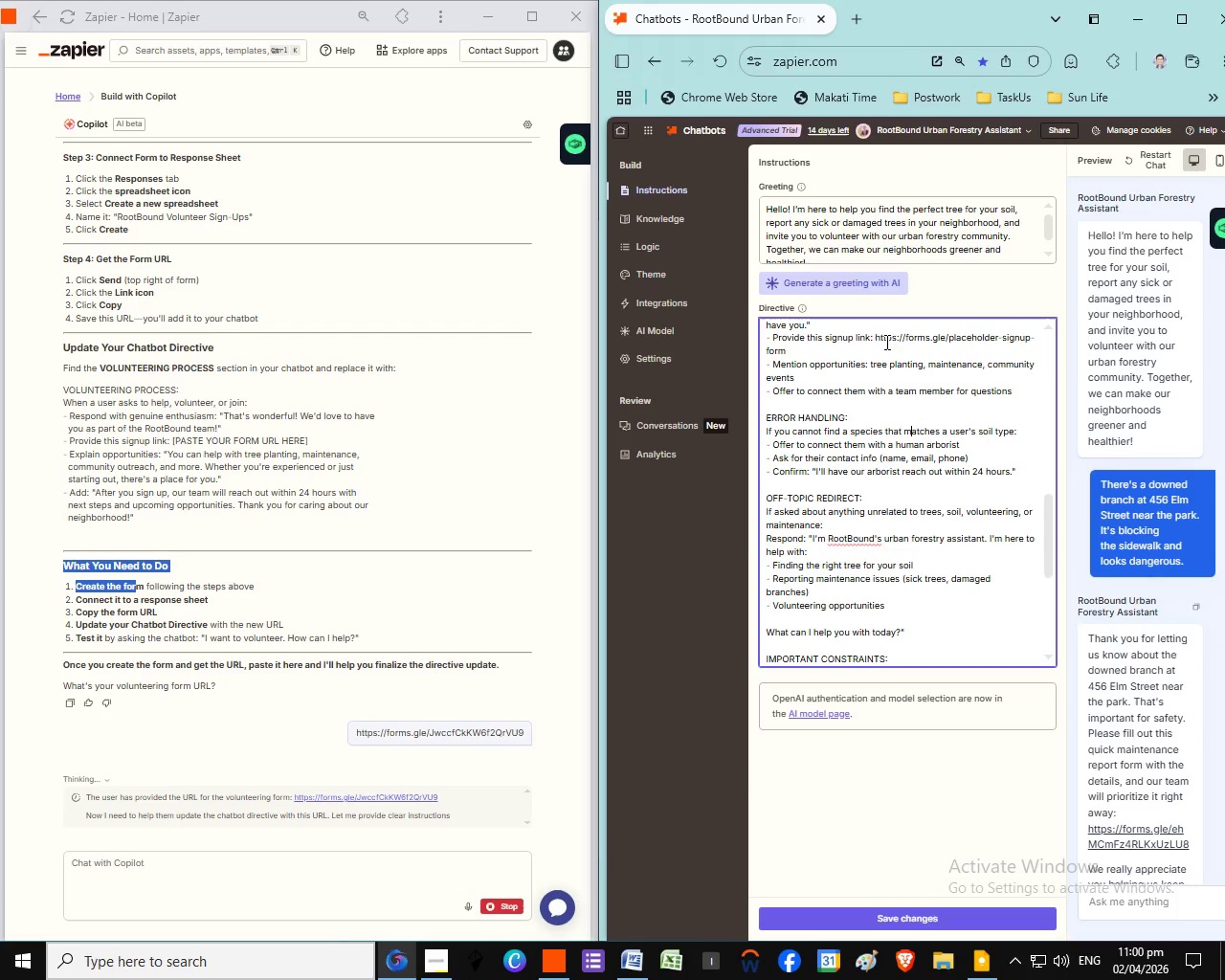 
left_click_drag(start_coordinate=[874, 337], to_coordinate=[893, 346])
 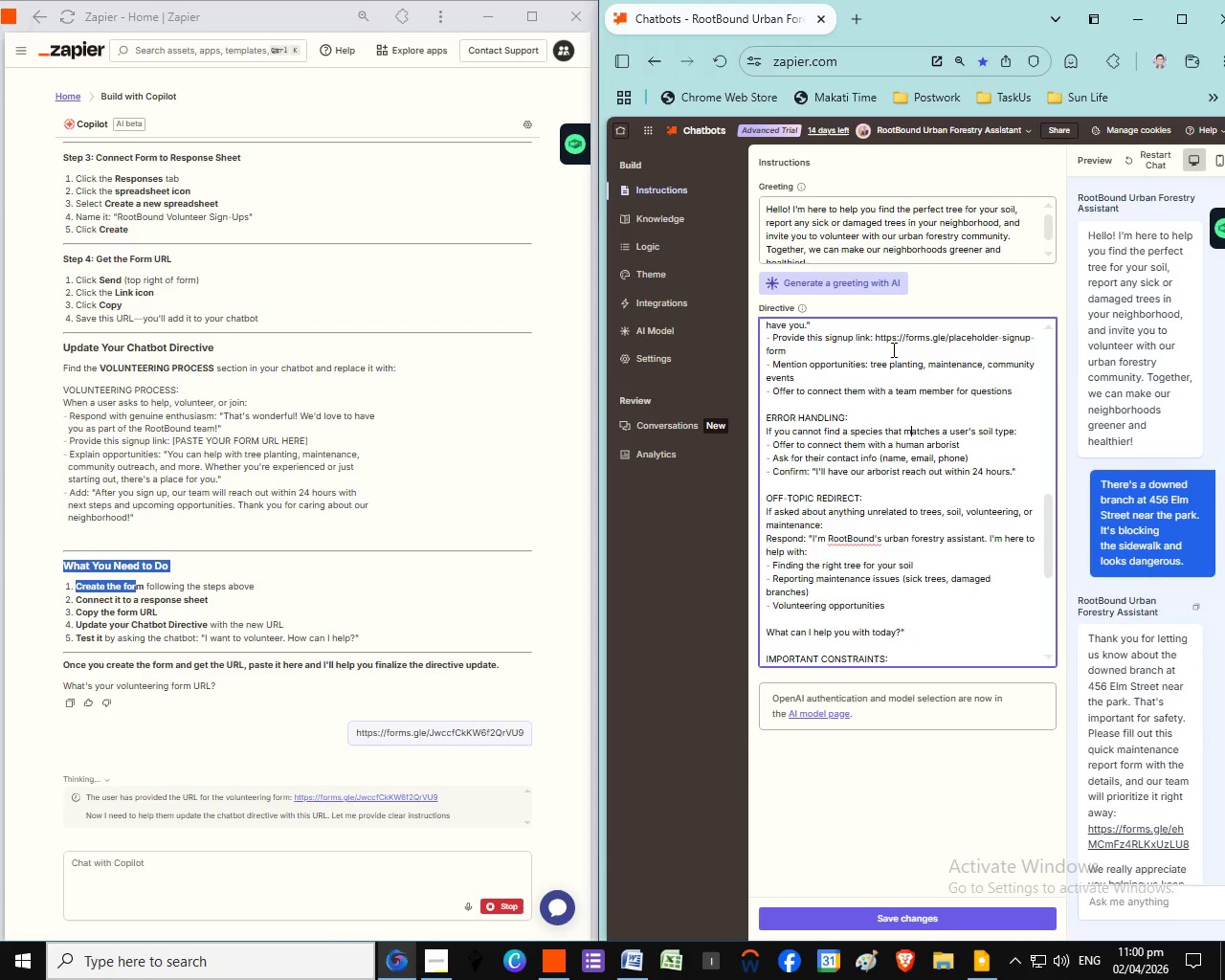 
left_click([892, 349])
 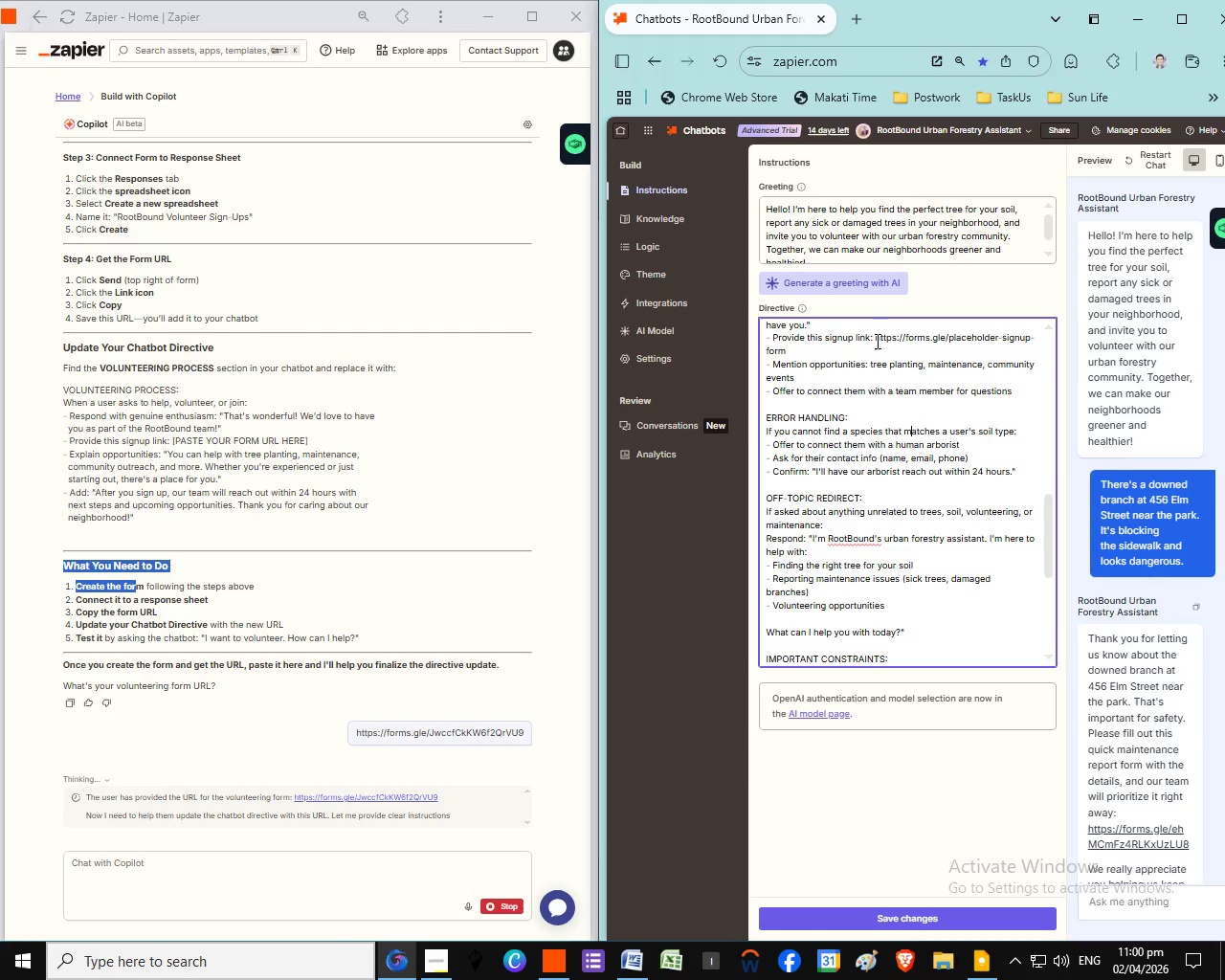 
left_click([874, 339])
 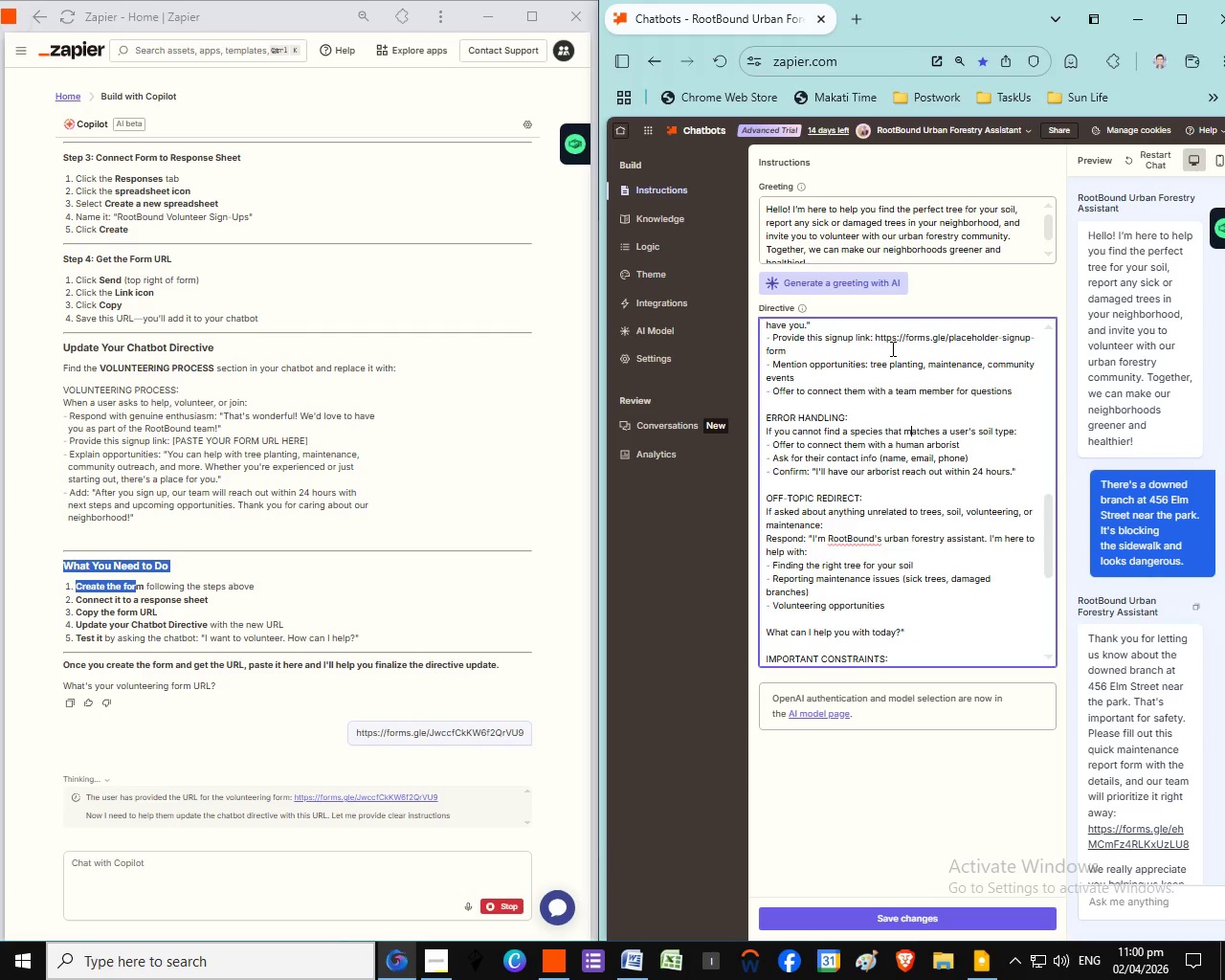 
left_click_drag(start_coordinate=[875, 337], to_coordinate=[891, 348])
 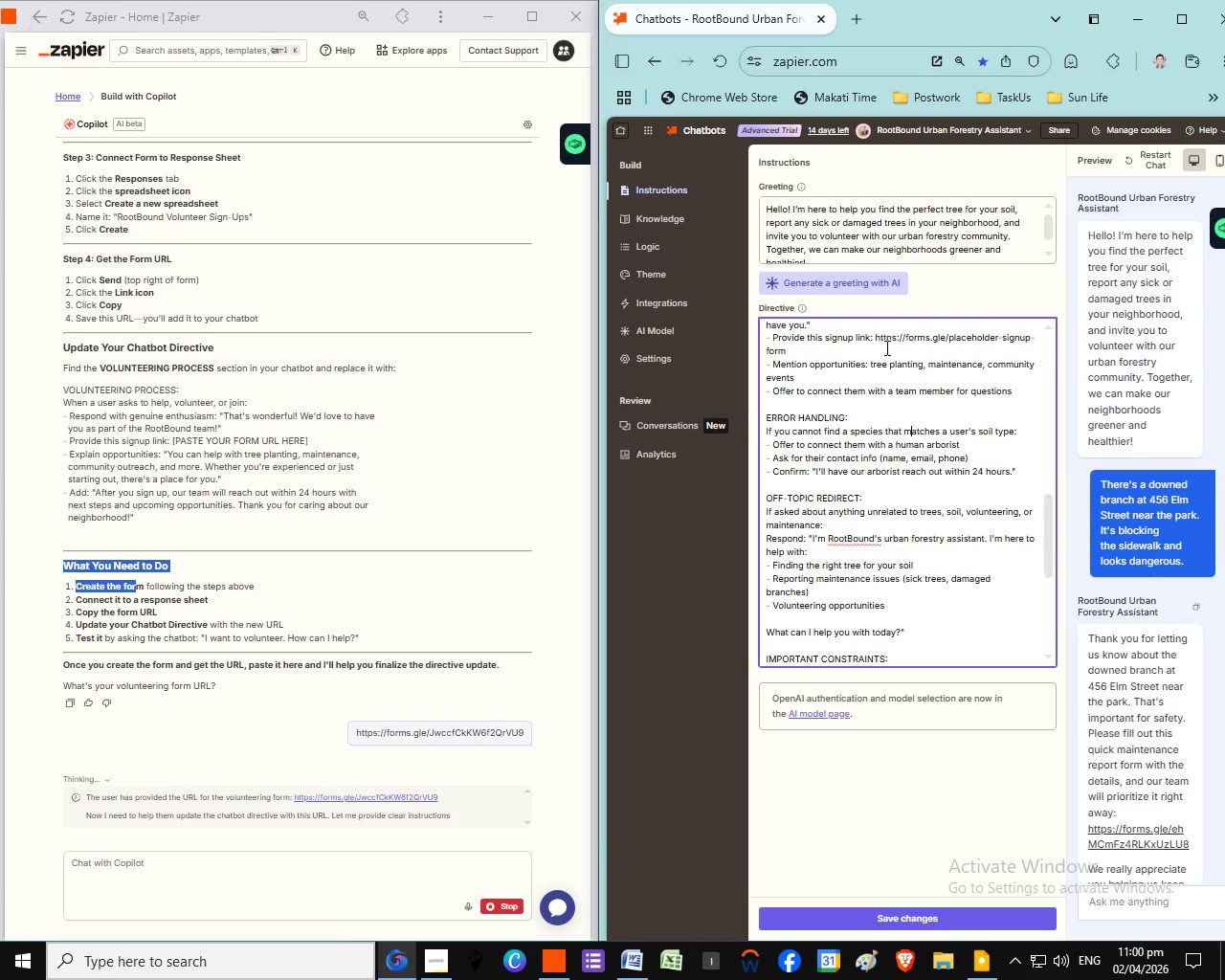 
left_click([885, 347])
 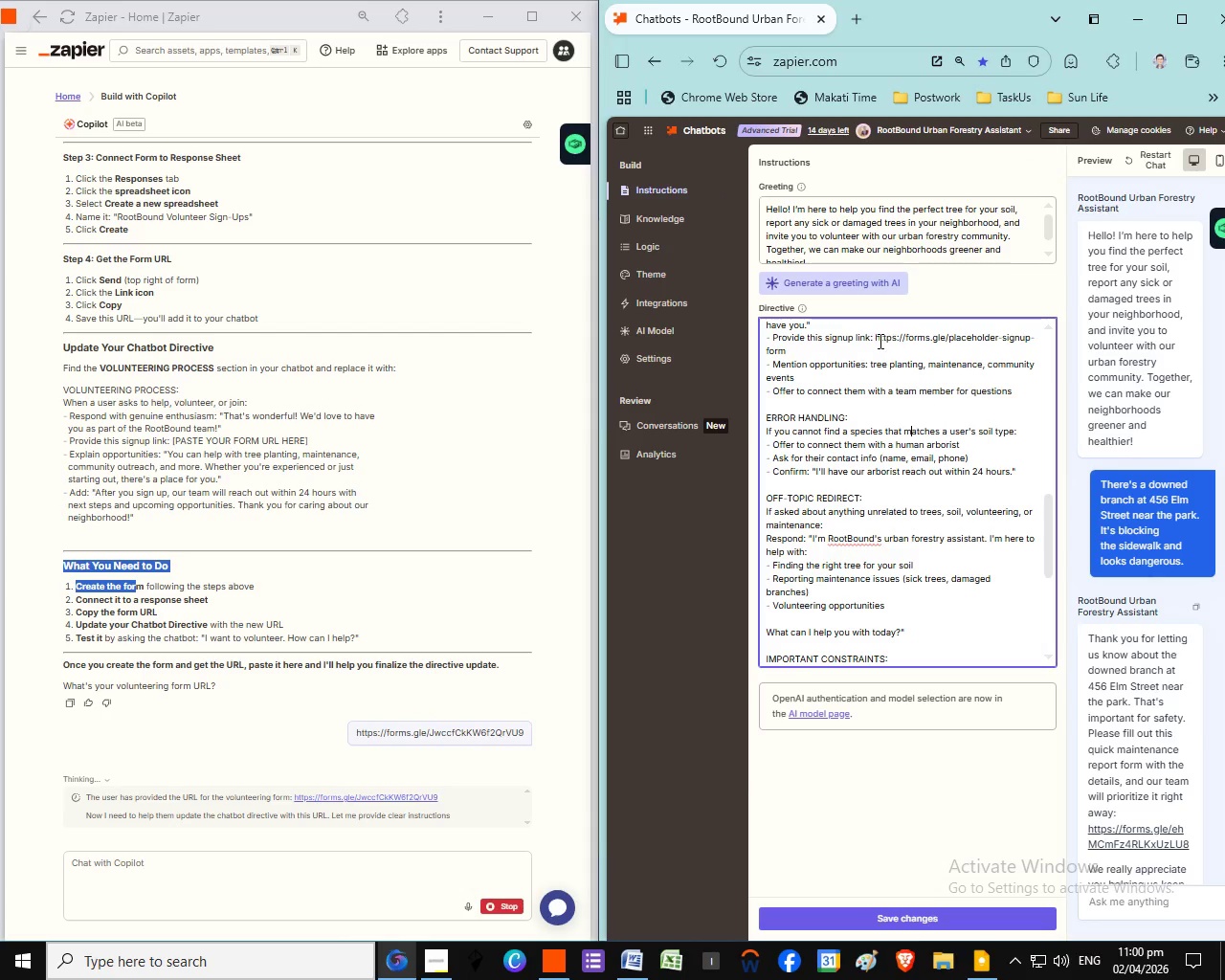 
left_click([998, 291])
 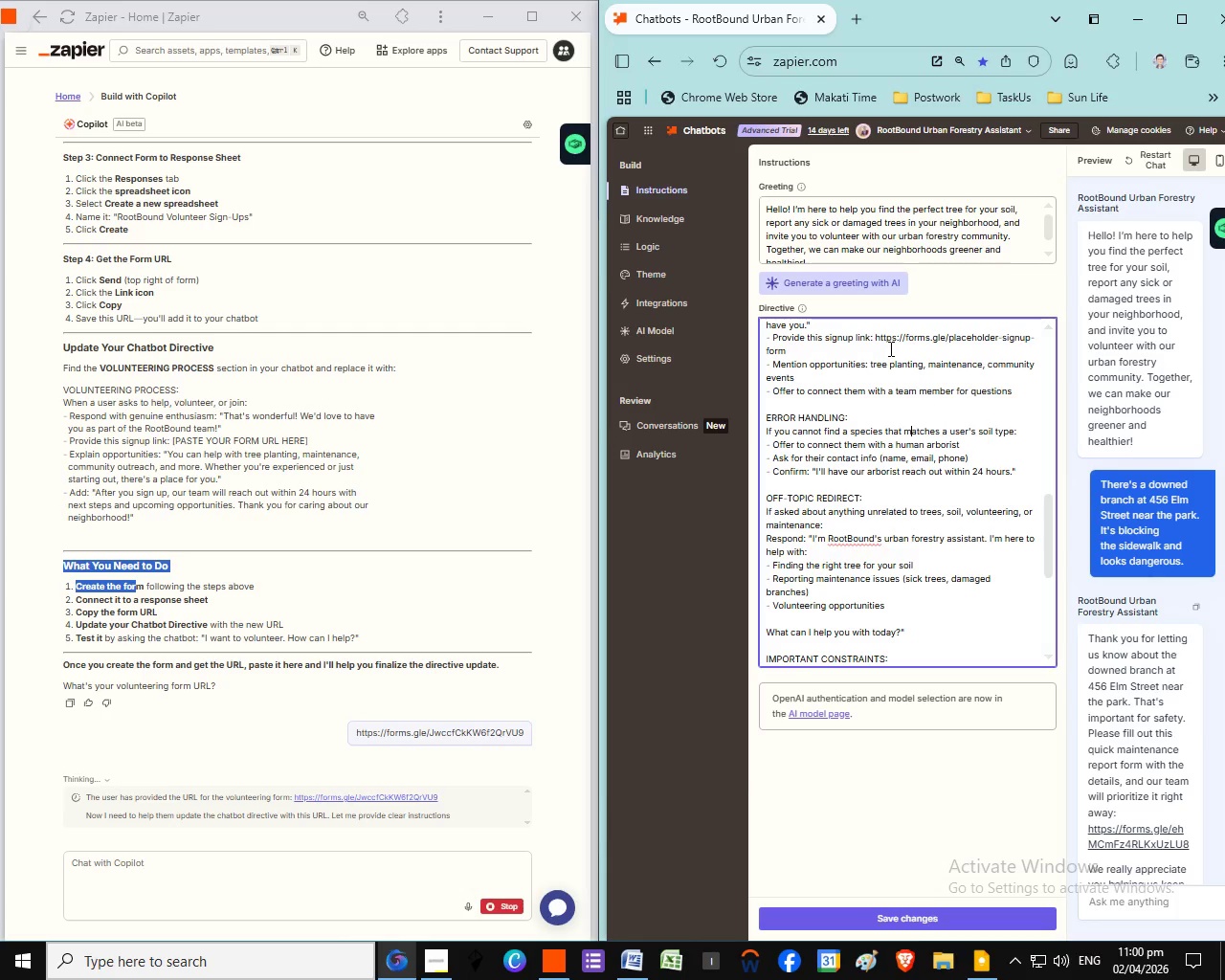 
left_click_drag(start_coordinate=[875, 340], to_coordinate=[890, 348])
 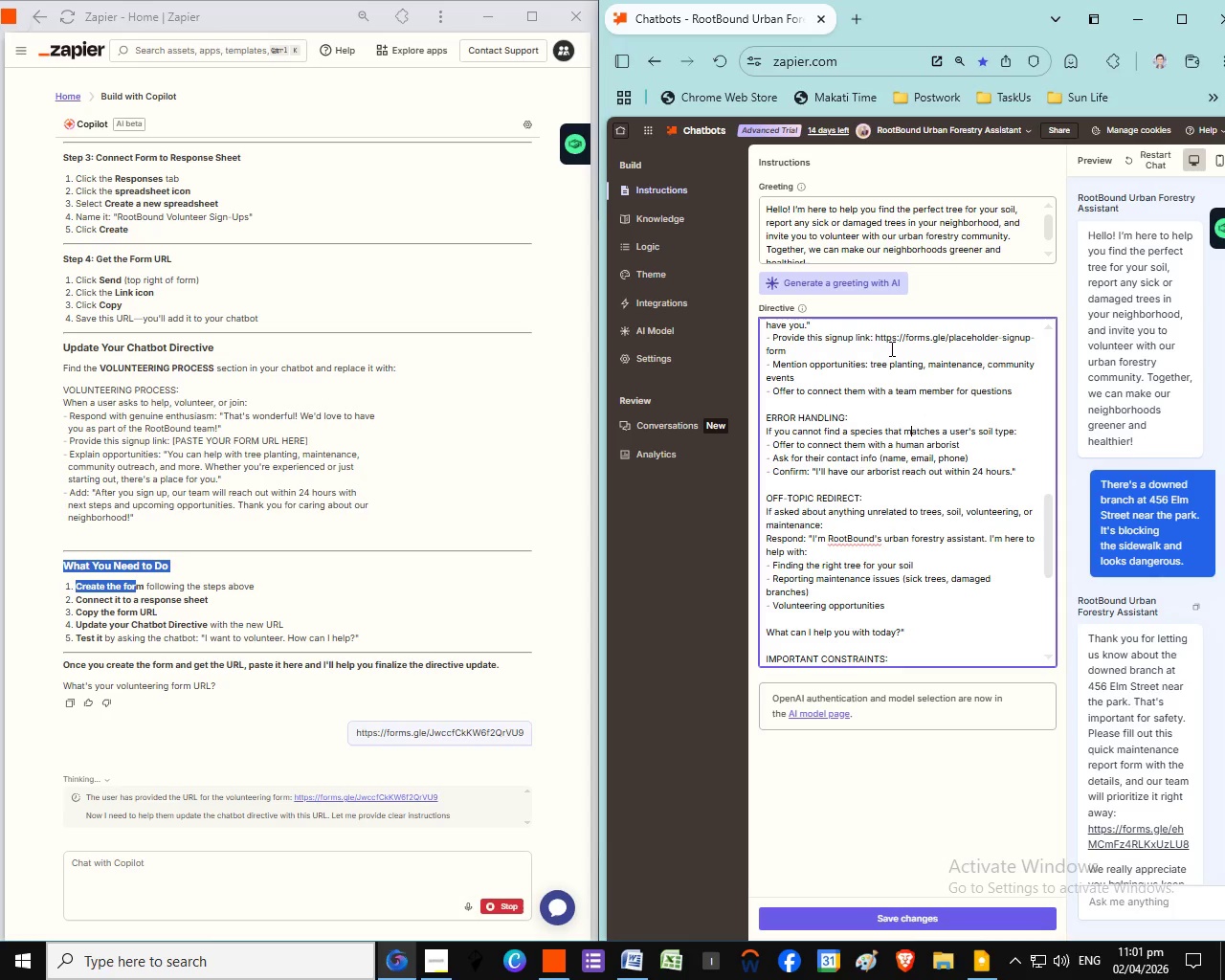 
left_click([890, 348])
 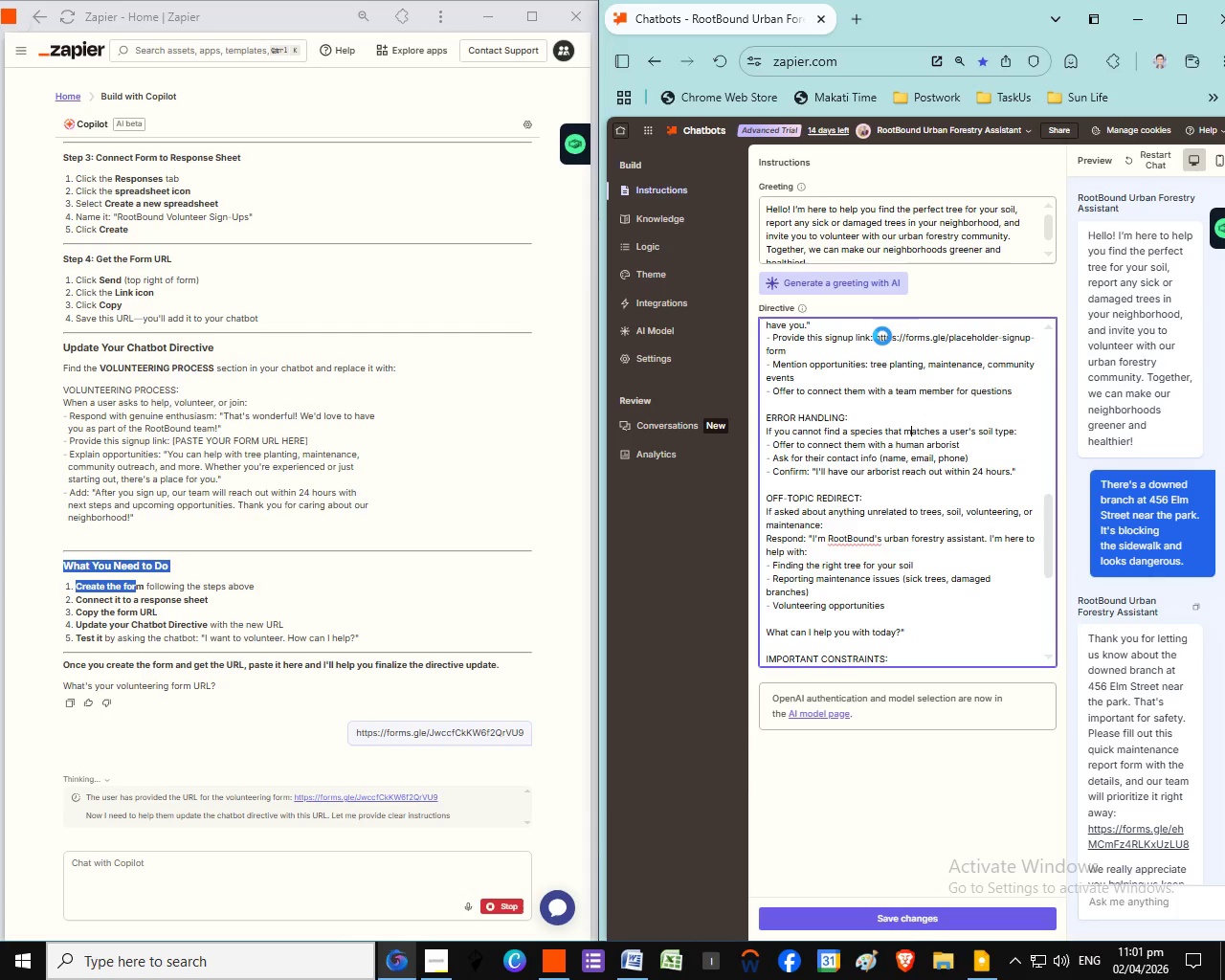 
wait(8.12)
 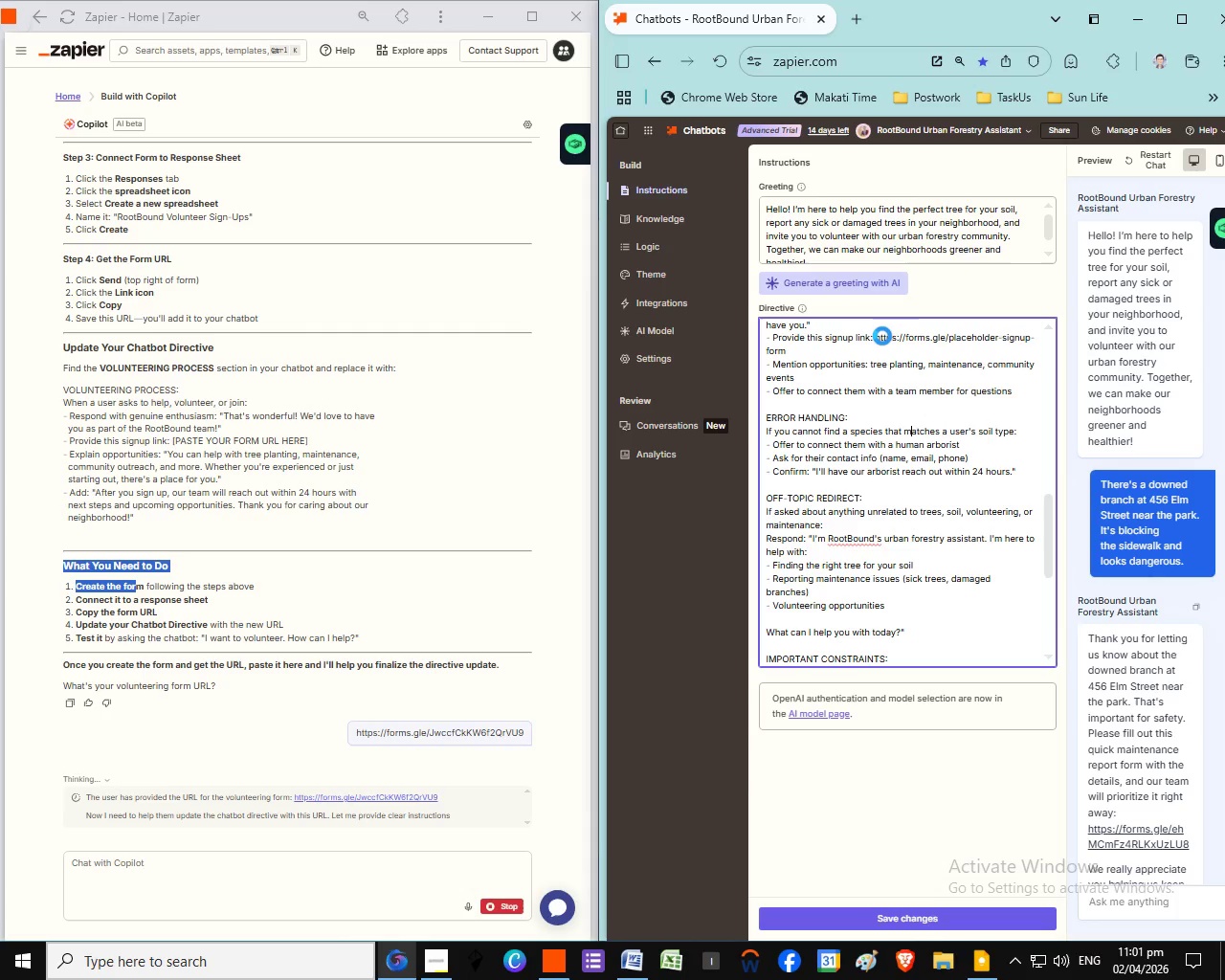 
left_click([875, 341])
 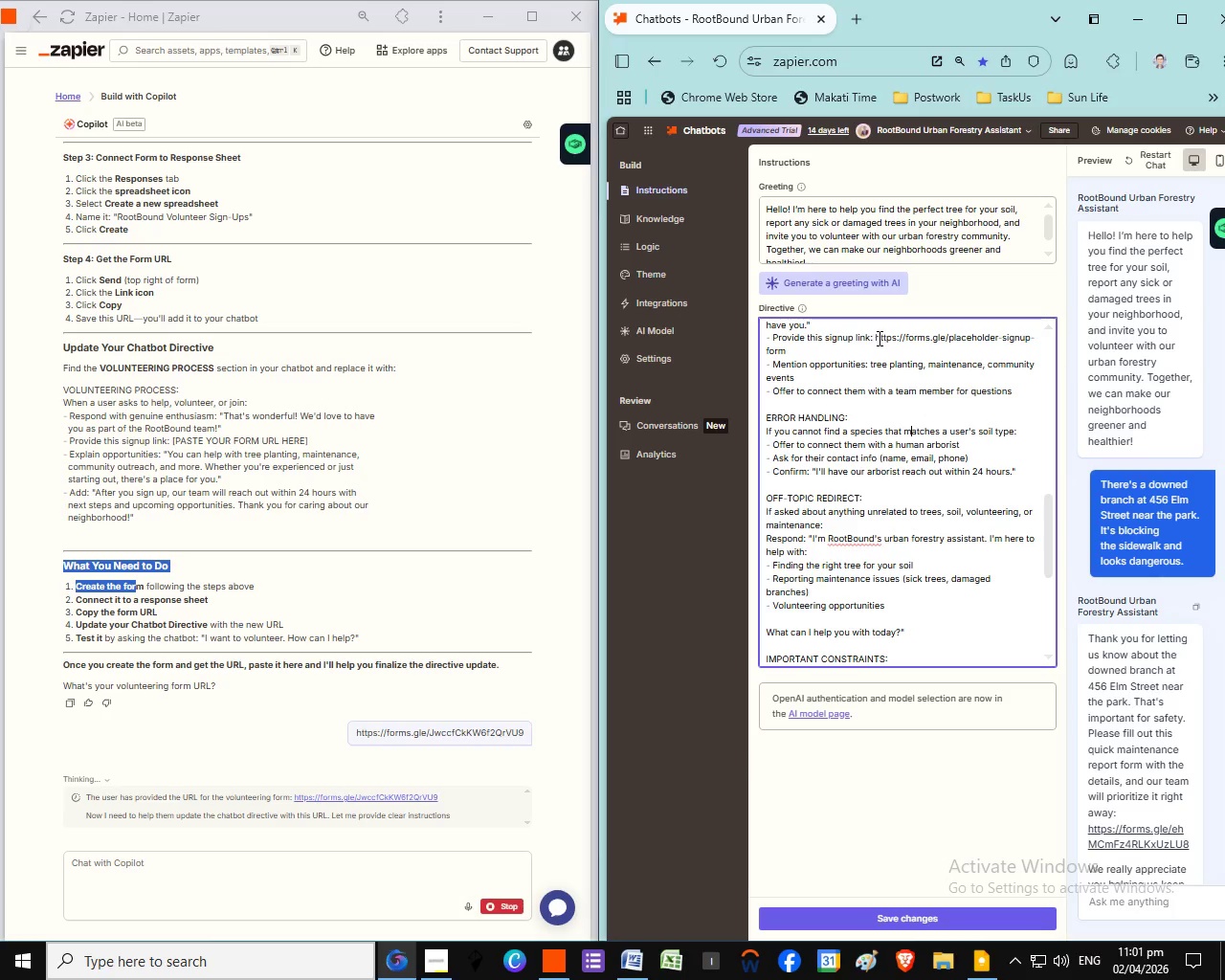 
left_click([874, 336])
 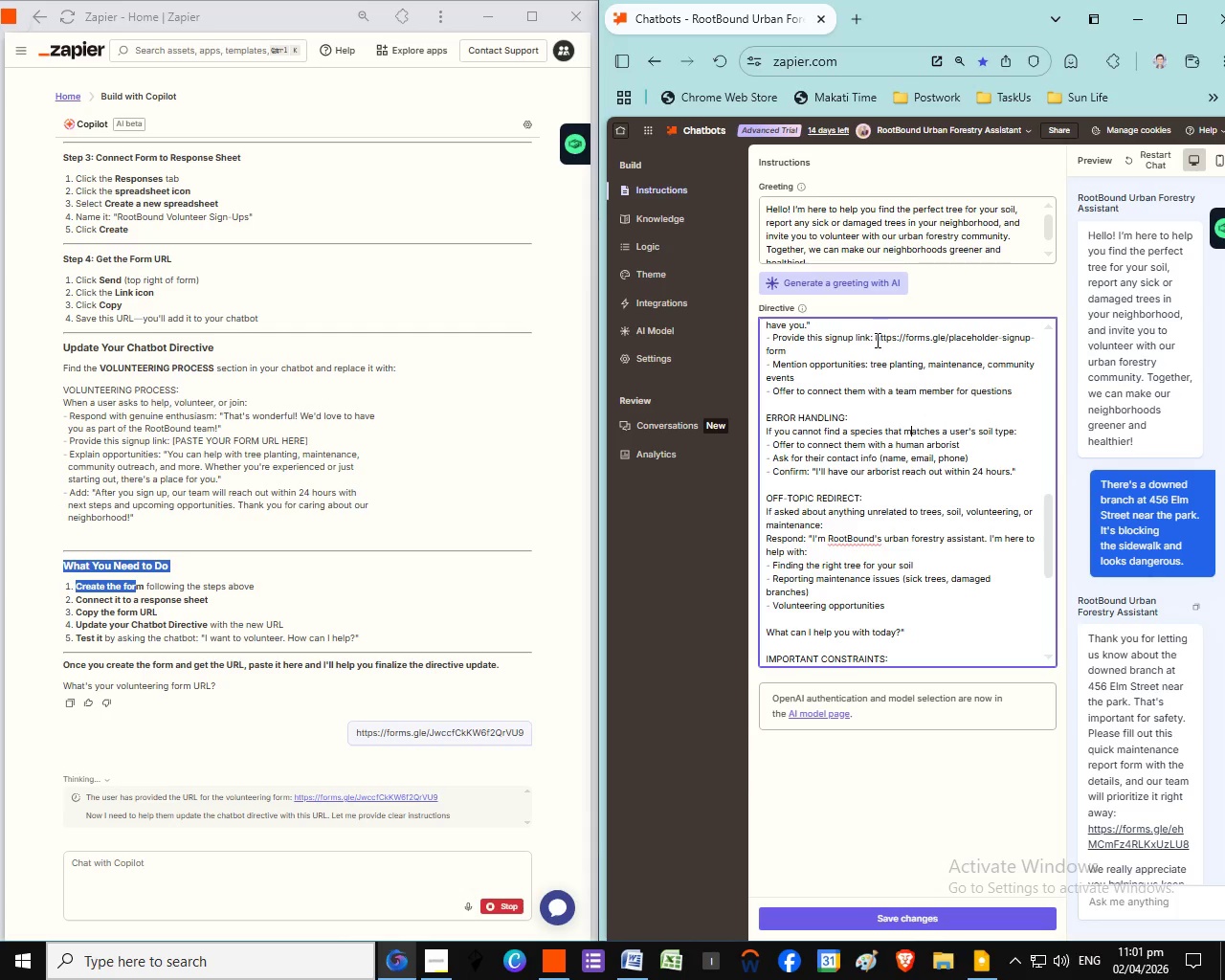 
left_click([876, 334])
 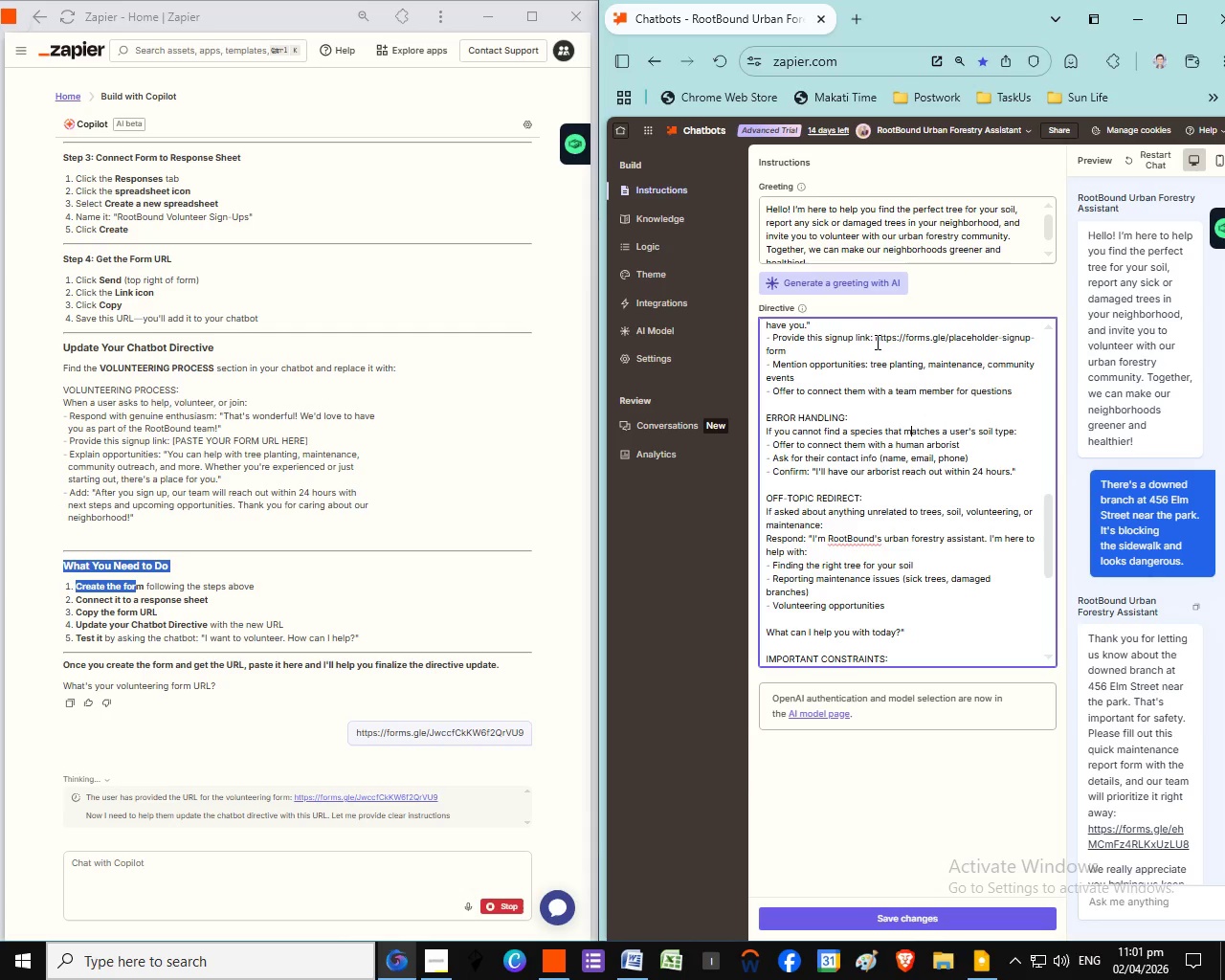 
left_click([876, 340])
 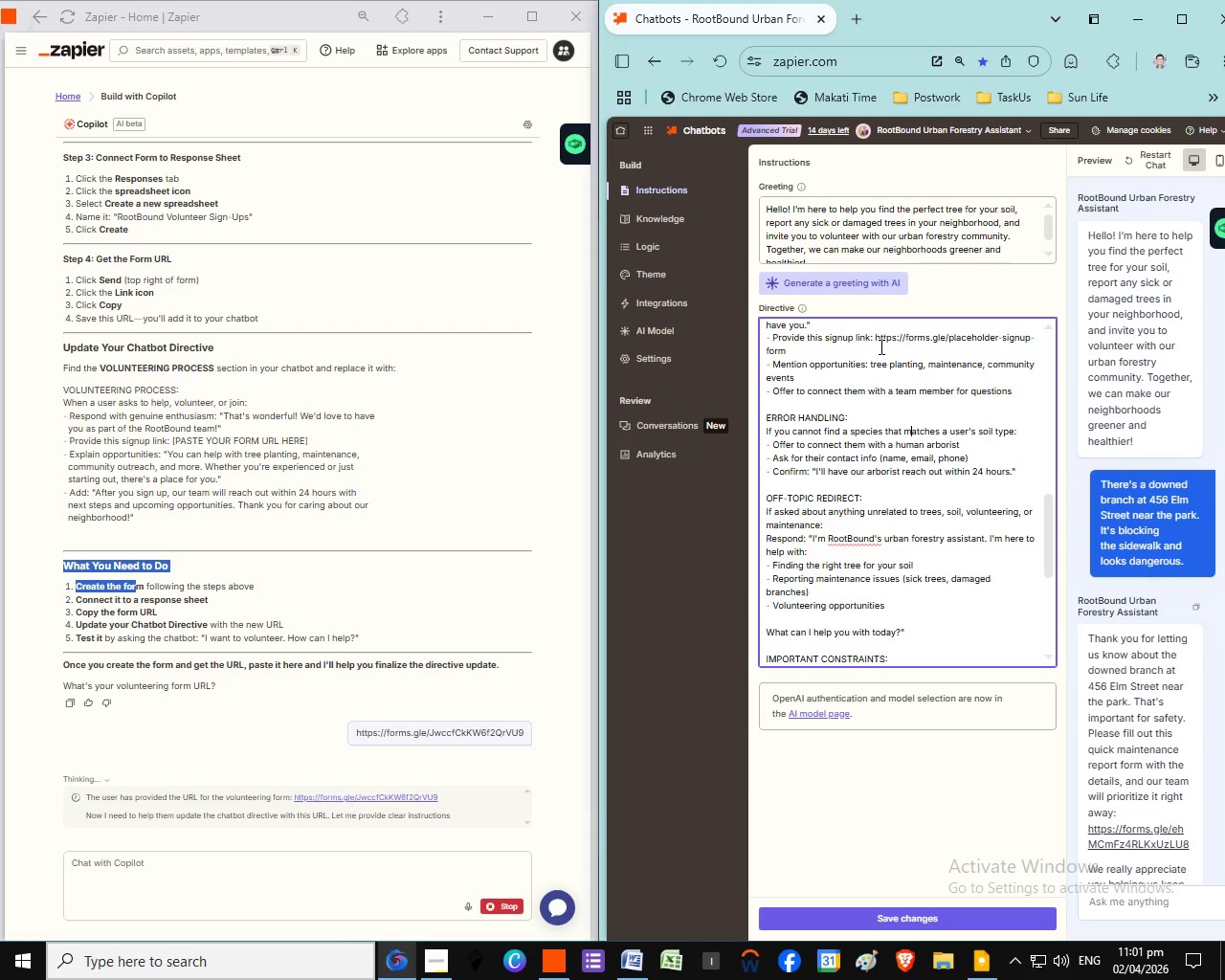 
left_click([876, 339])
 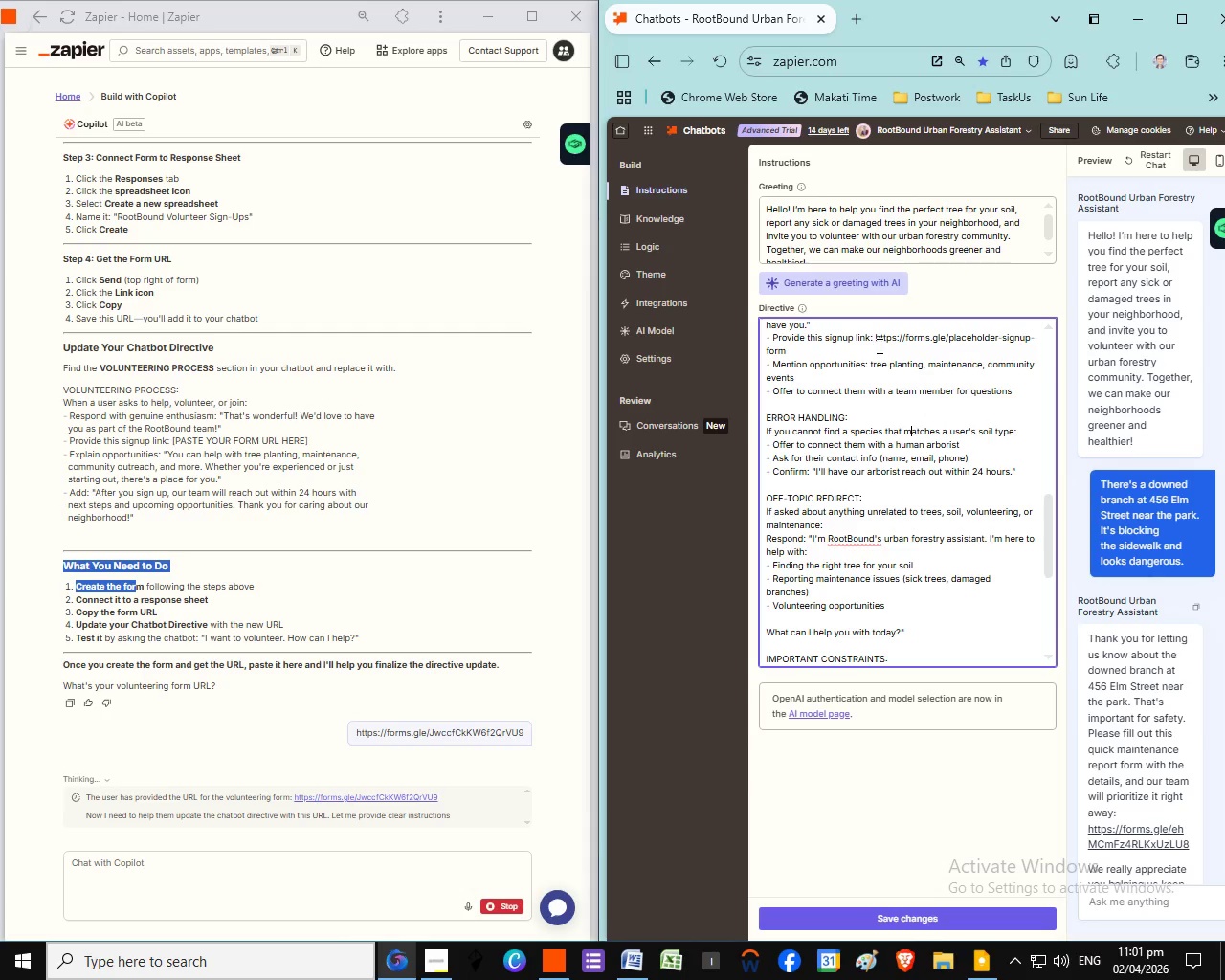 
left_click([878, 339])
 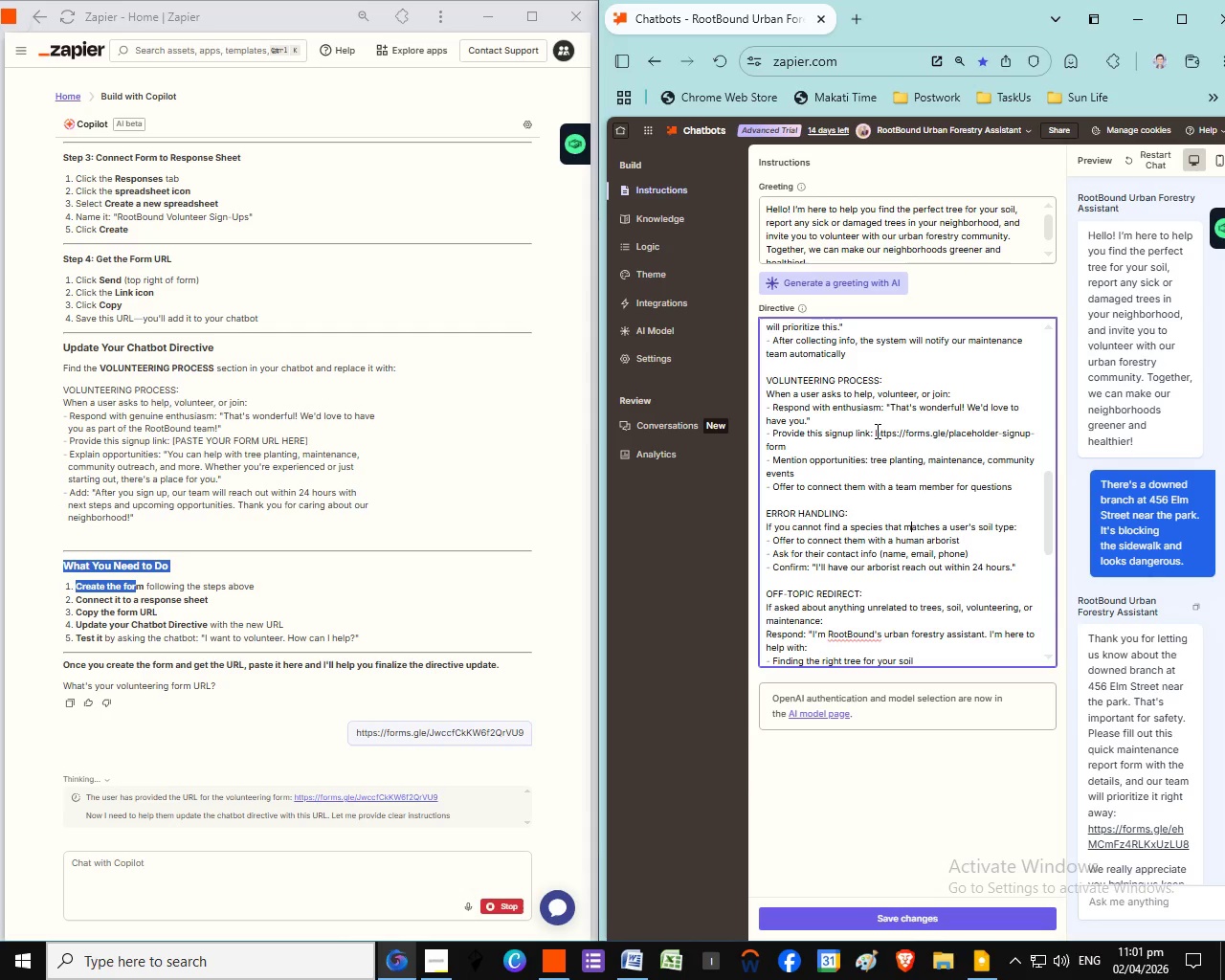 
left_click([876, 431])
 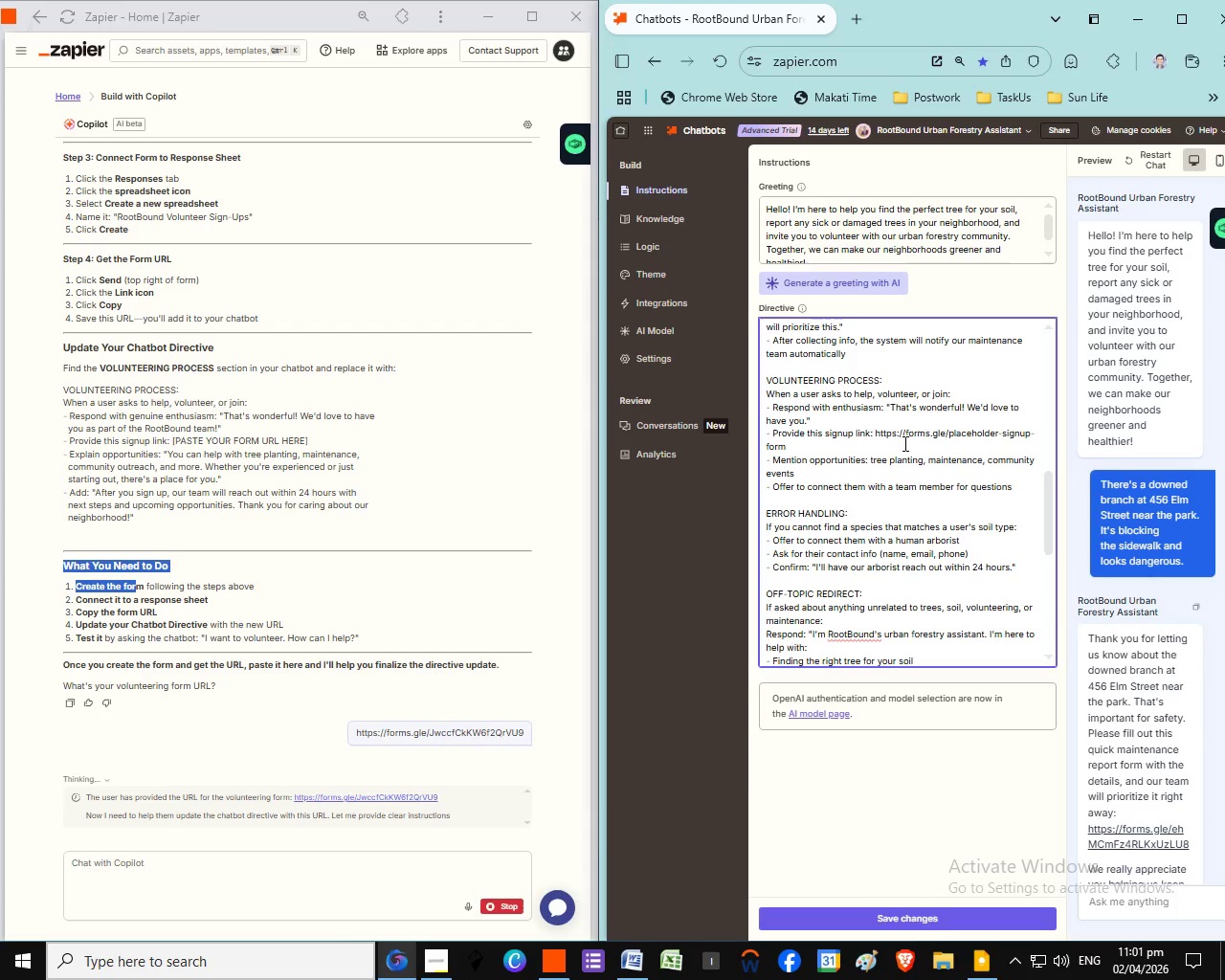 
left_click_drag(start_coordinate=[875, 432], to_coordinate=[916, 450])
 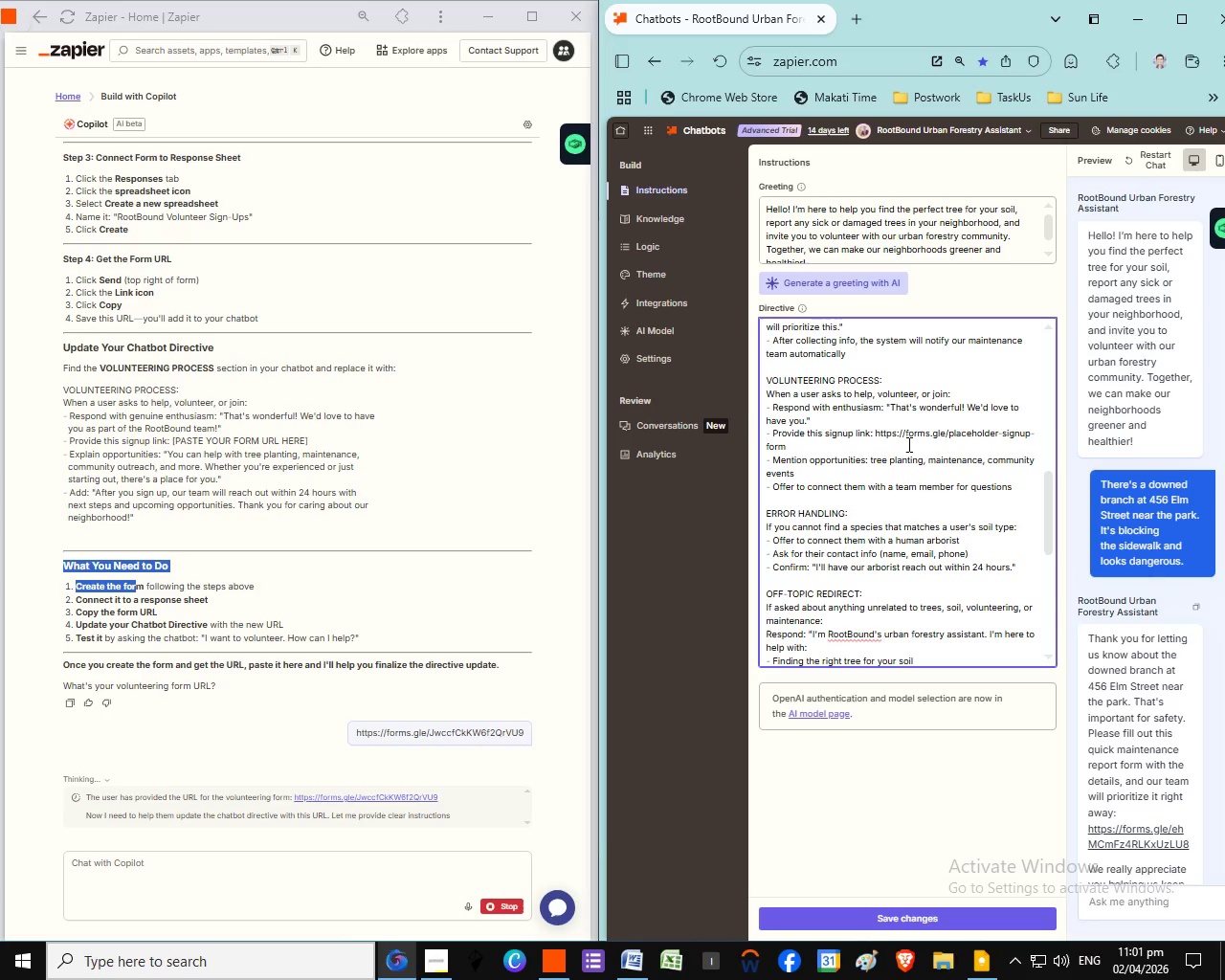 
left_click_drag(start_coordinate=[874, 433], to_coordinate=[912, 449])
 